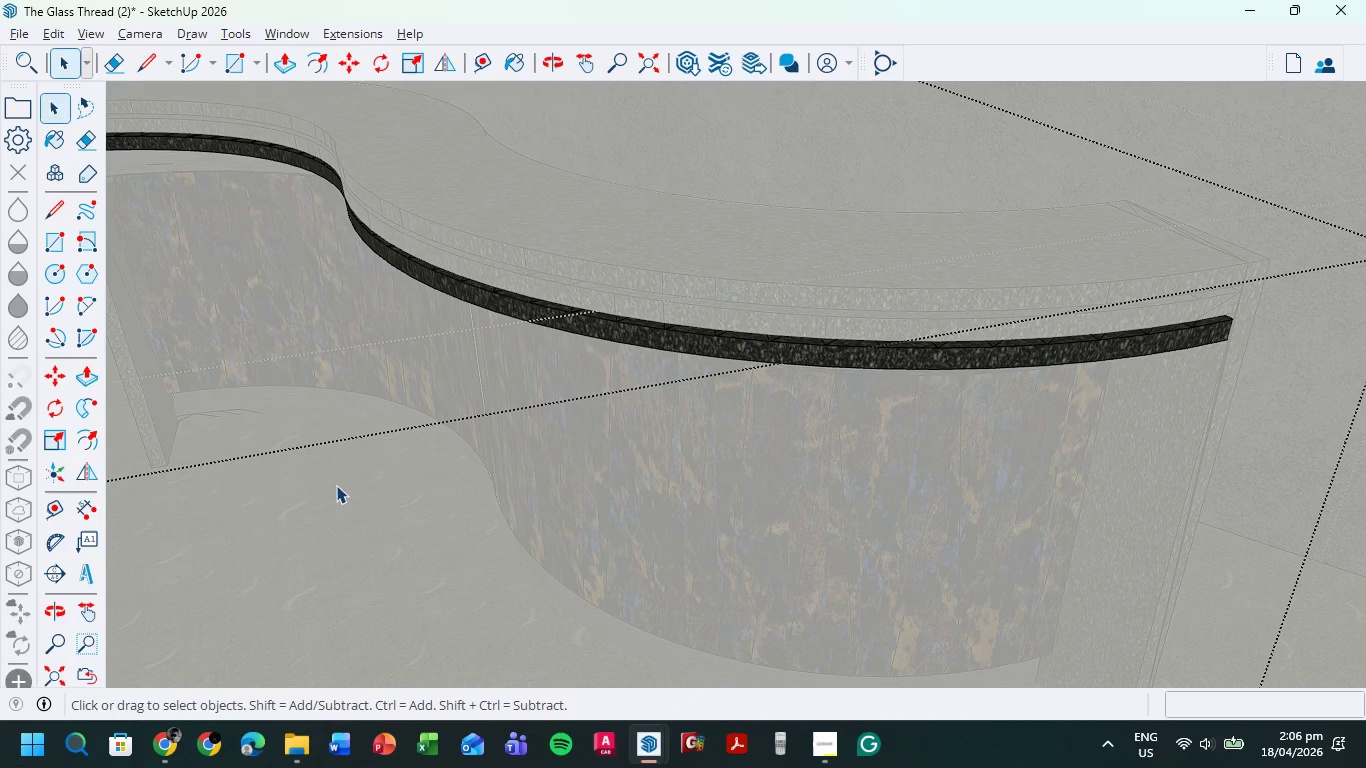 
triple_click([392, 550])
 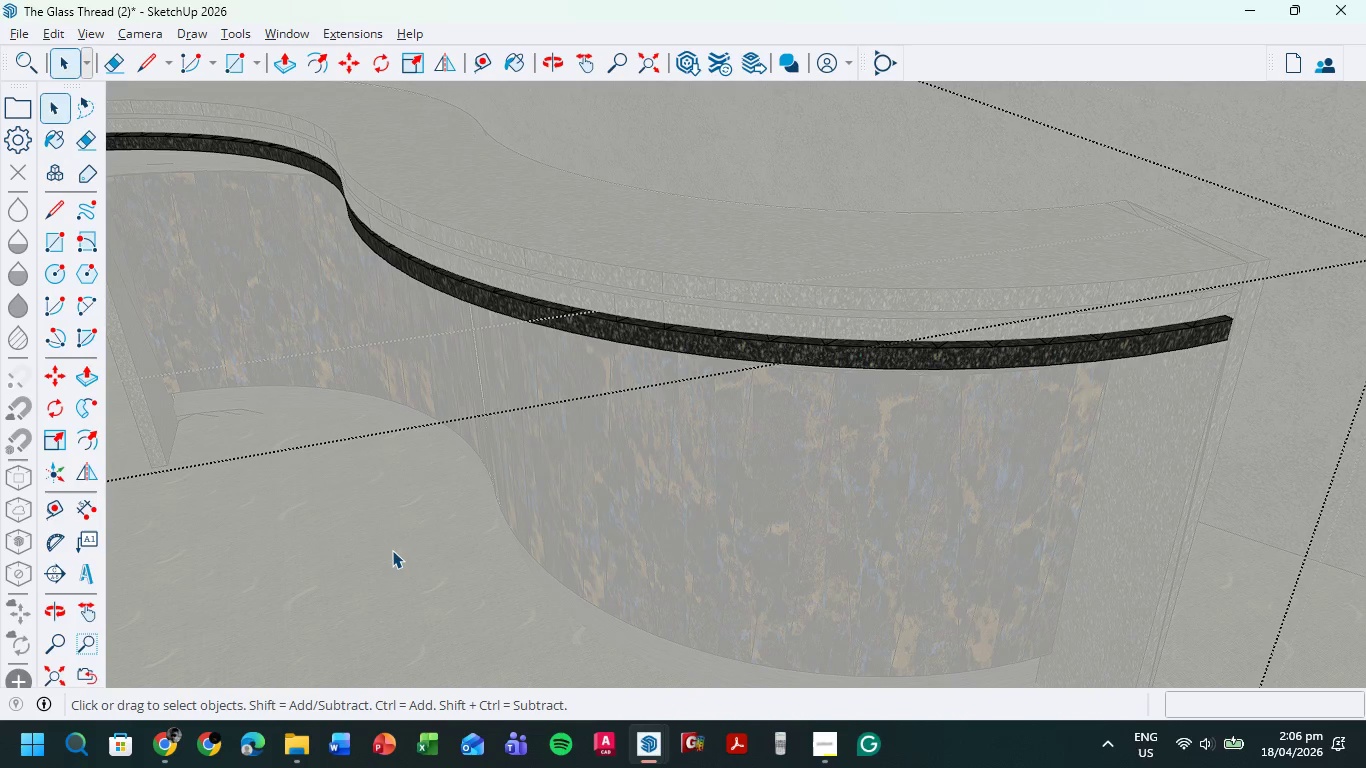 
triple_click([392, 550])
 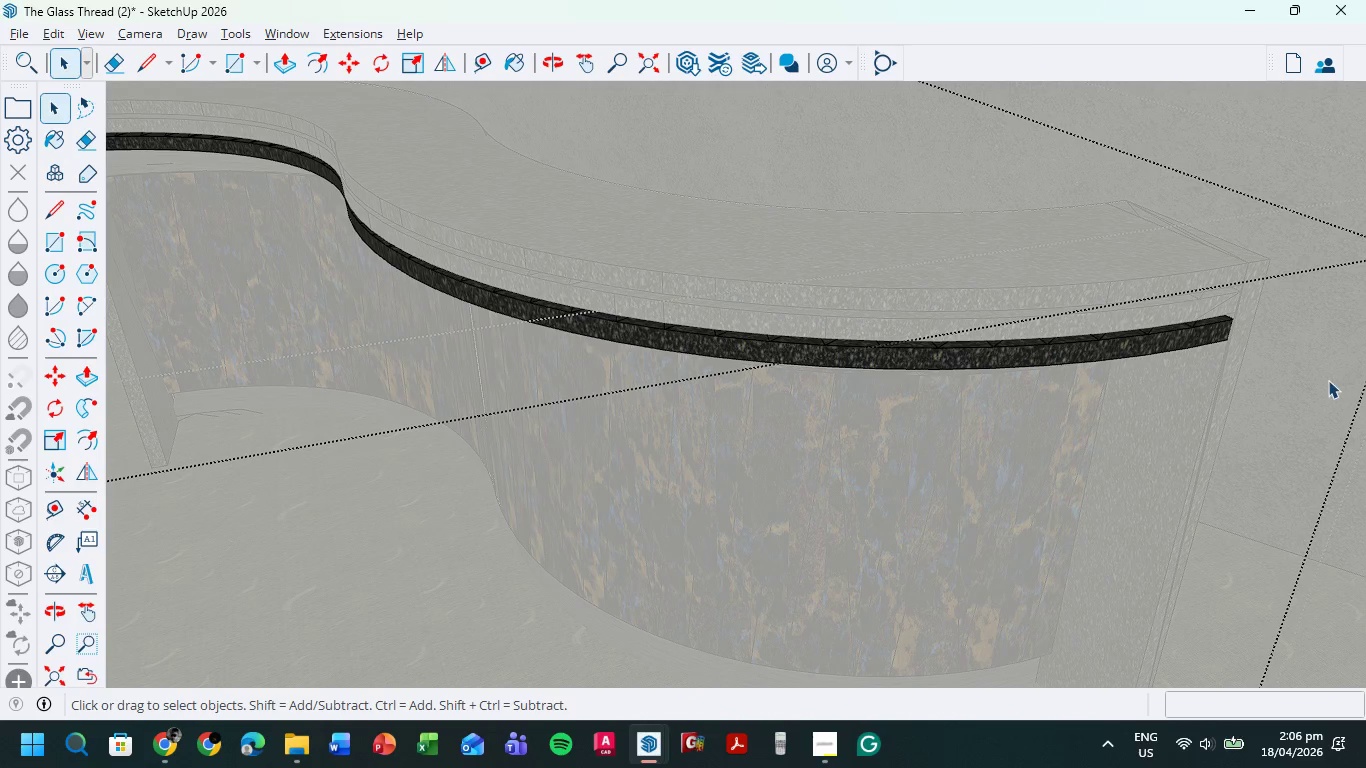 
double_click([1328, 380])
 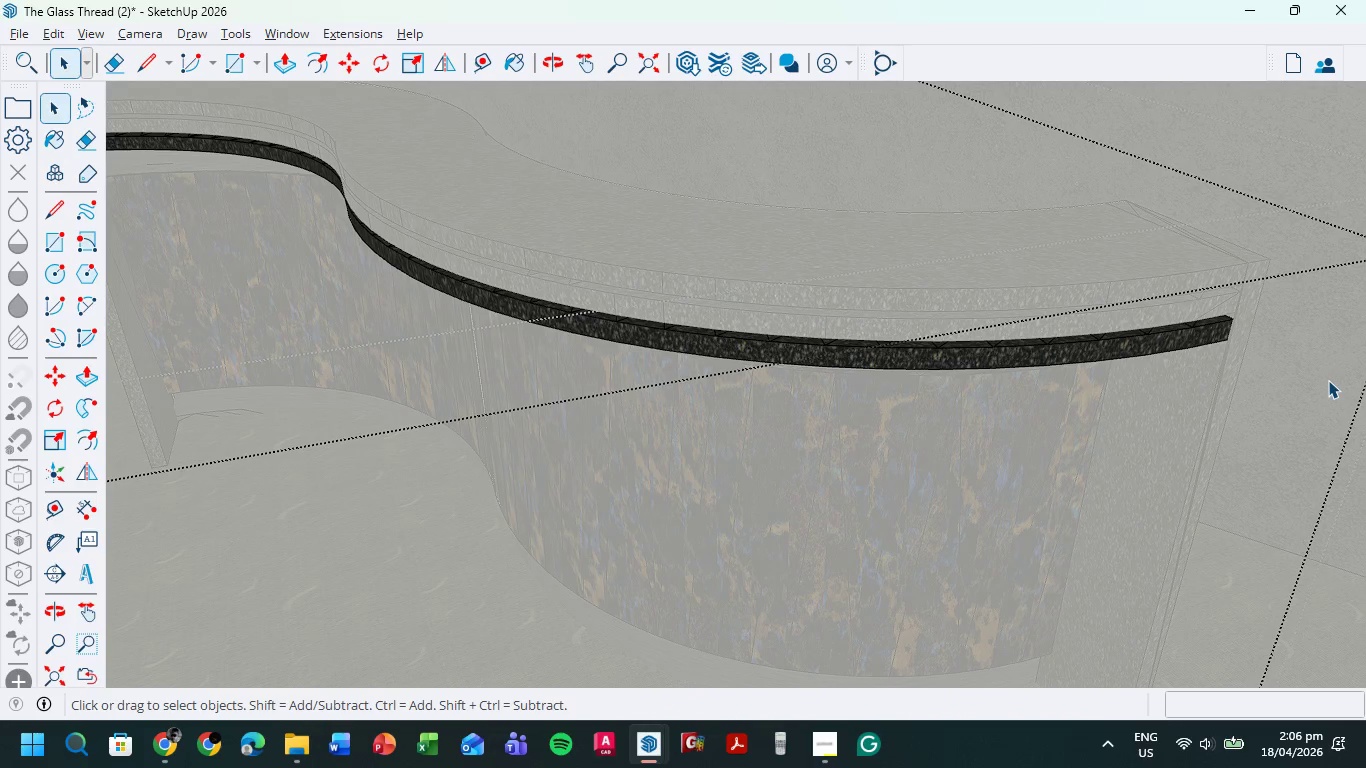 
triple_click([1328, 380])
 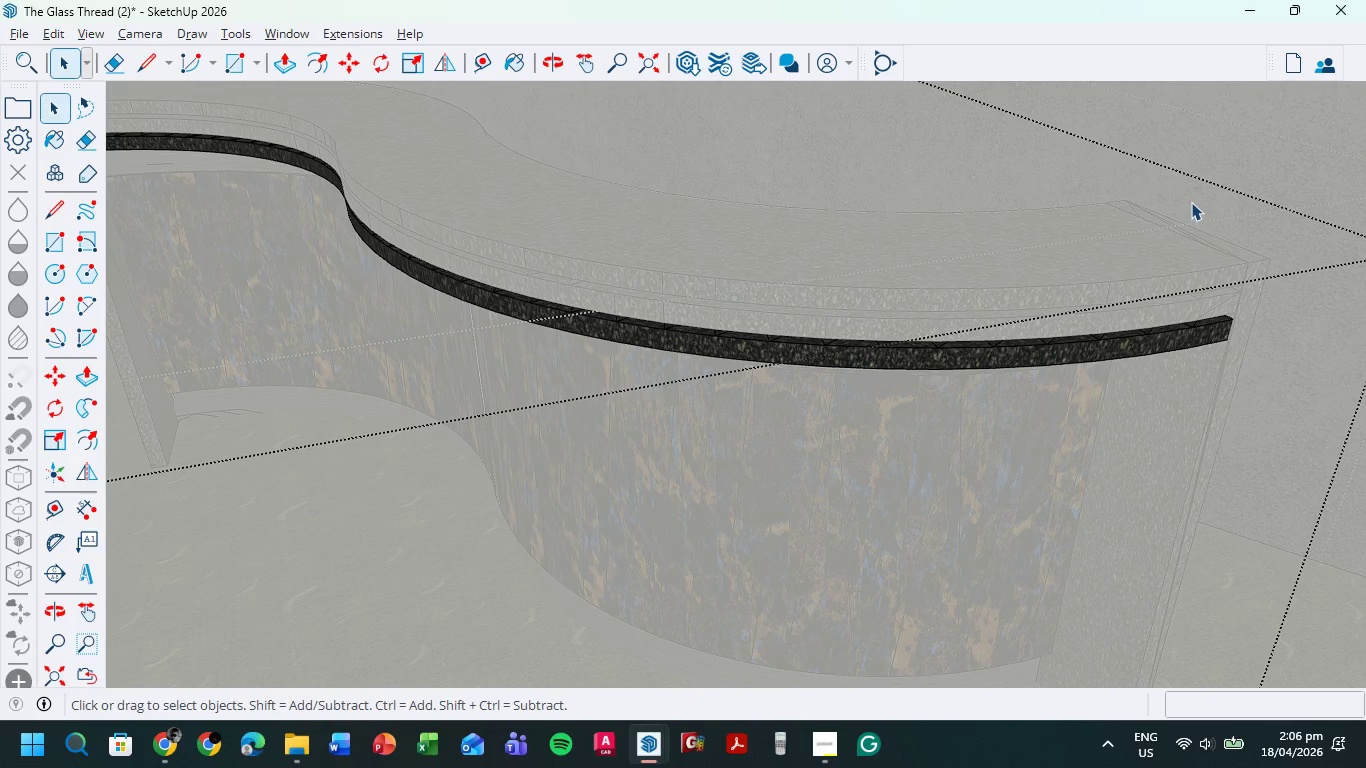 
double_click([1191, 201])
 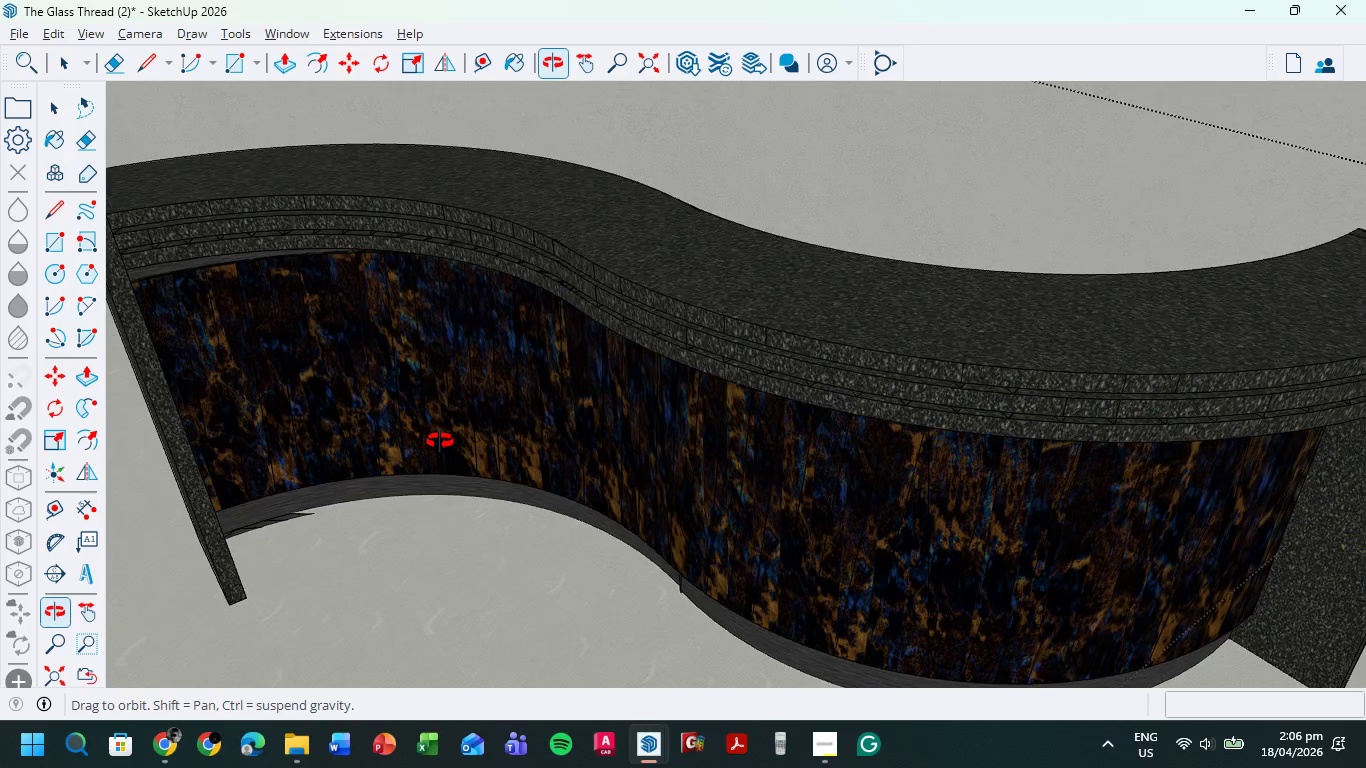 
wait(5.16)
 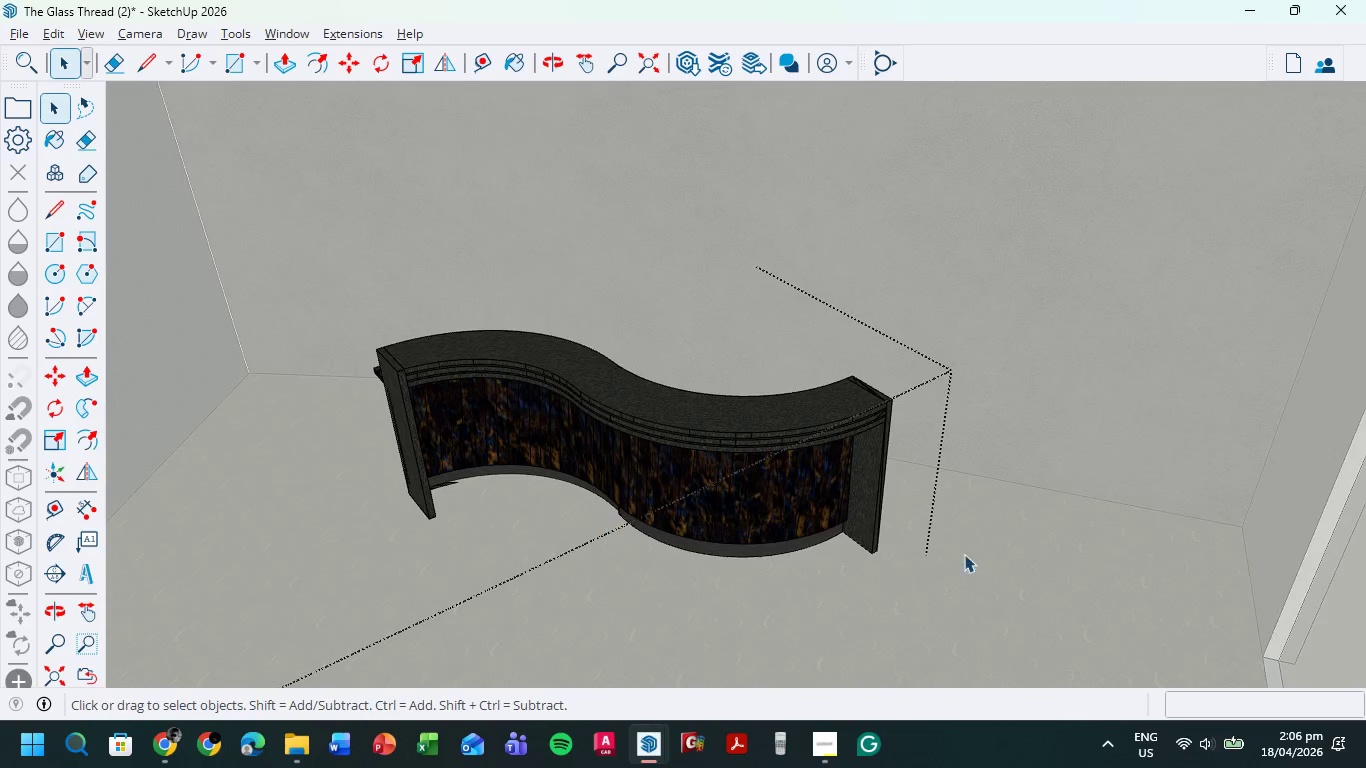 
left_click([974, 542])
 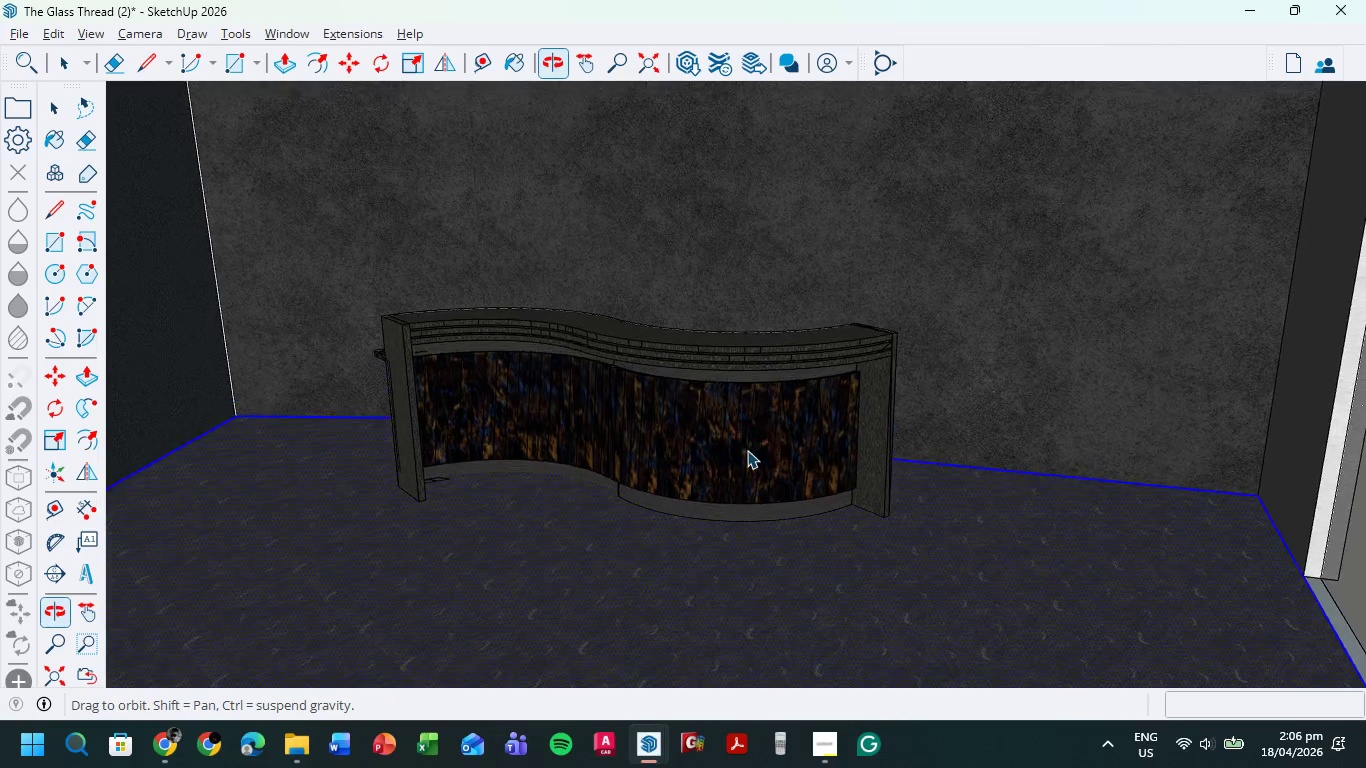 
scroll: coordinate [752, 448], scroll_direction: down, amount: 16.0
 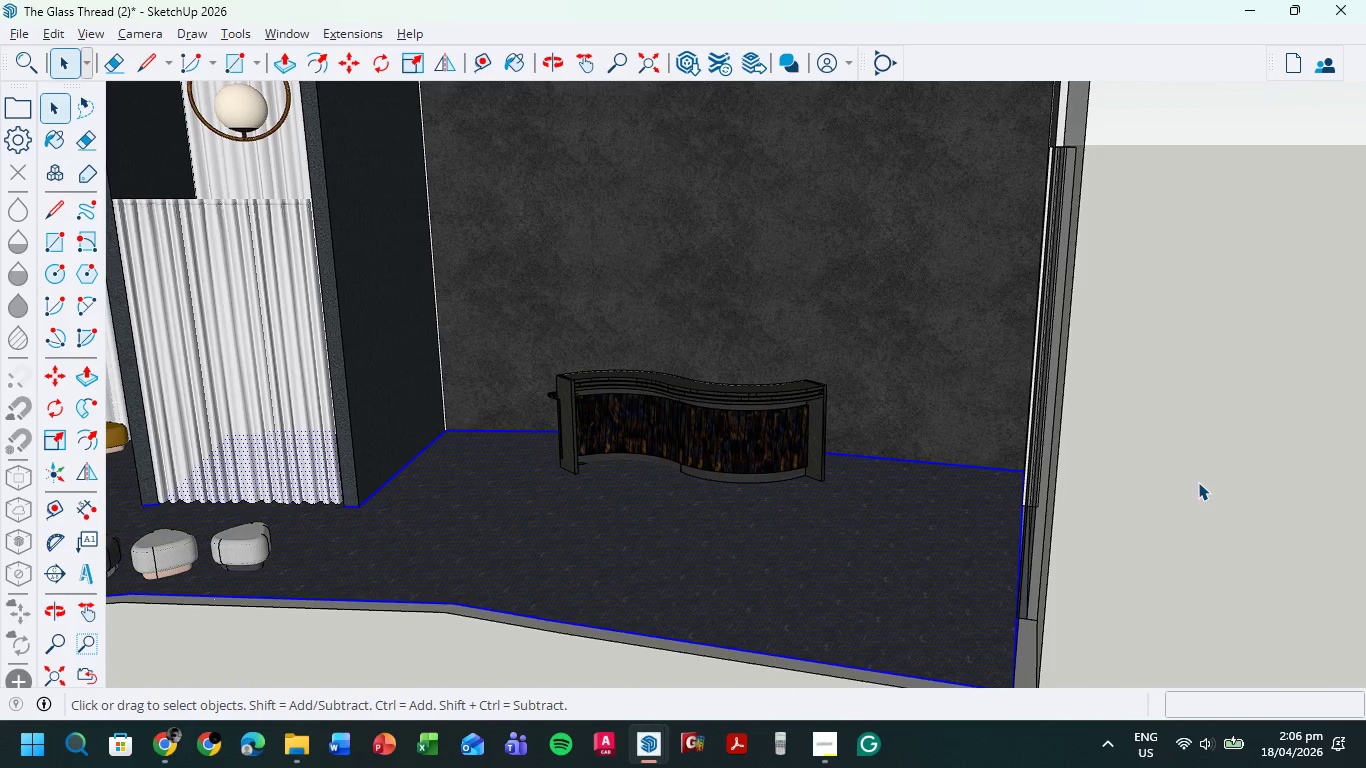 
double_click([1198, 482])
 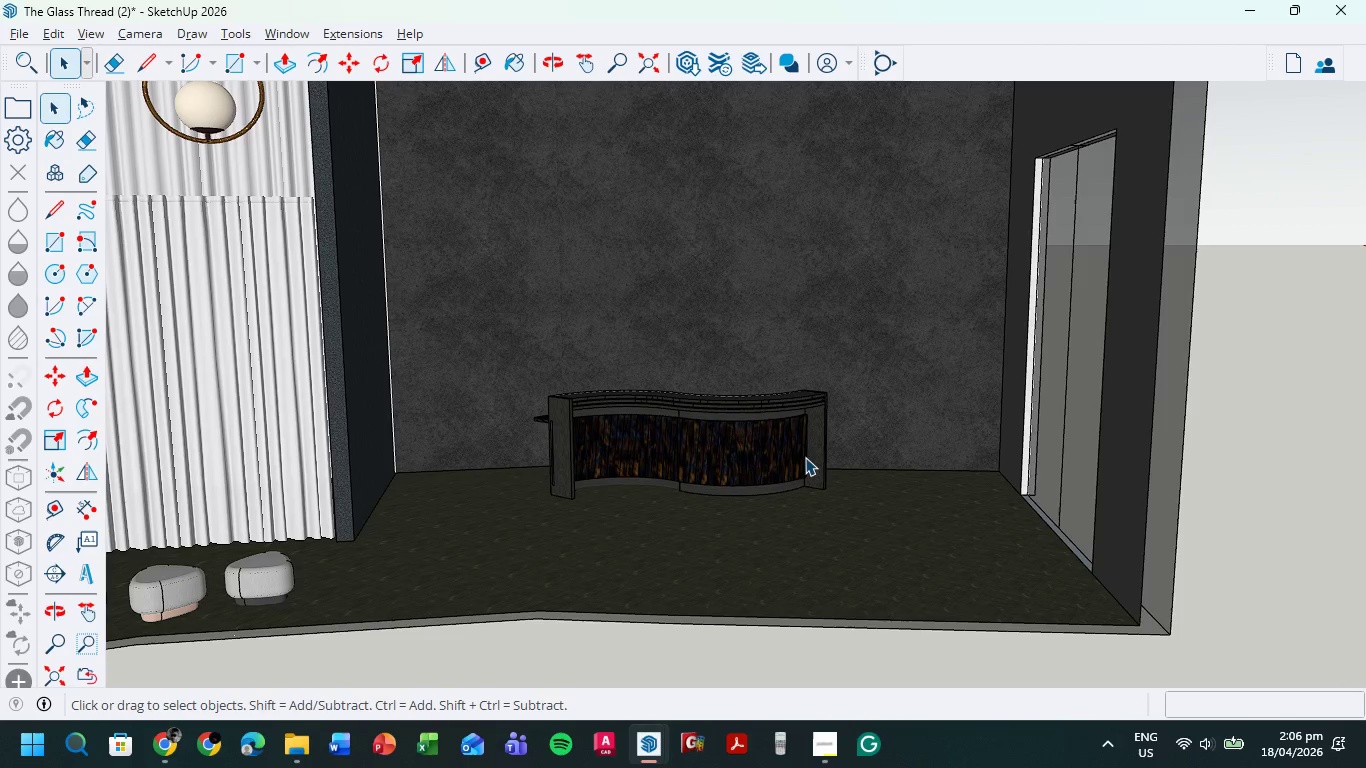 
wait(21.86)
 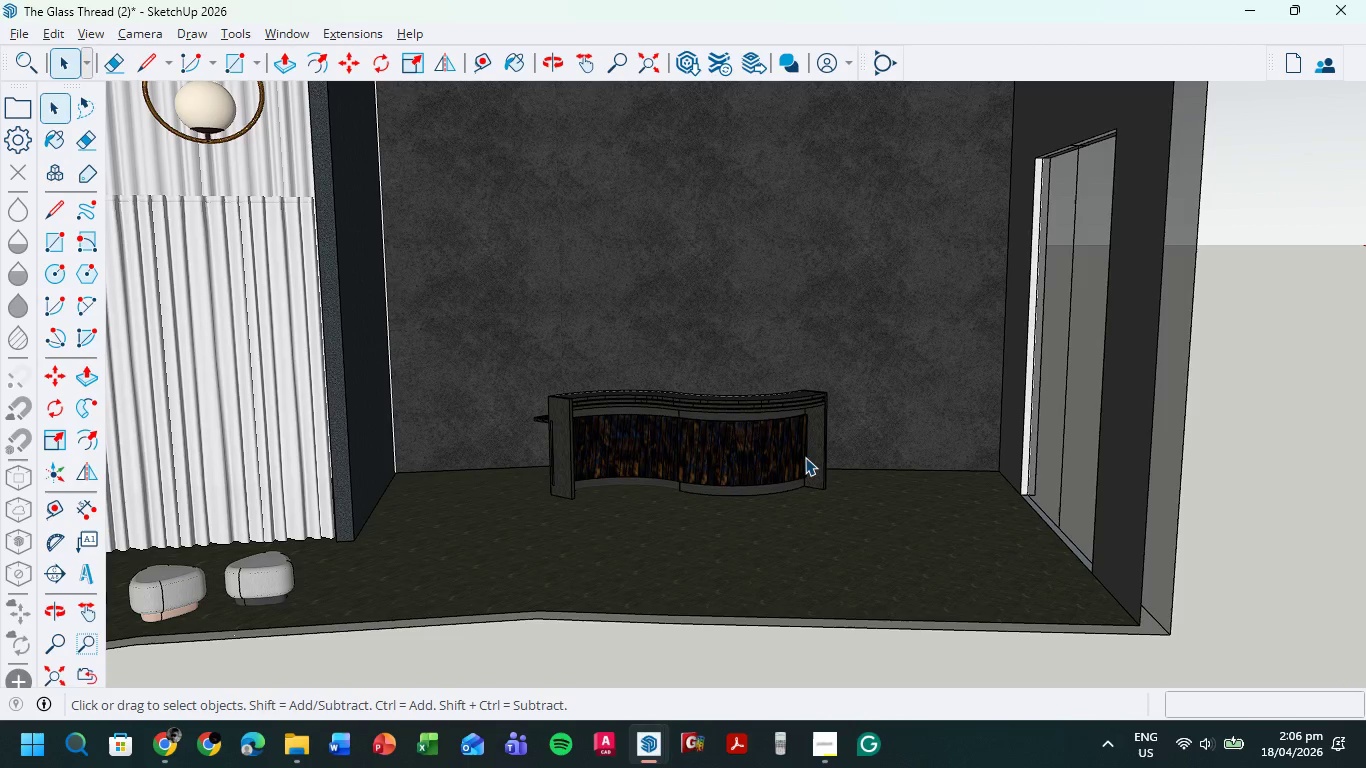 
scroll: coordinate [1069, 410], scroll_direction: down, amount: 15.0
 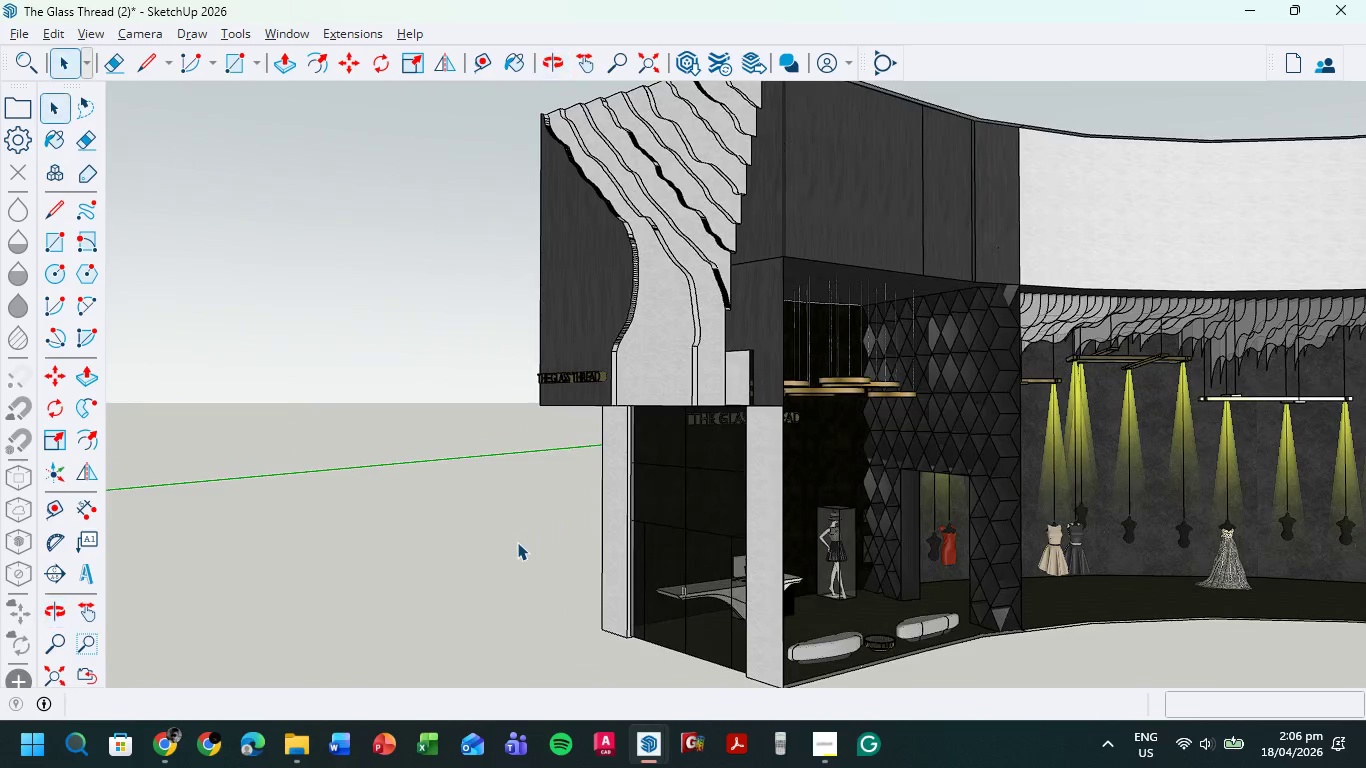 
left_click([819, 371])
 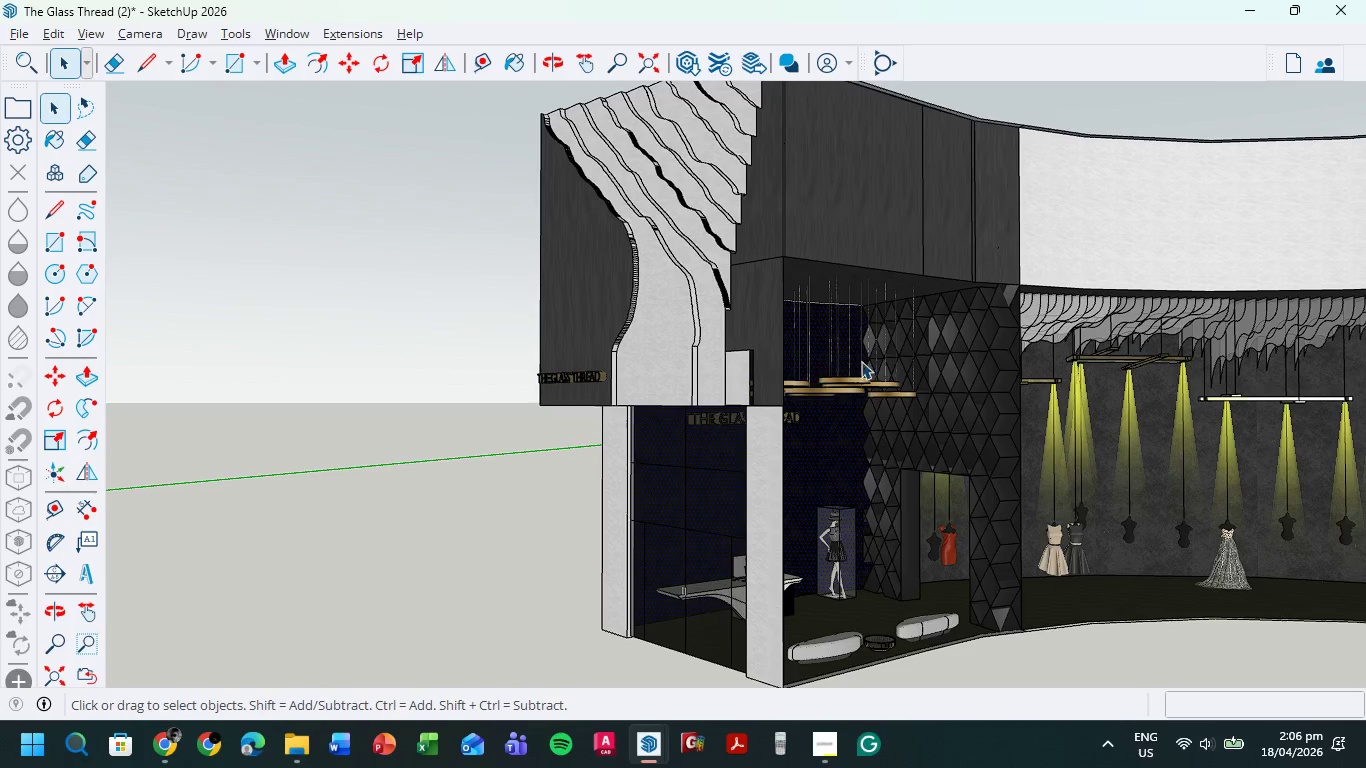 
left_click([865, 362])
 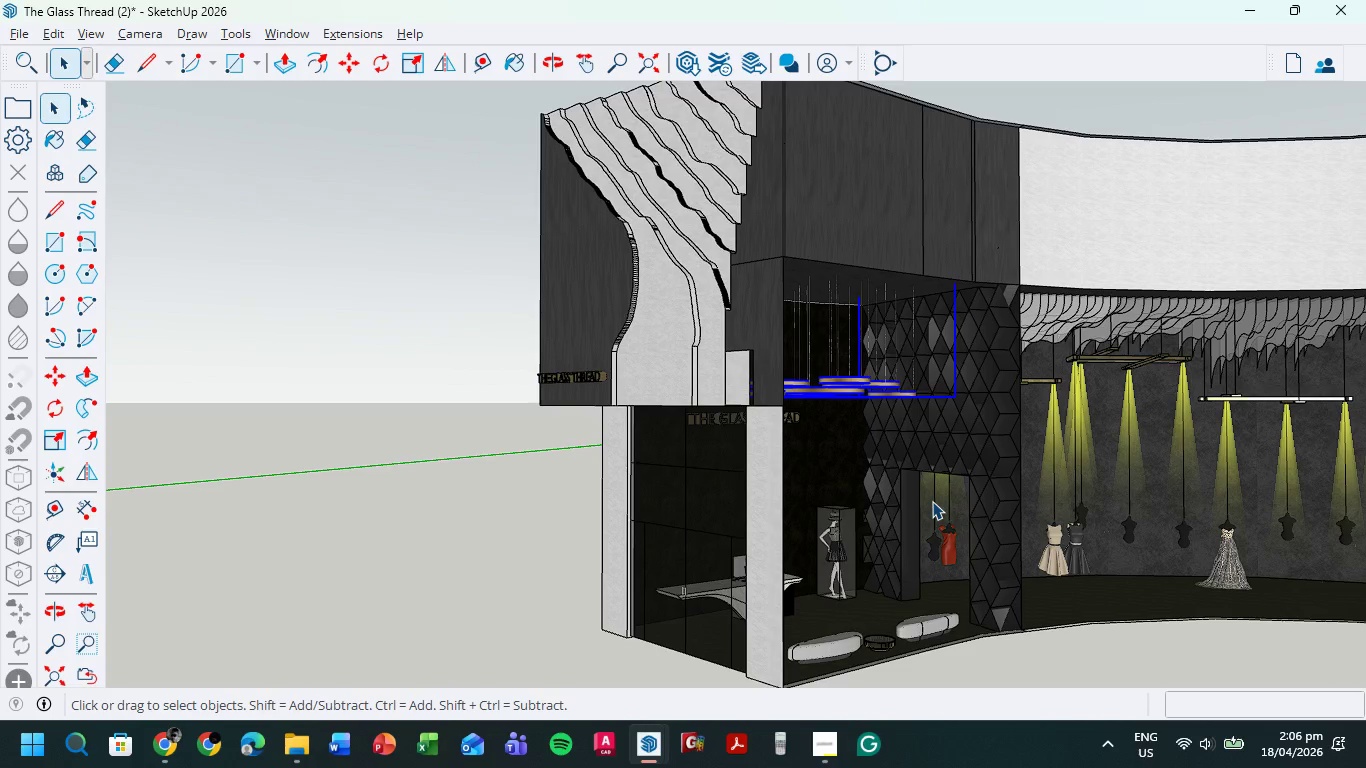 
wait(5.03)
 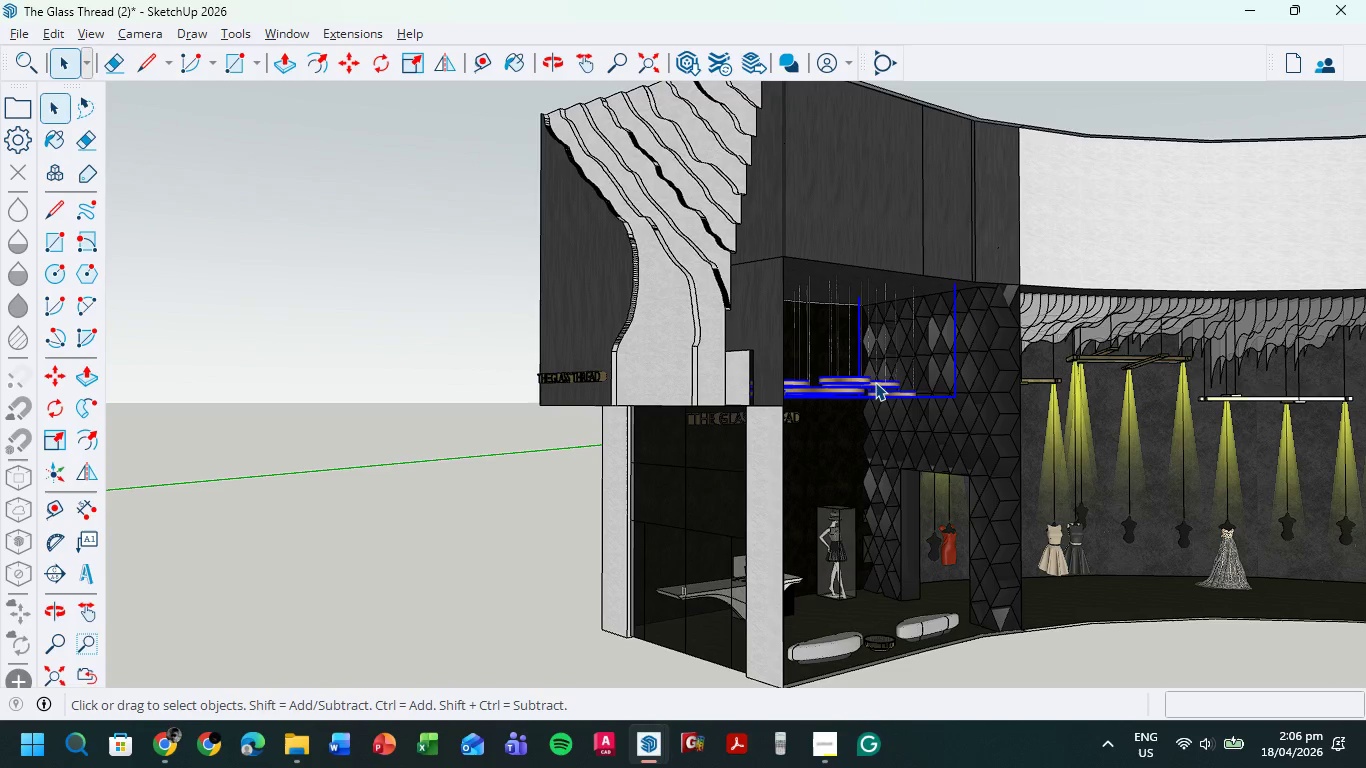 
key(M)
 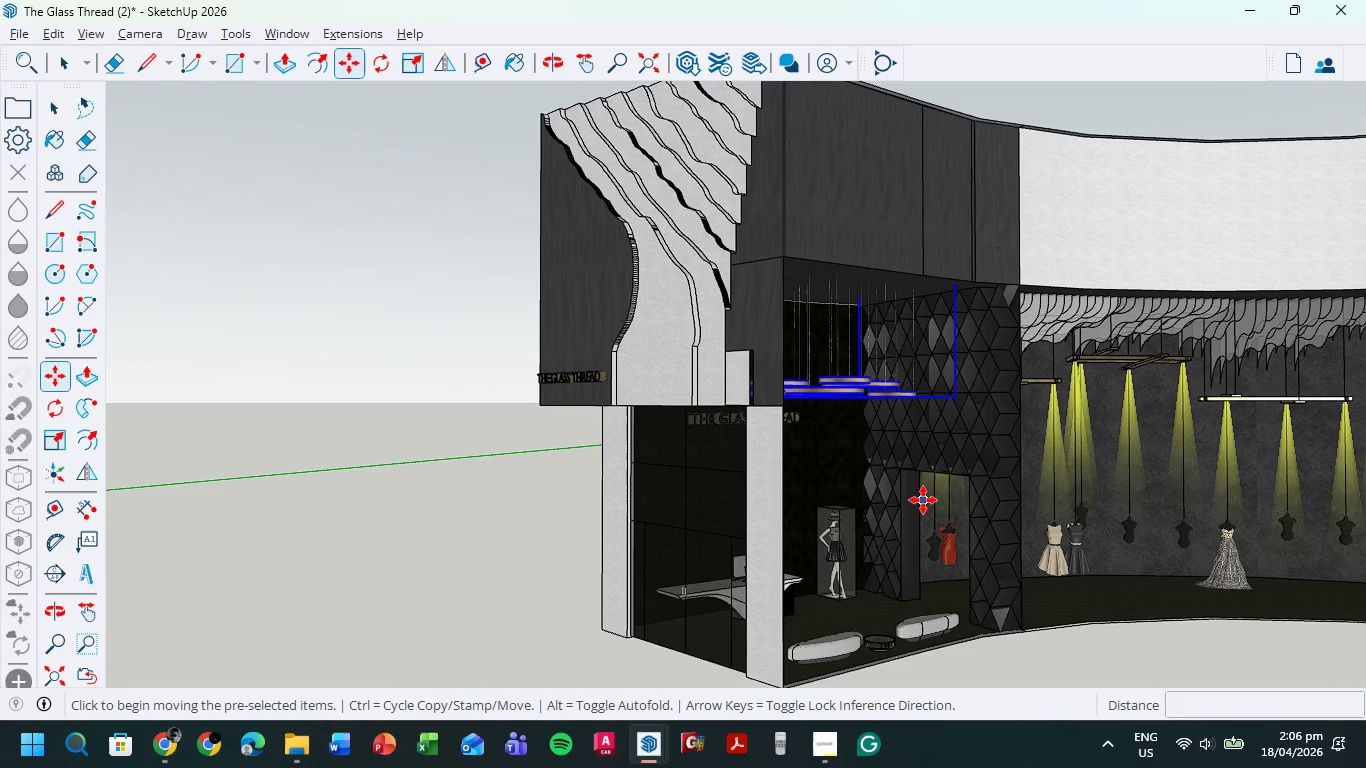 
key(Control+ControlLeft)
 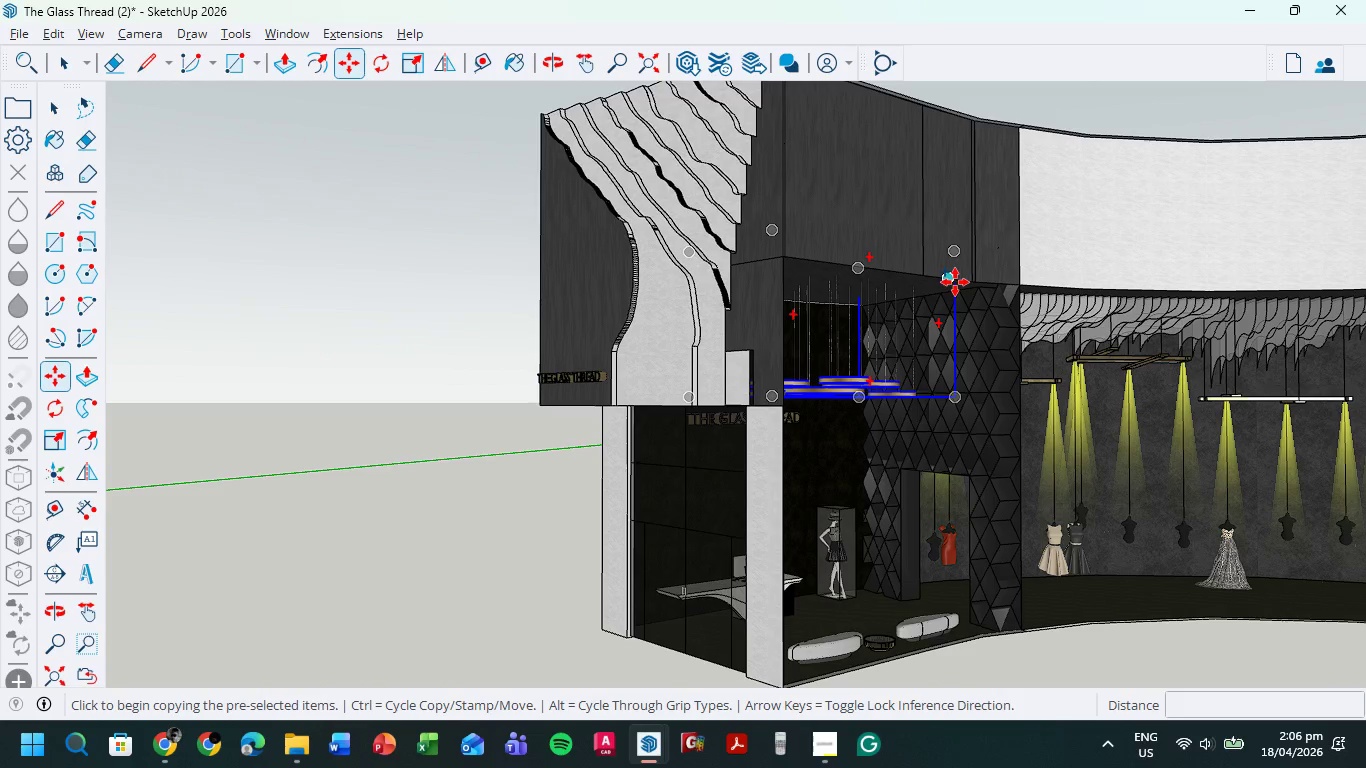 
left_click([955, 282])
 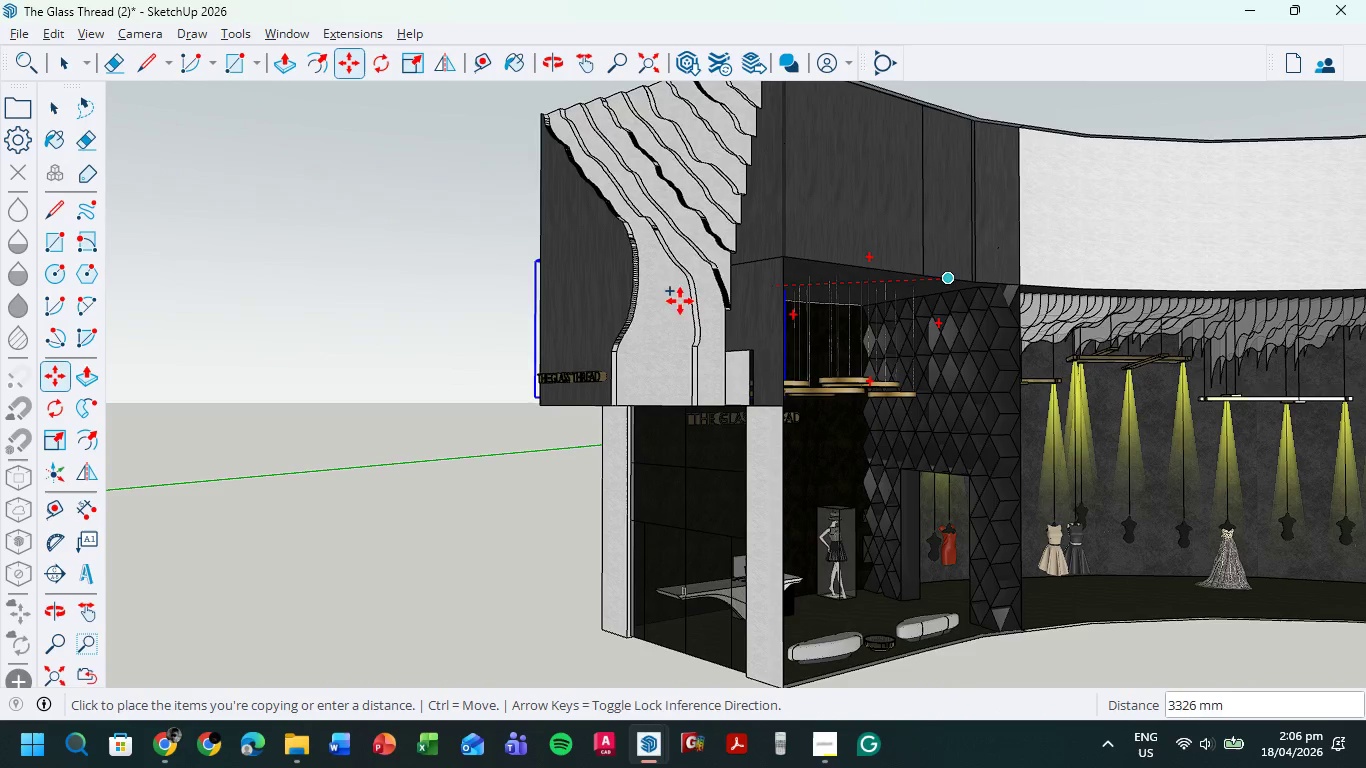 
scroll: coordinate [542, 347], scroll_direction: down, amount: 13.0
 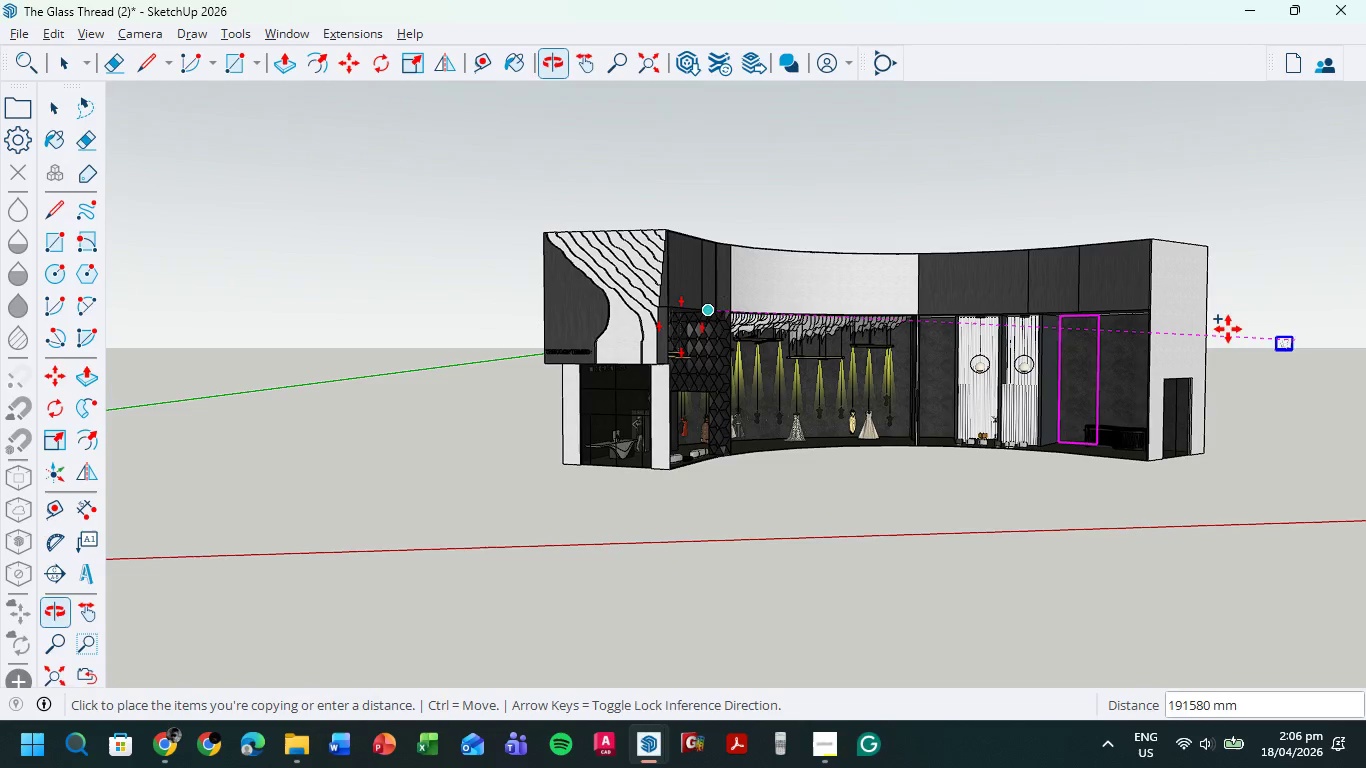 
scroll: coordinate [1151, 309], scroll_direction: up, amount: 22.0
 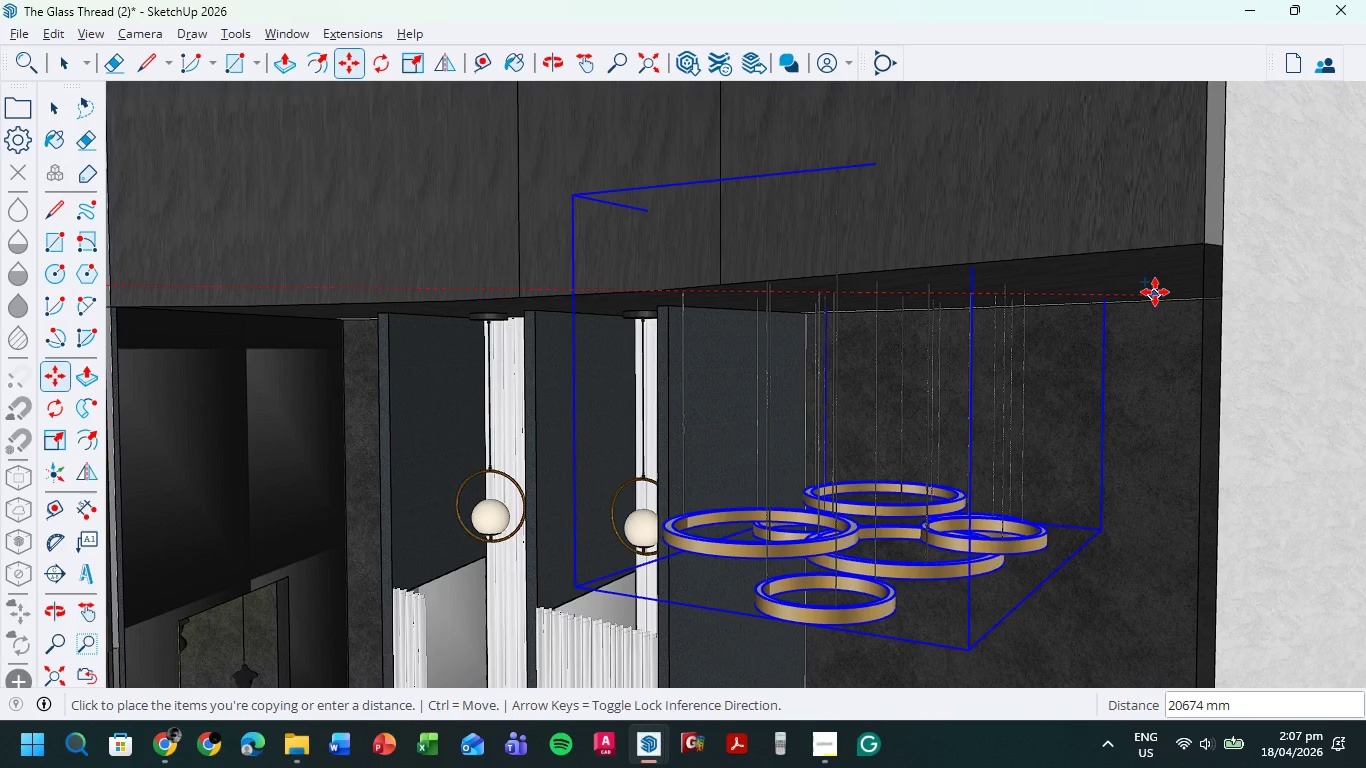 
left_click([1141, 292])
 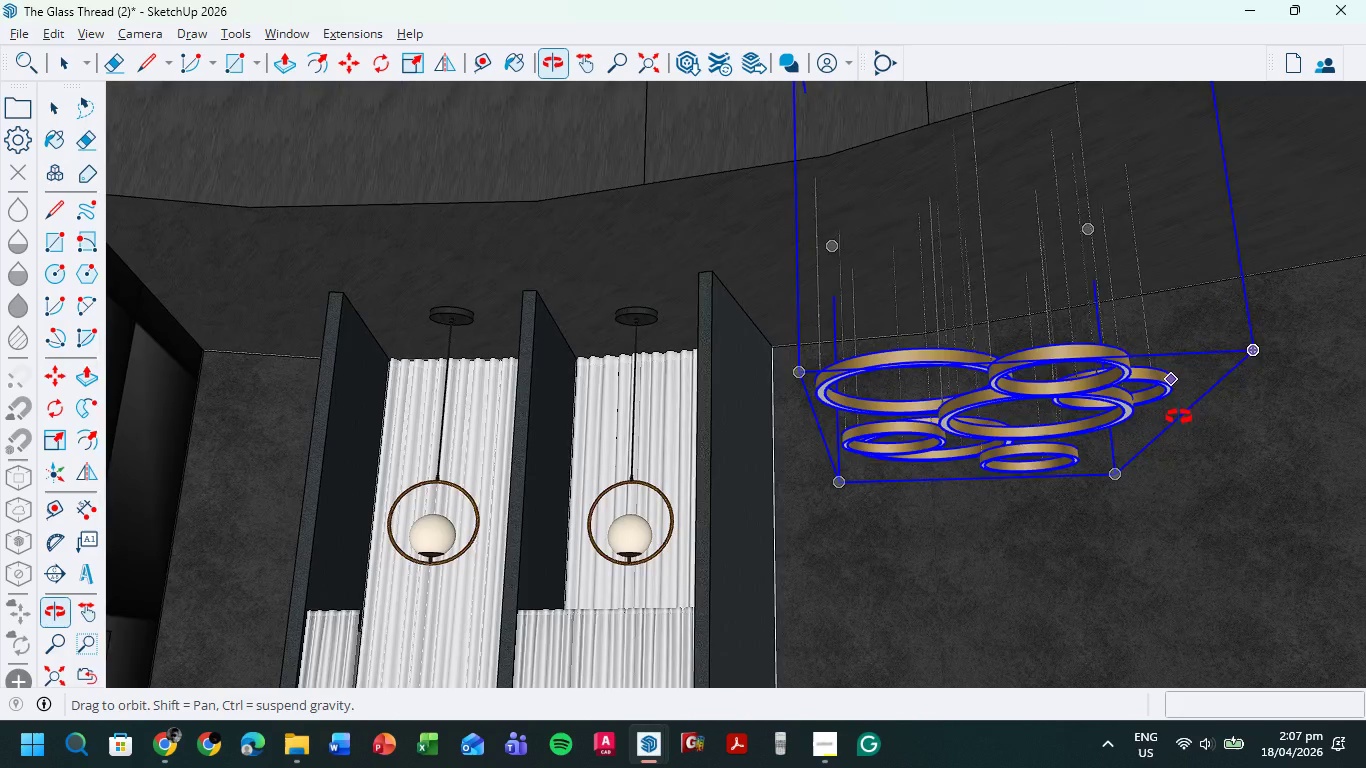 
scroll: coordinate [1084, 428], scroll_direction: down, amount: 10.0
 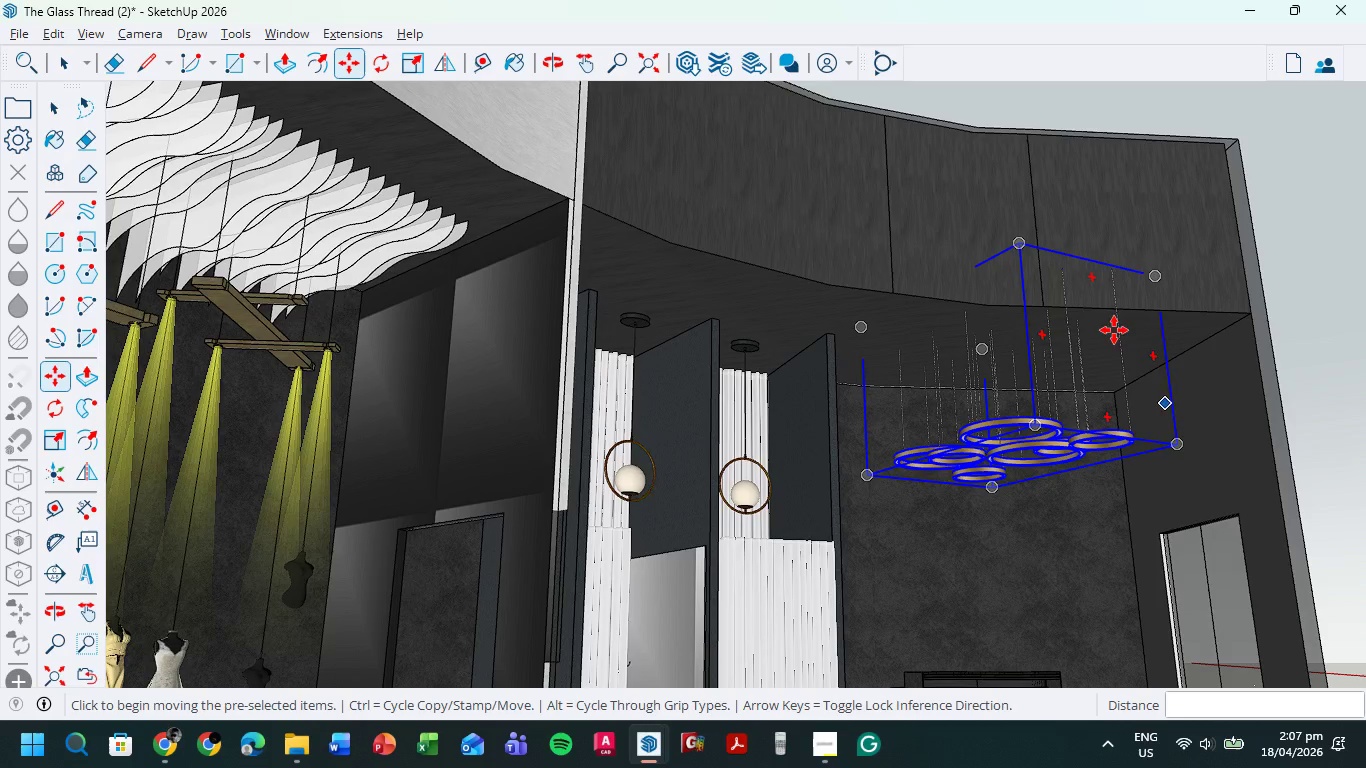 
scroll: coordinate [1088, 336], scroll_direction: up, amount: 7.0
 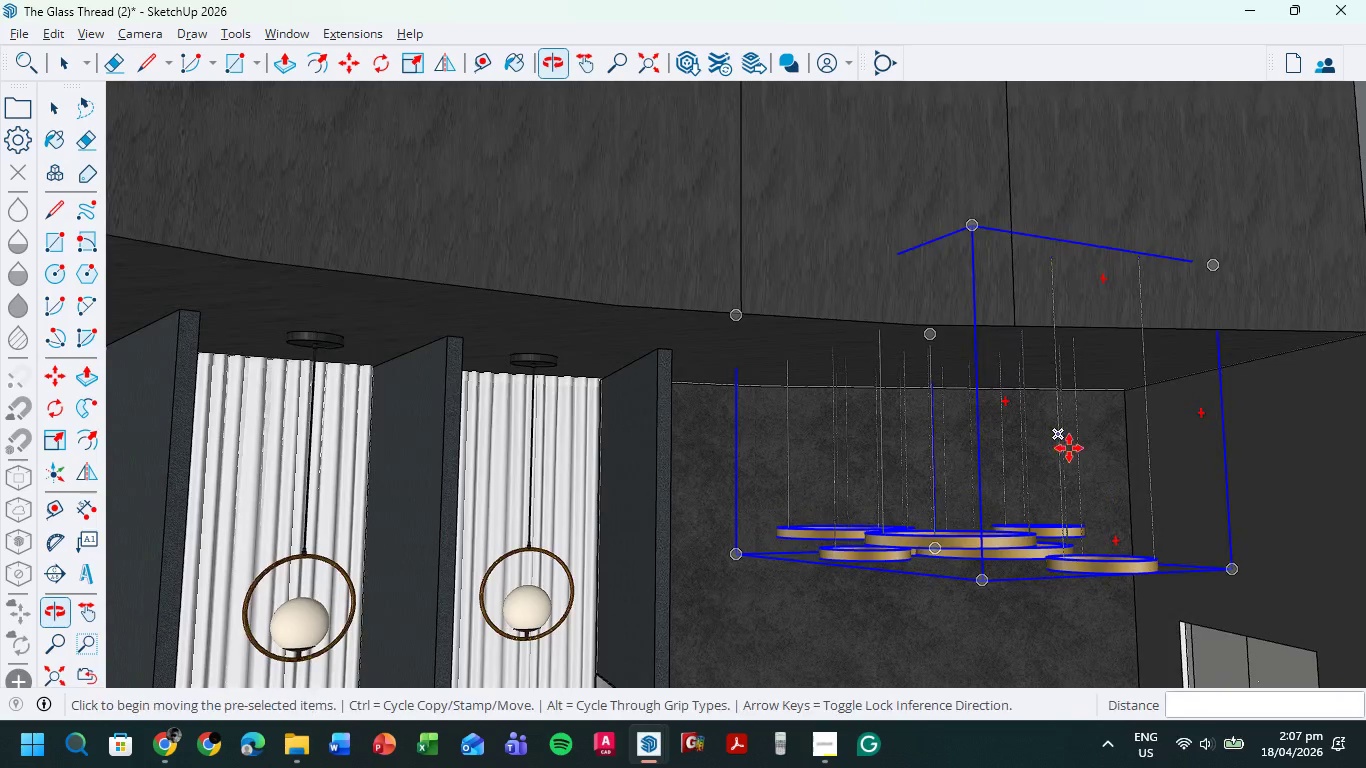 
key(R)
 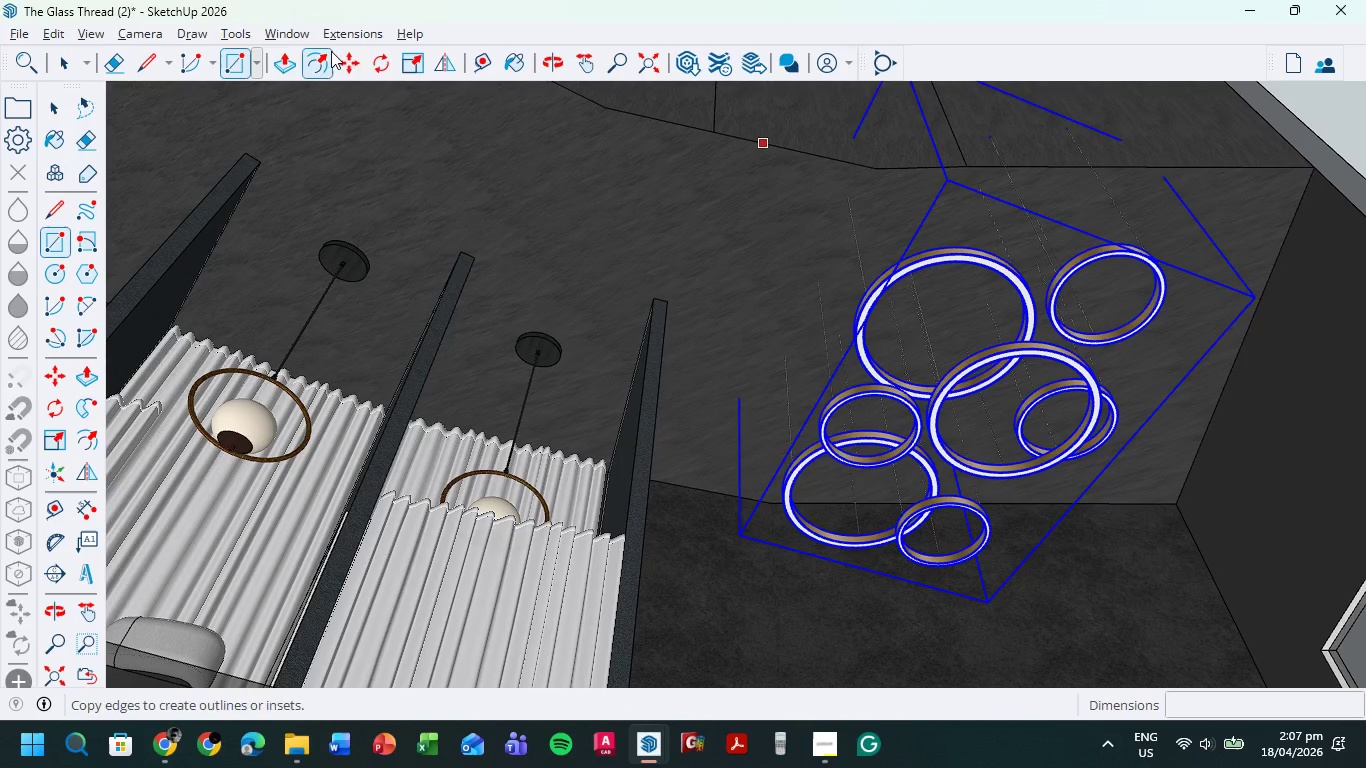 
left_click([377, 54])
 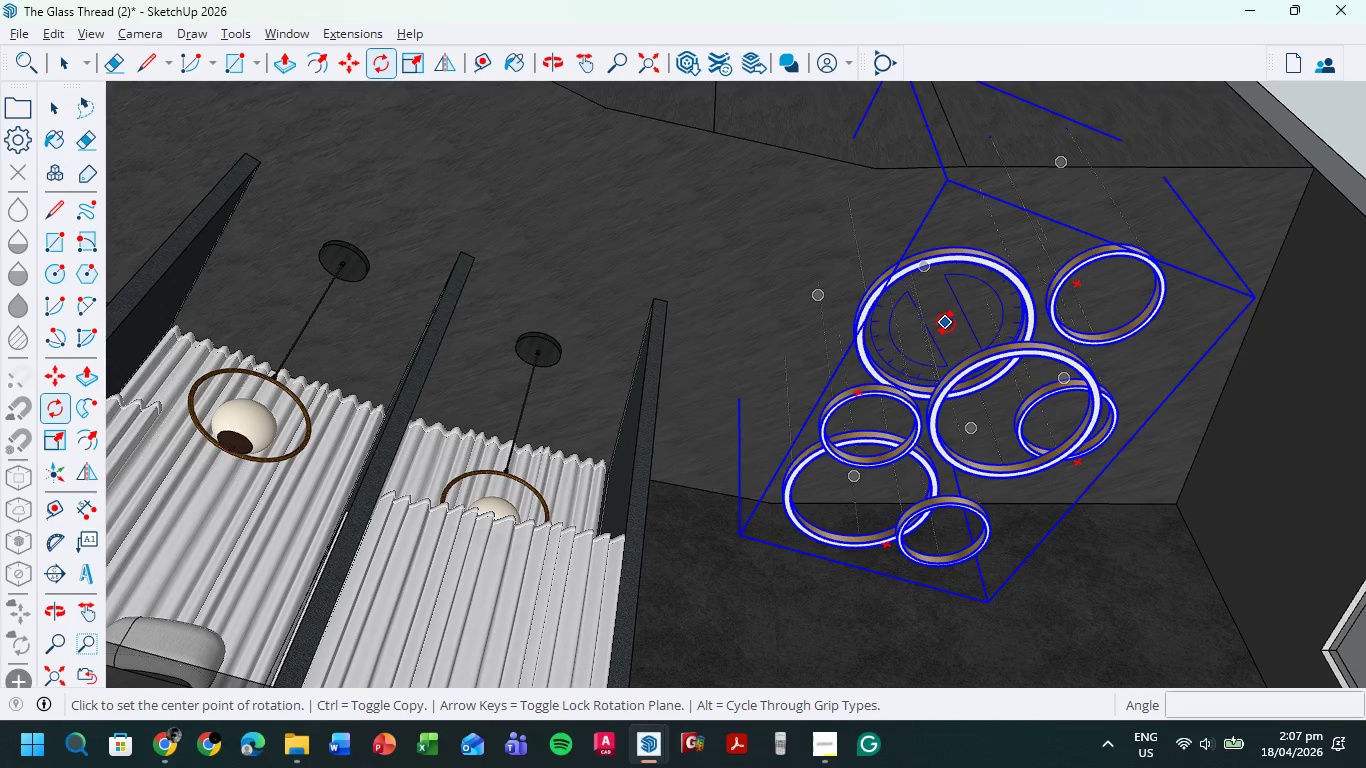 
left_click([946, 322])
 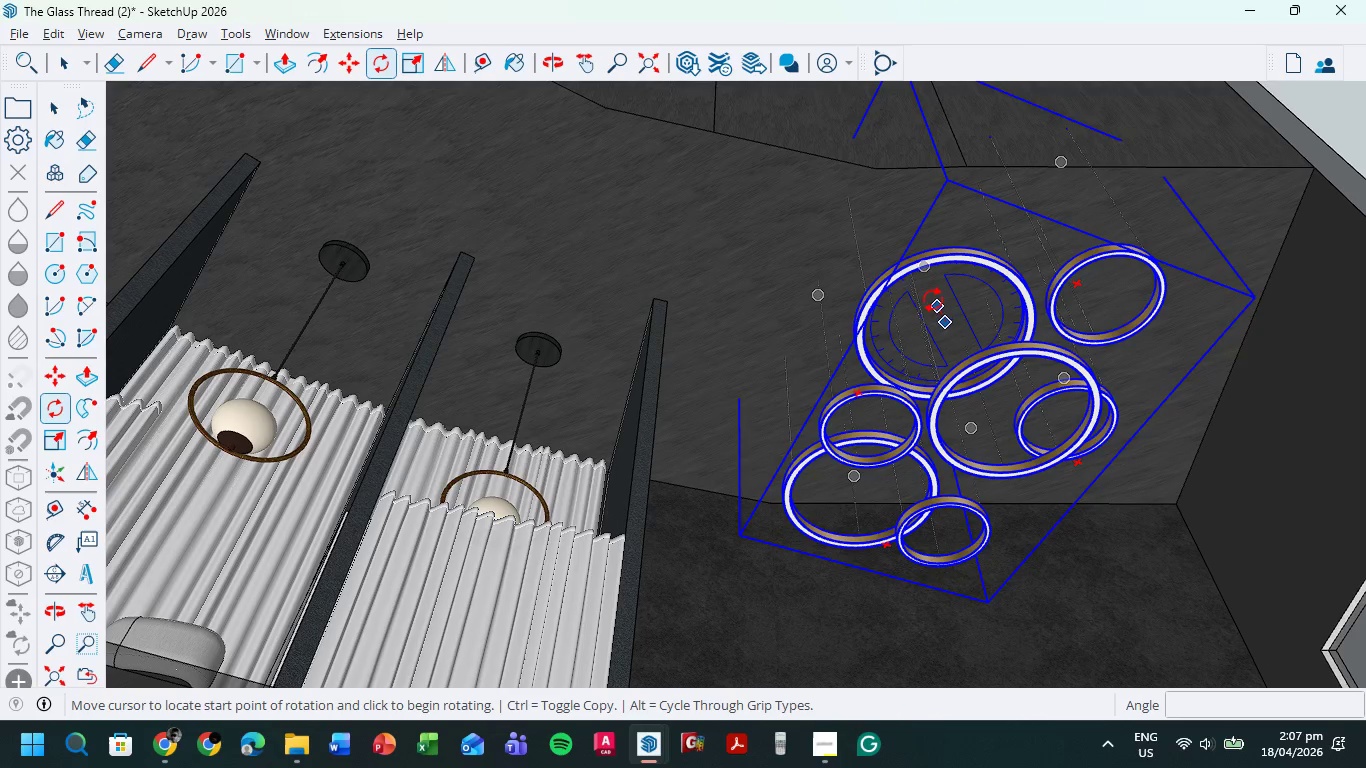 
left_click([929, 279])
 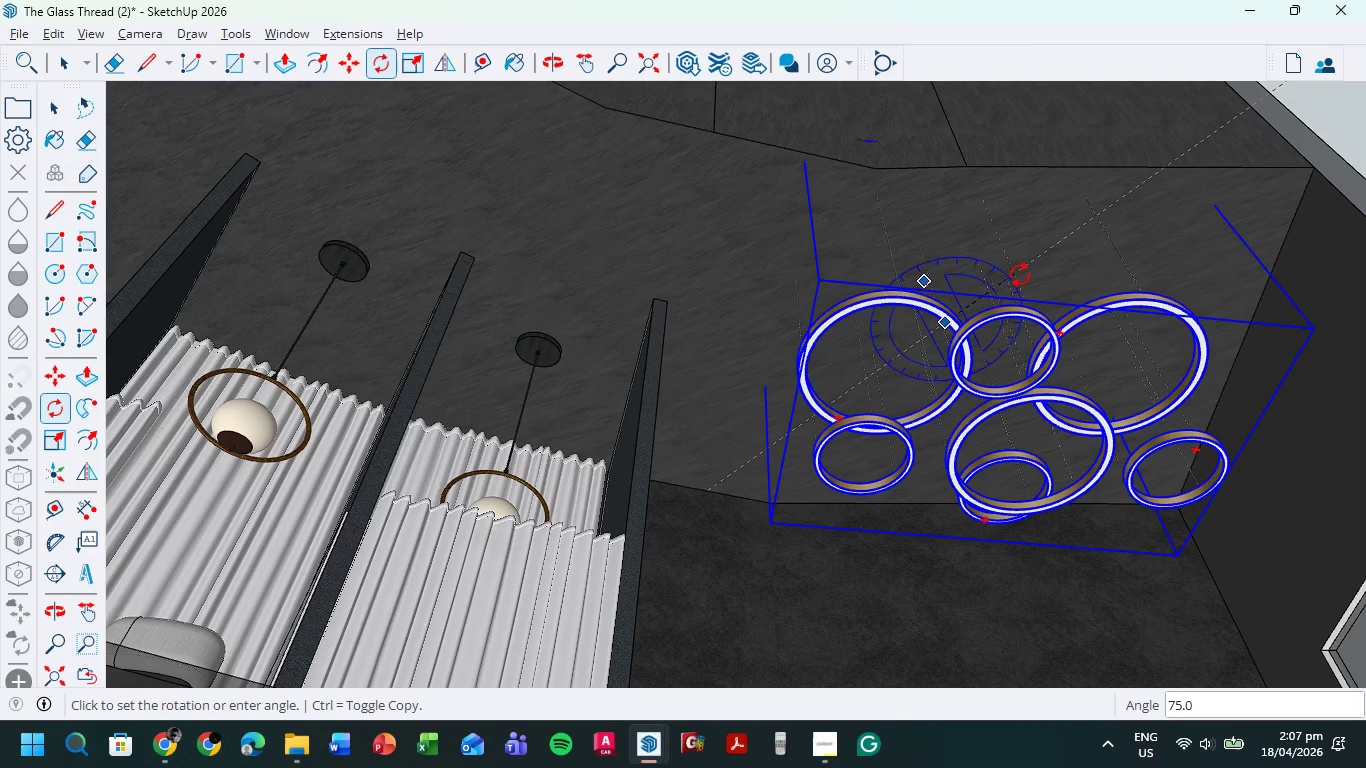 
left_click([1023, 273])
 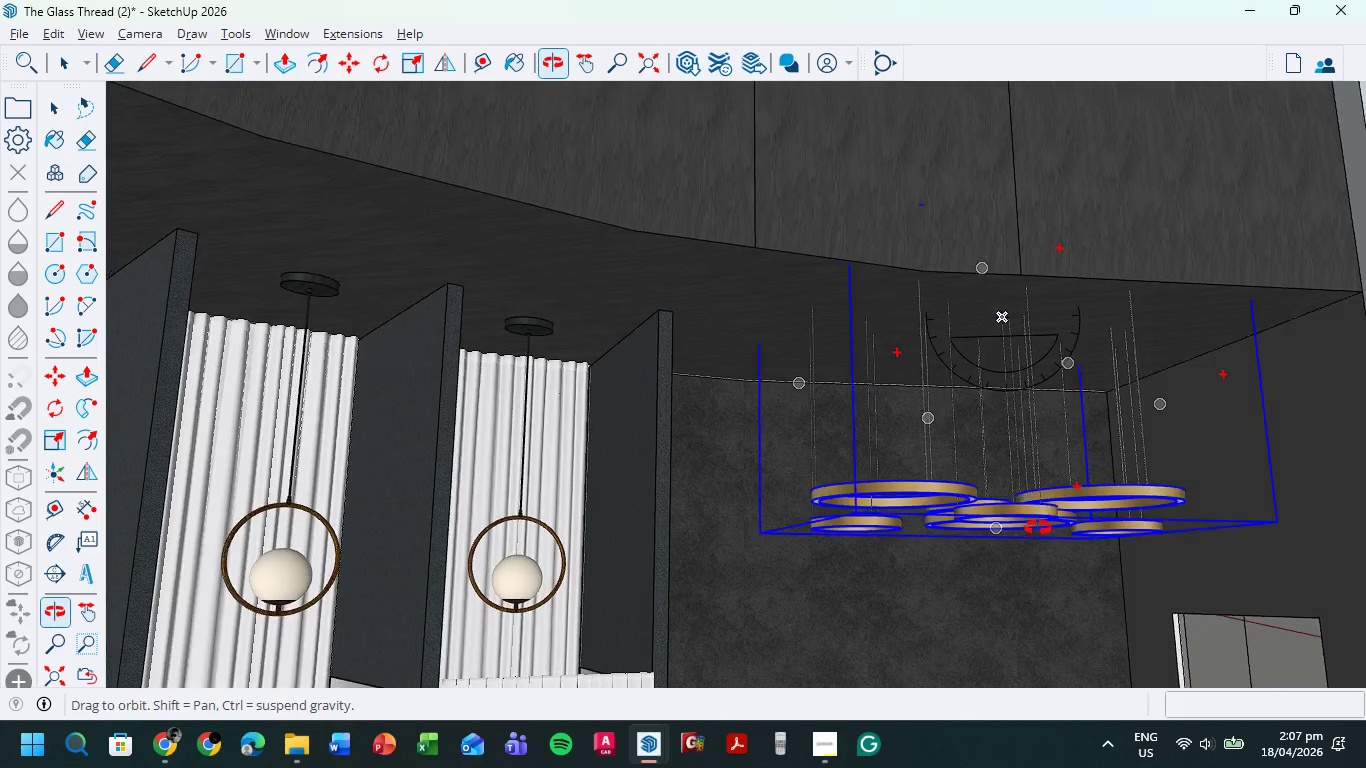 
key(M)
 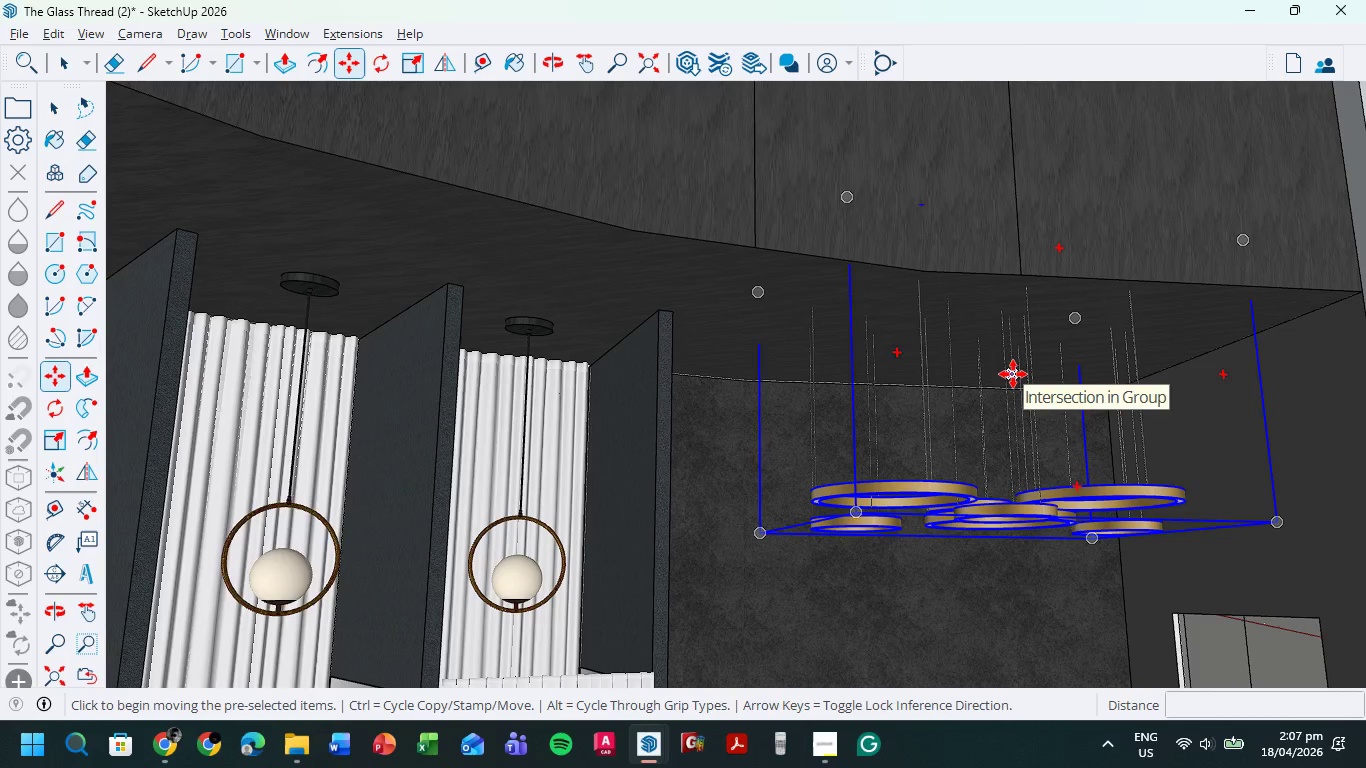 
left_click([1013, 374])
 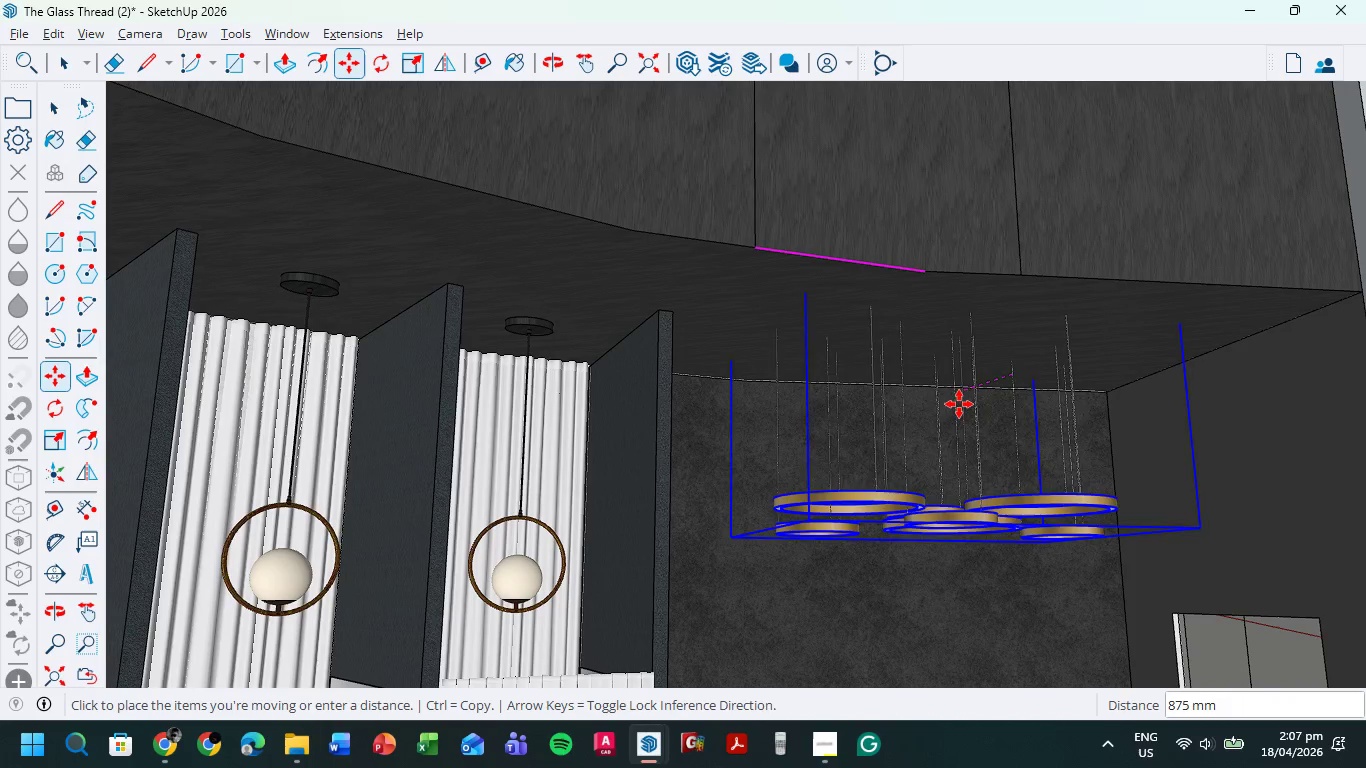 
left_click([952, 406])
 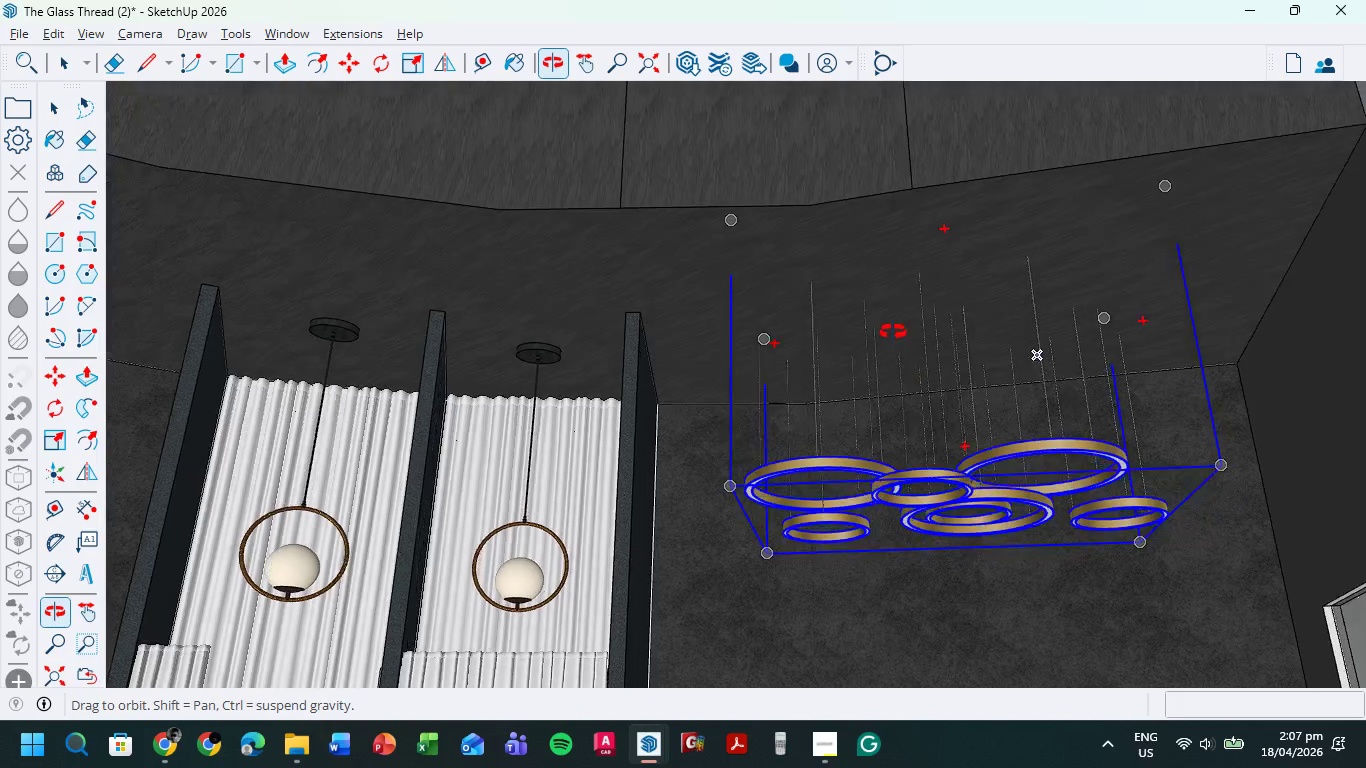 
scroll: coordinate [1092, 508], scroll_direction: up, amount: 4.0
 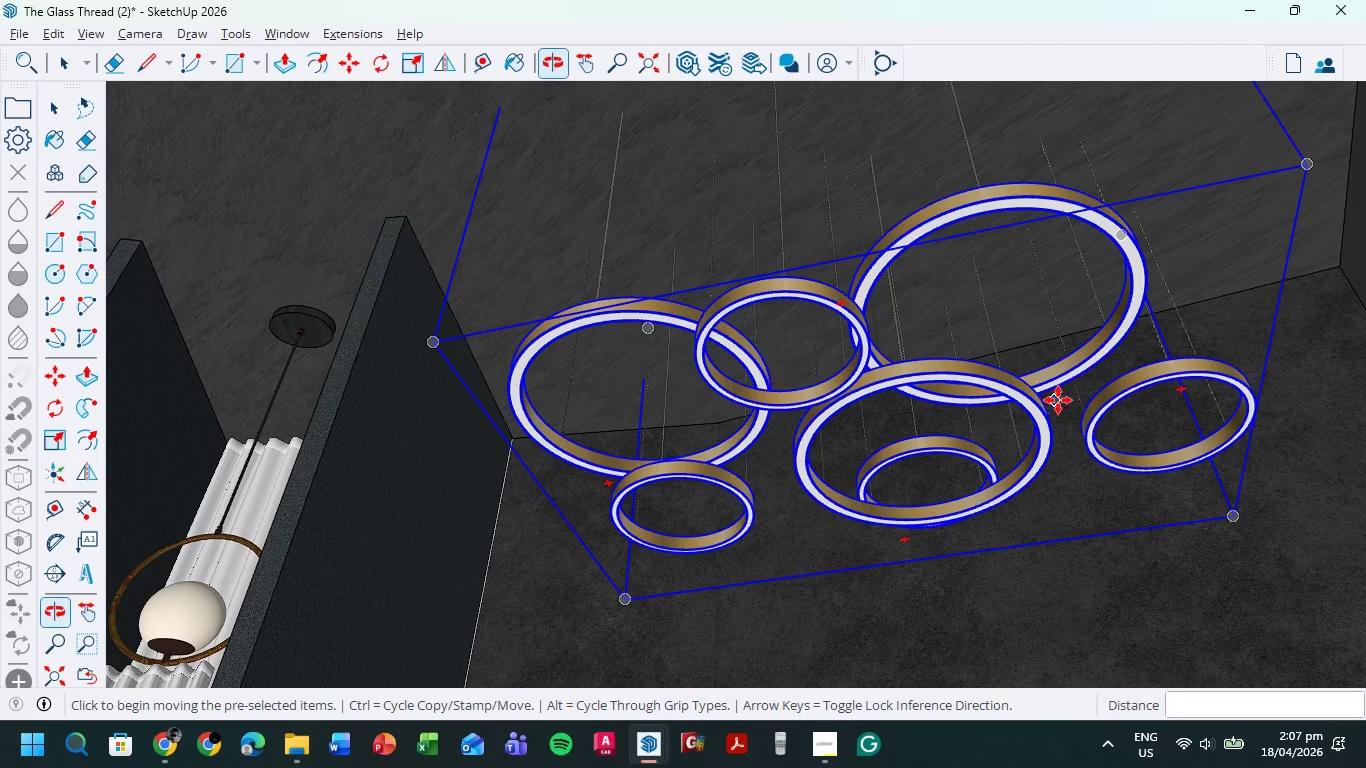 
scroll: coordinate [1062, 450], scroll_direction: down, amount: 16.0
 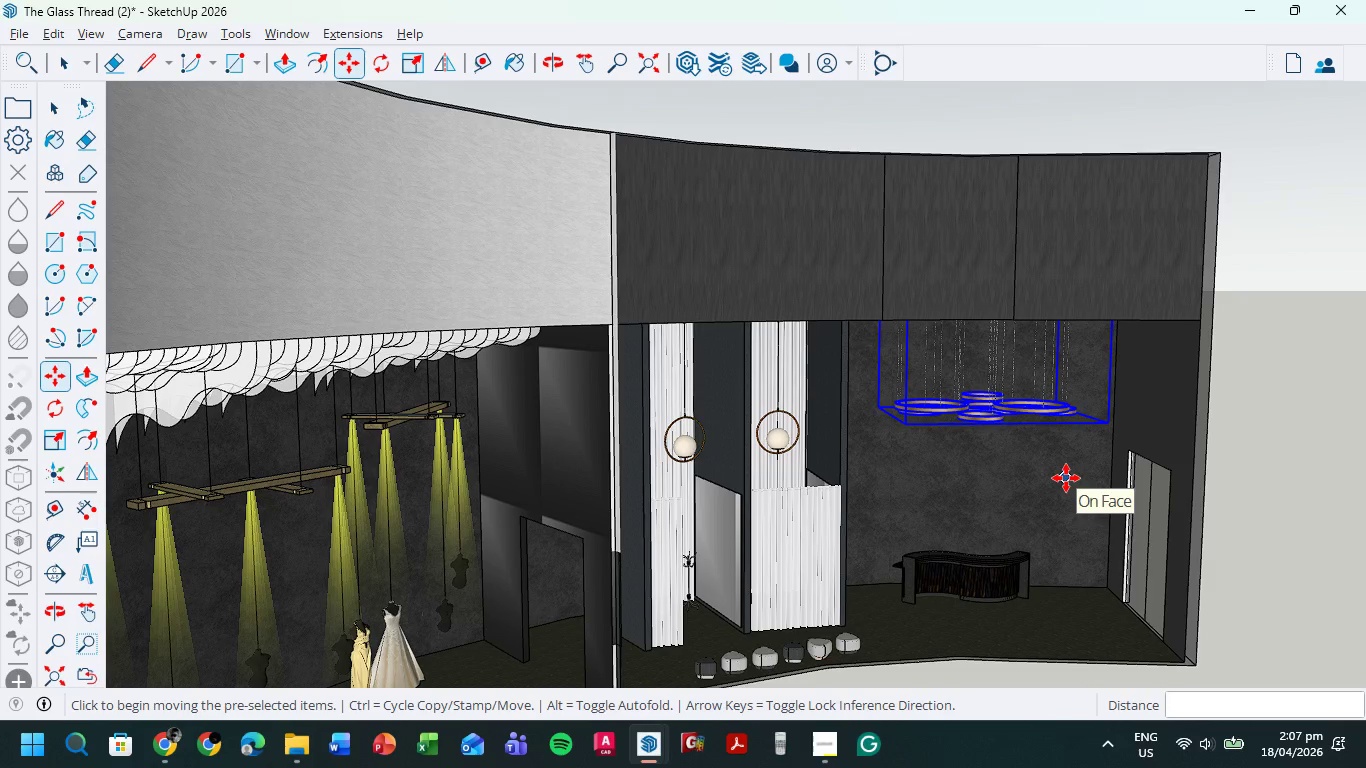 
wait(28.77)
 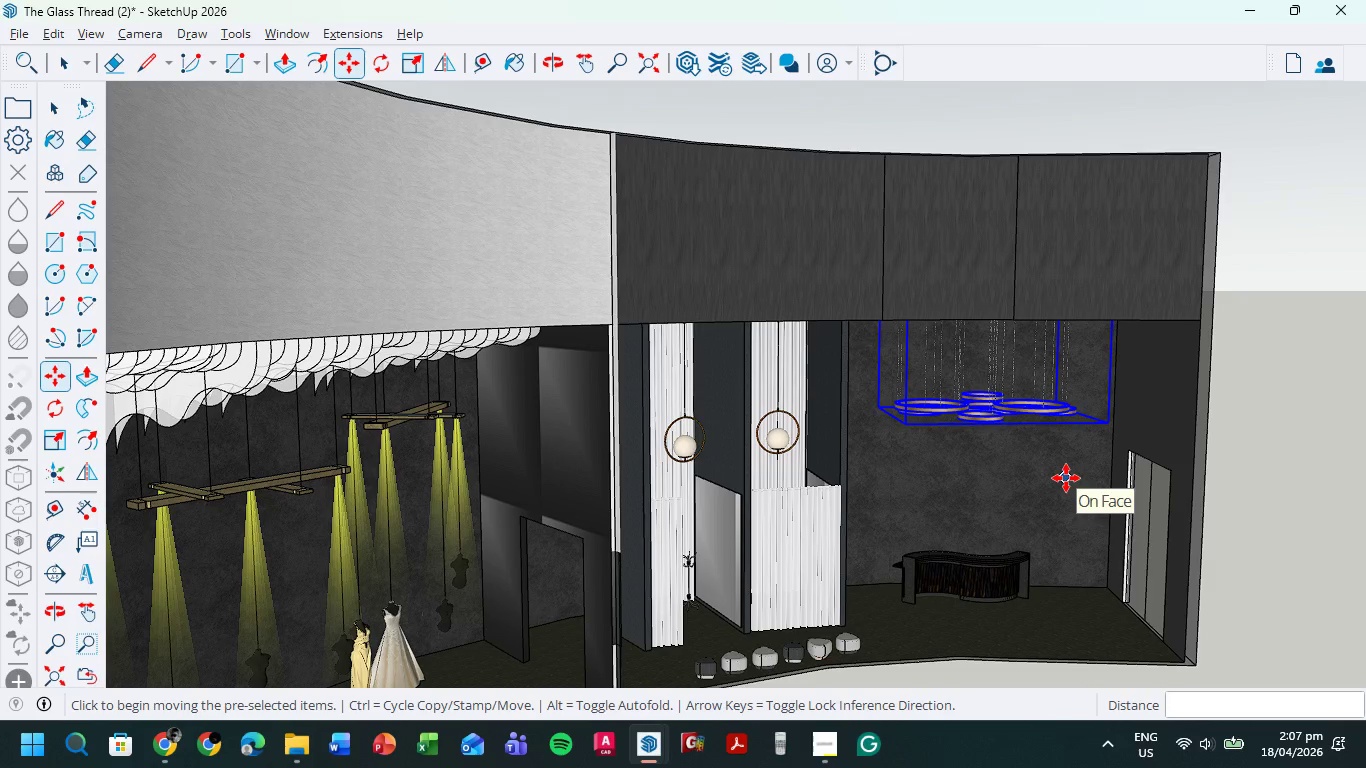 
mouse_move([48, 65])
 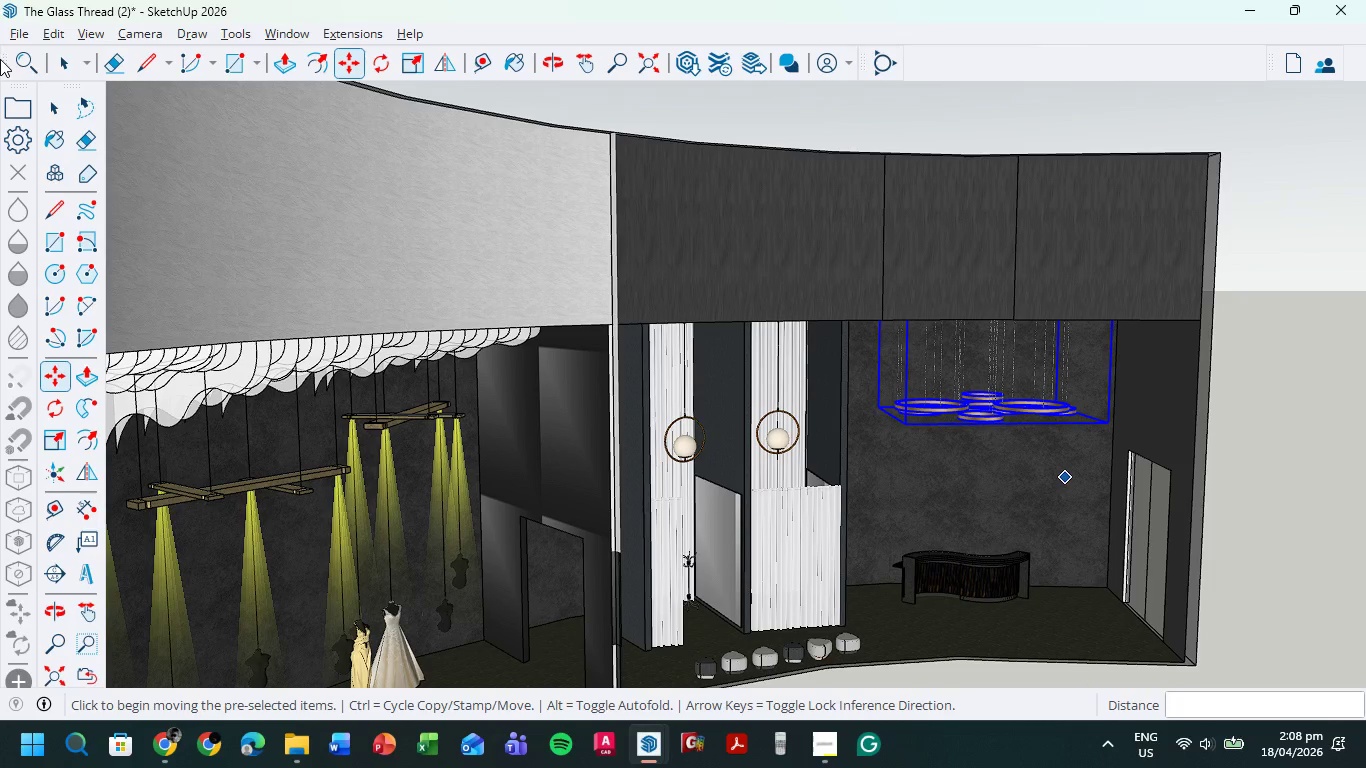 
wait(20.5)
 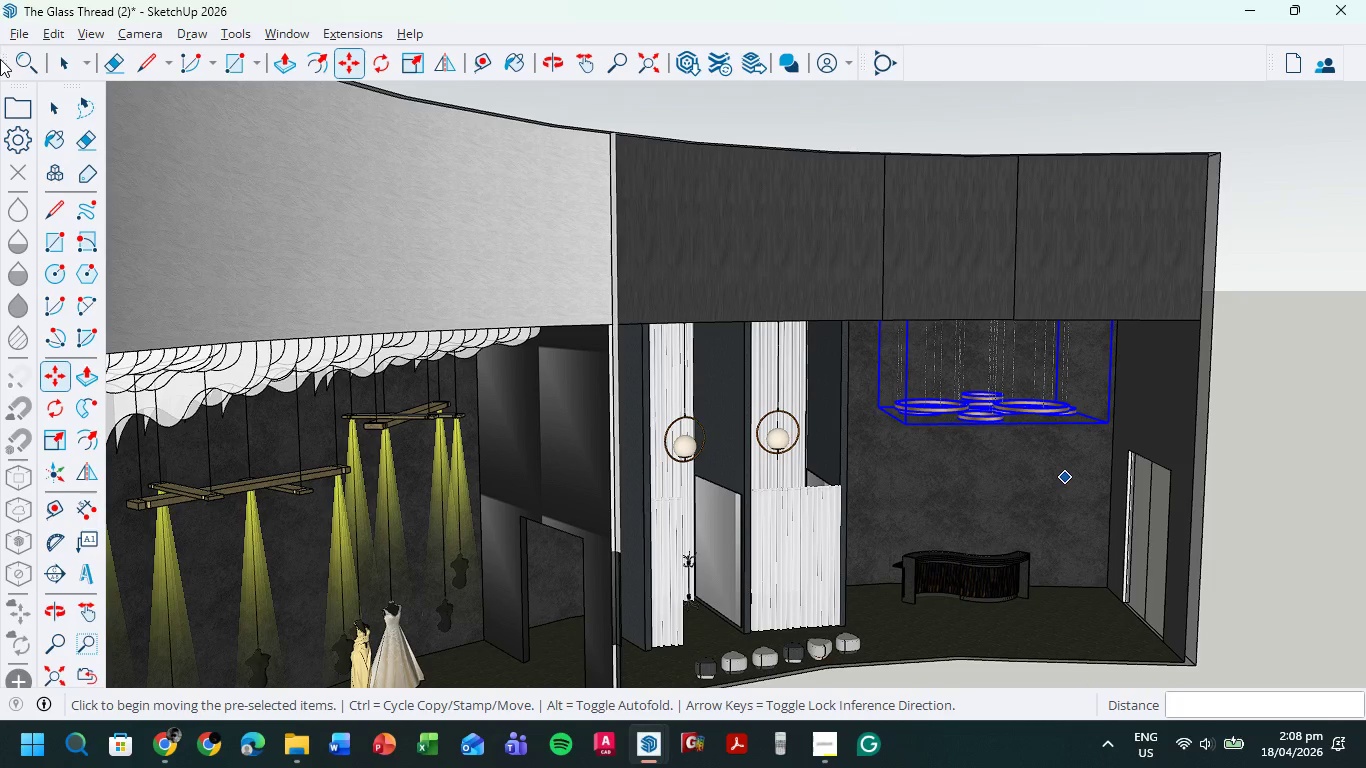 
double_click([1316, 464])
 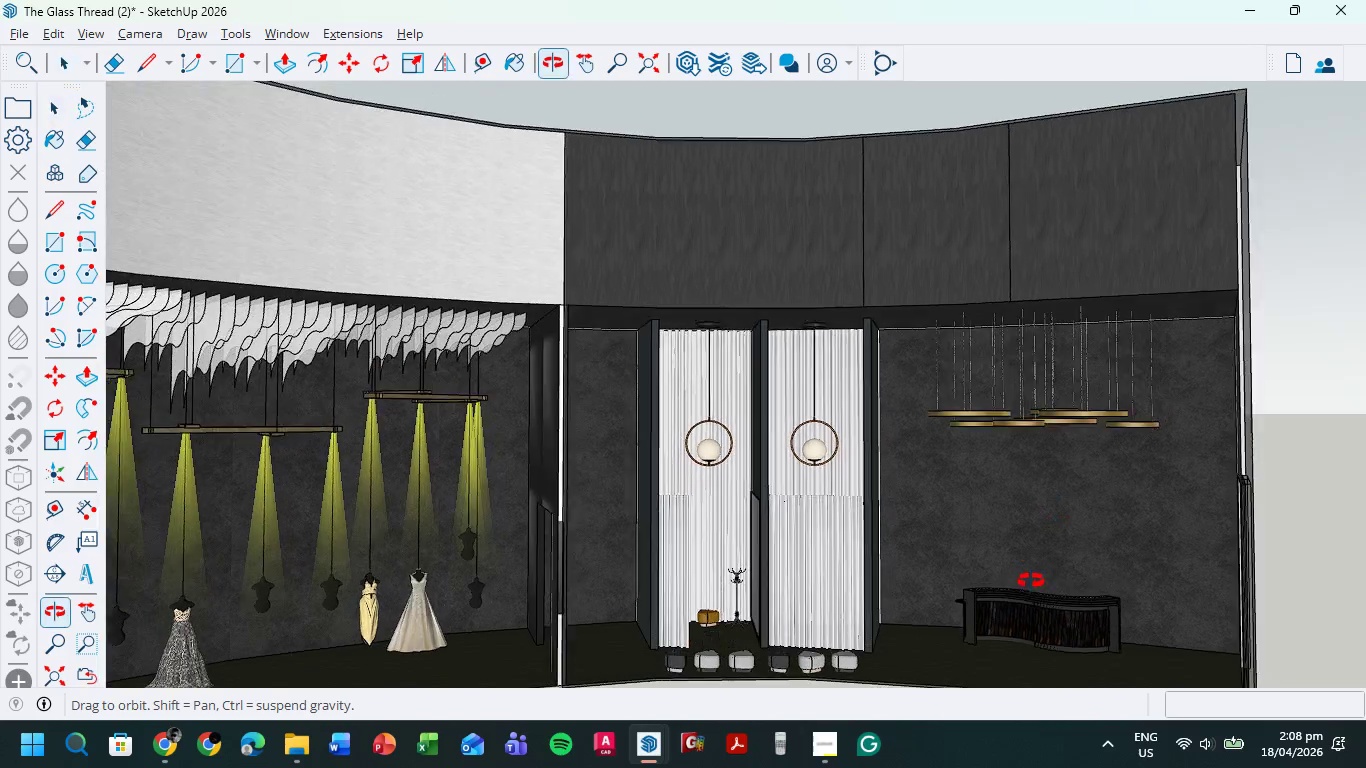 
scroll: coordinate [951, 536], scroll_direction: none, amount: 0.0
 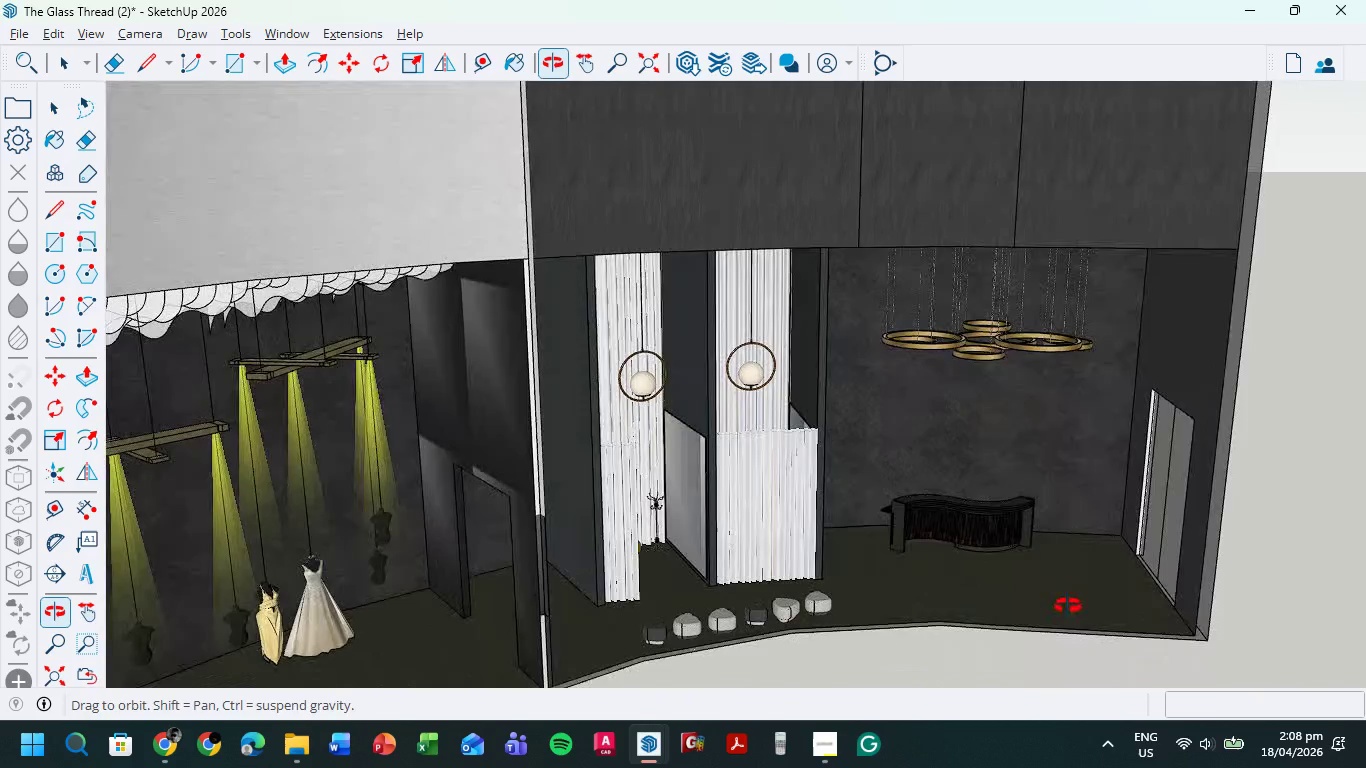 
scroll: coordinate [1075, 570], scroll_direction: up, amount: 7.0
 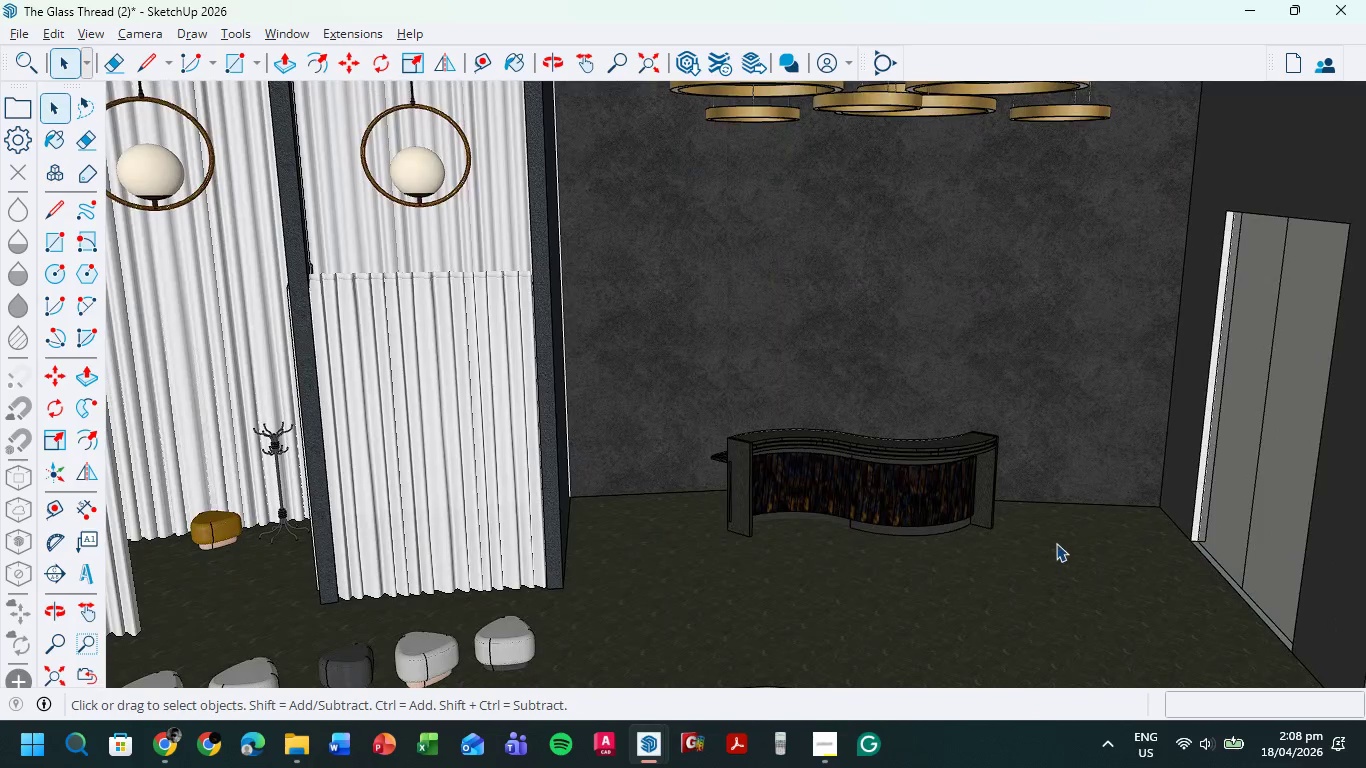 
scroll: coordinate [1055, 542], scroll_direction: down, amount: 5.0
 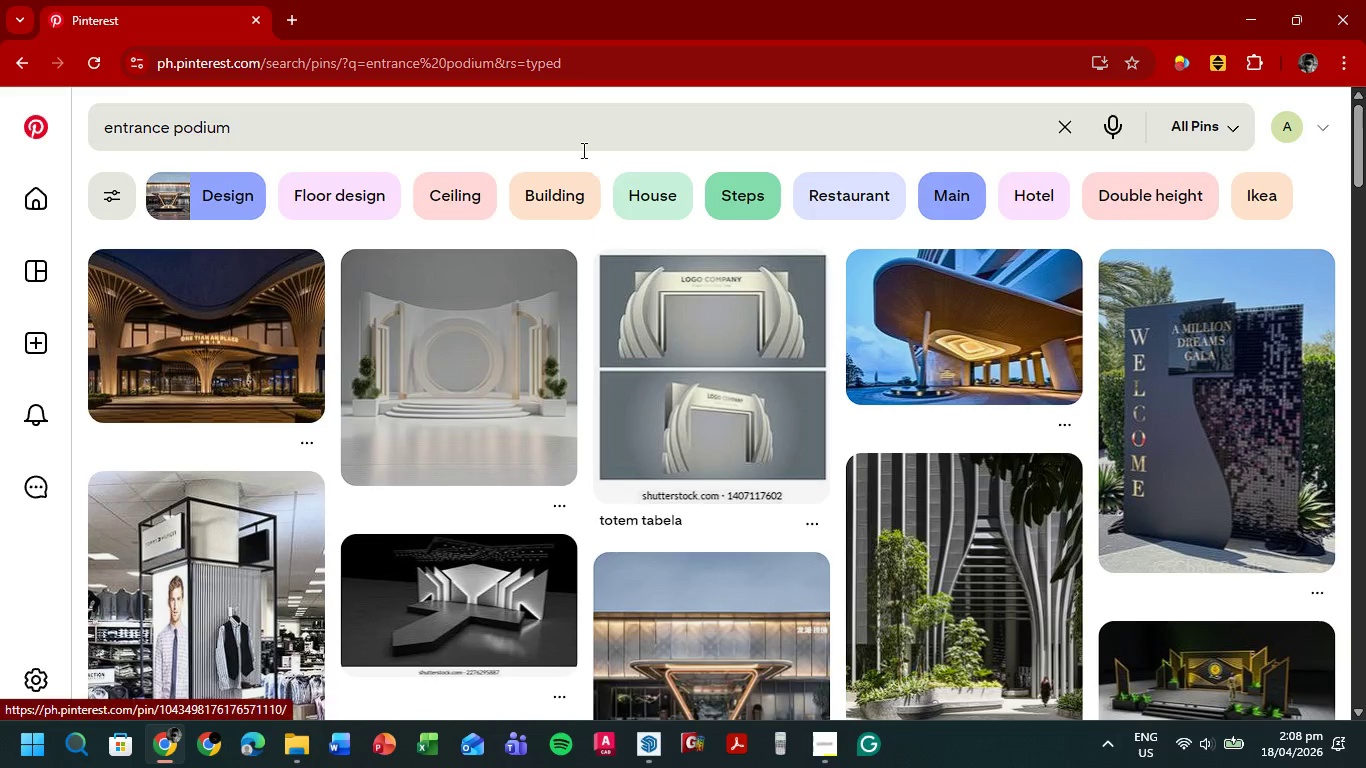 
left_click_drag(start_coordinate=[418, 143], to_coordinate=[252, 306])
 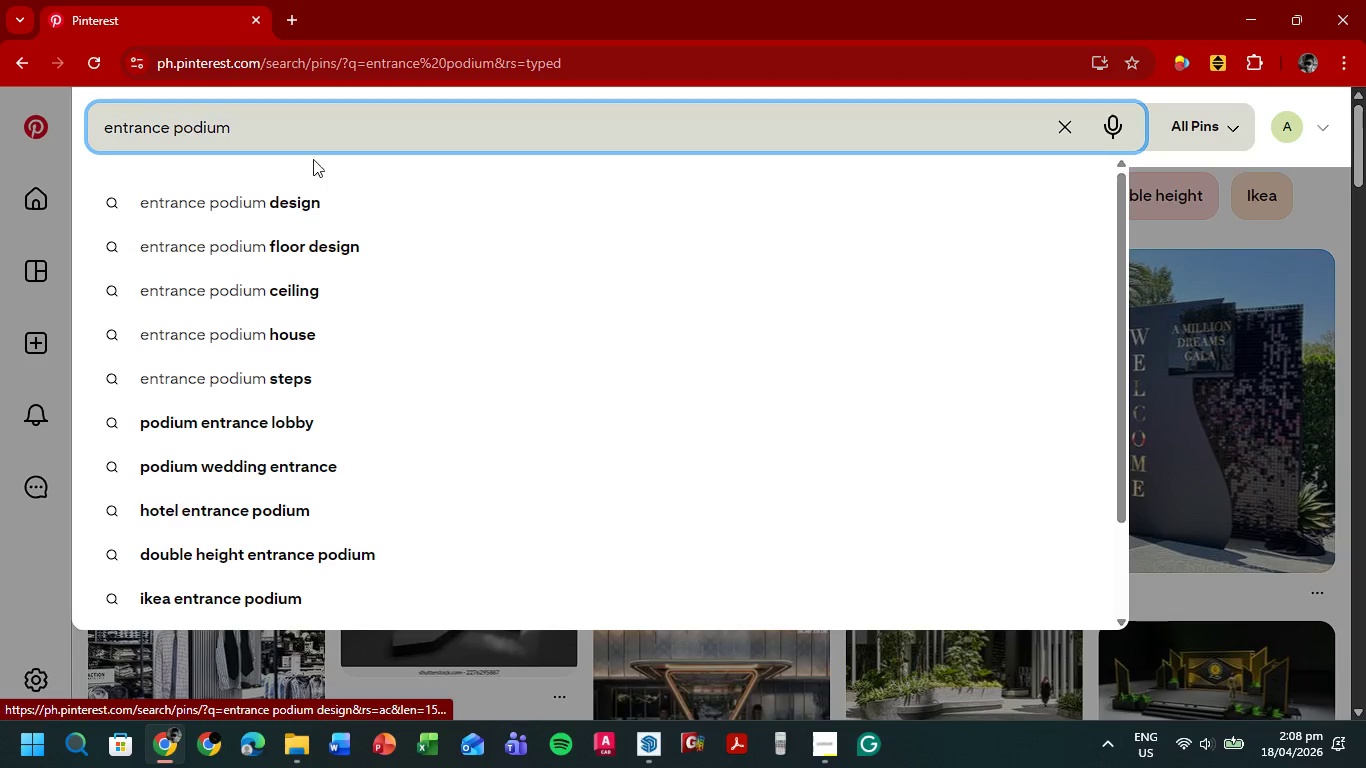 
left_click_drag(start_coordinate=[322, 130], to_coordinate=[0, 137])
 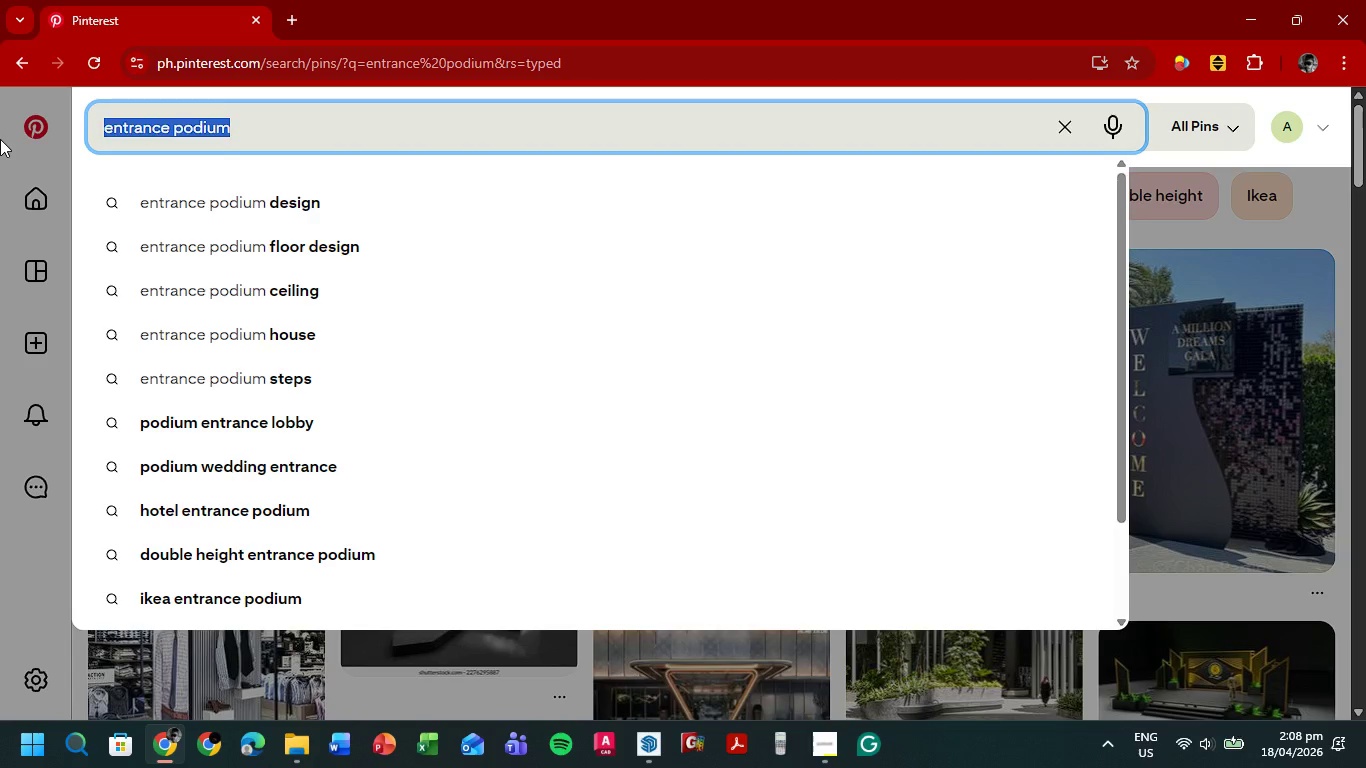 
type(dior')
key(Backspace)
type( stio)
key(Backspace)
key(Backspace)
type(ore)
 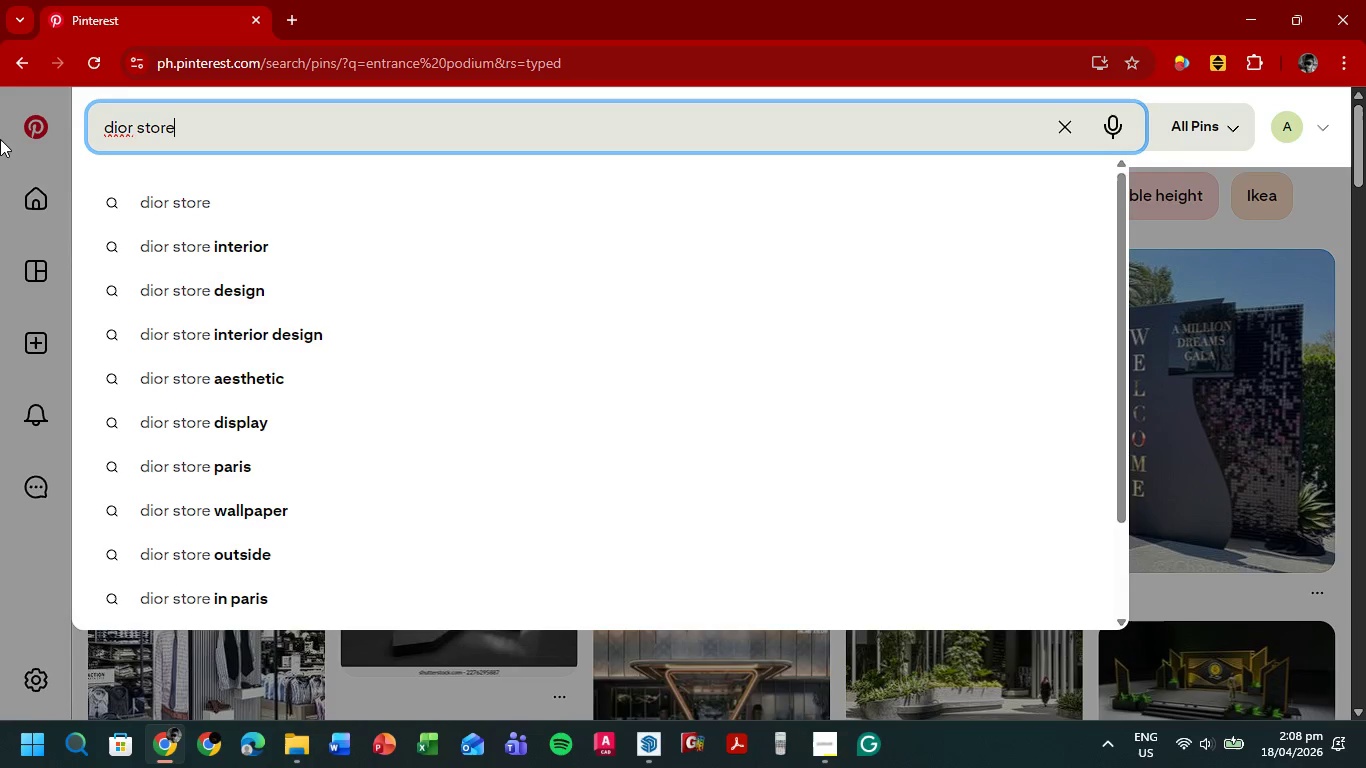 
key(Enter)
 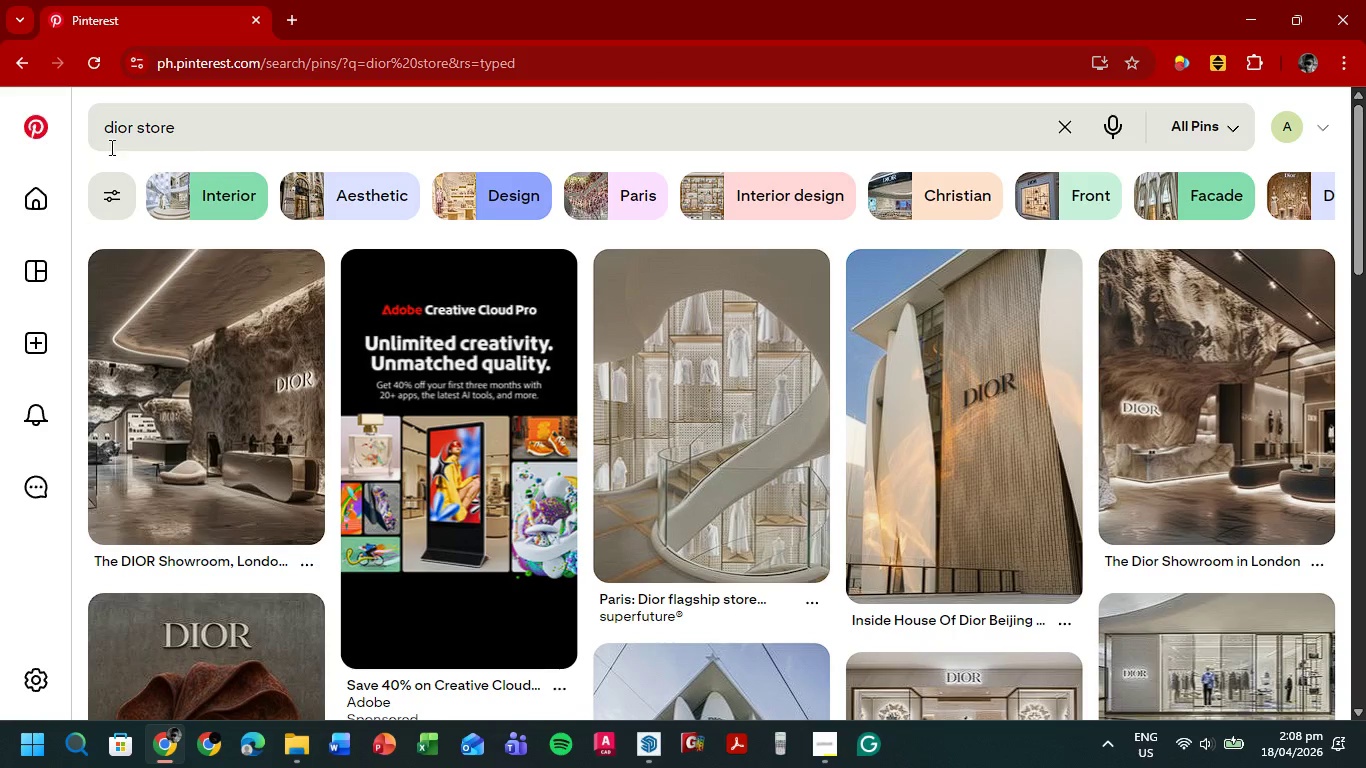 
scroll: coordinate [1243, 500], scroll_direction: down, amount: 12.0
 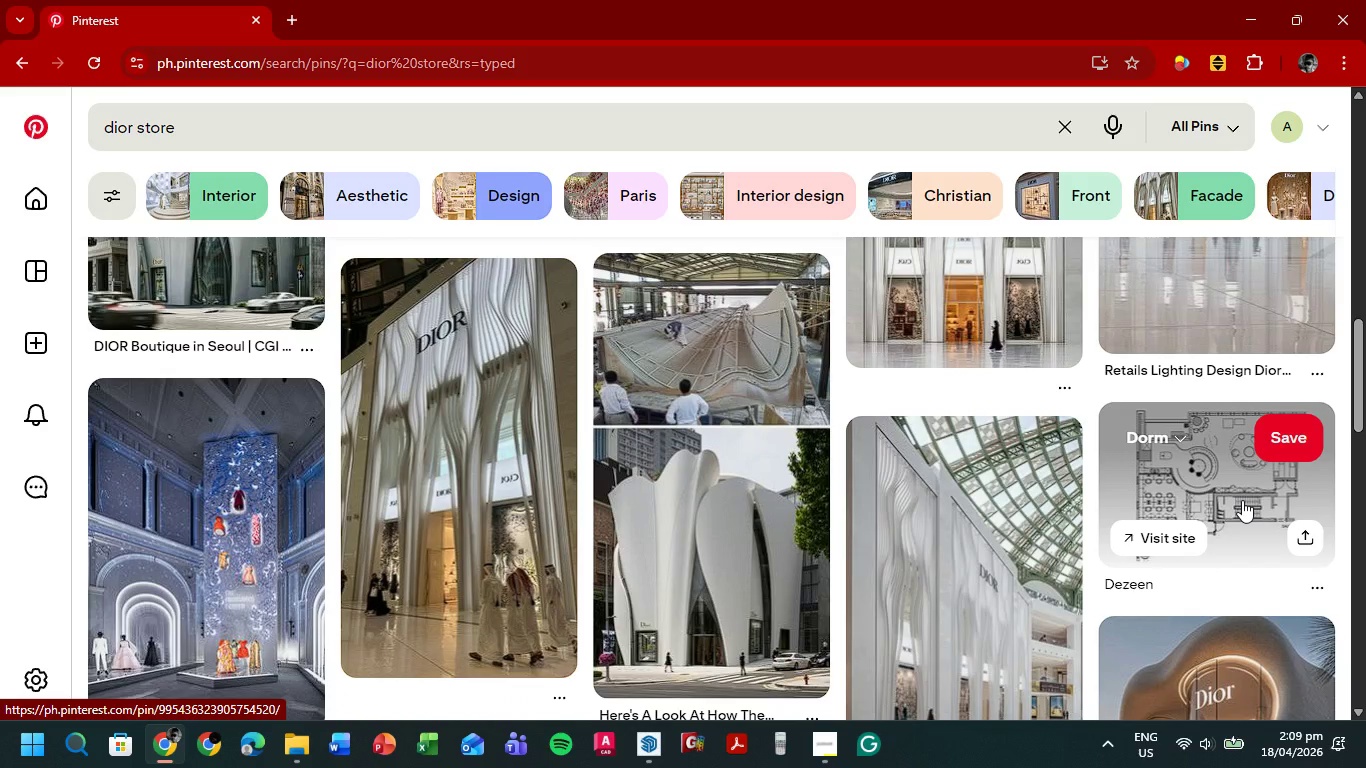 
scroll: coordinate [1100, 515], scroll_direction: down, amount: 6.0
 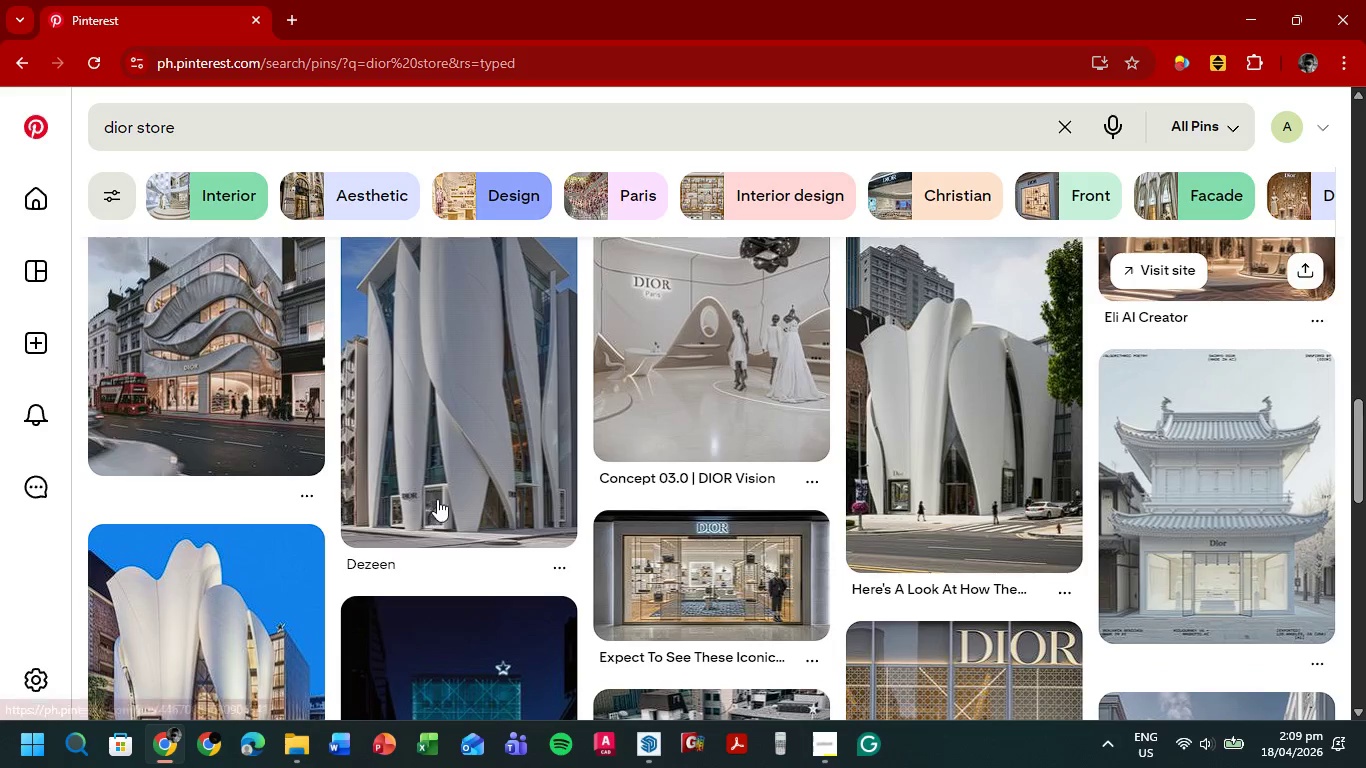 
left_click([689, 426])
 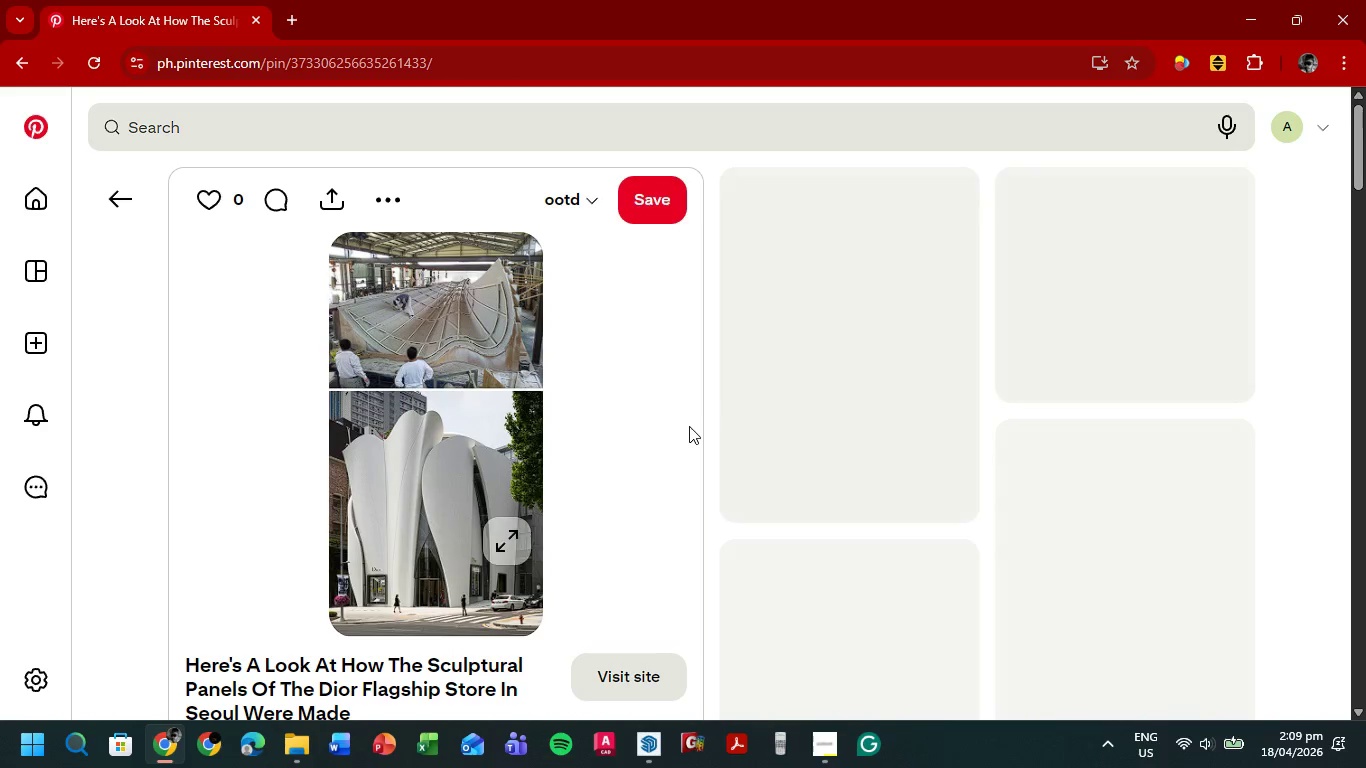 
scroll: coordinate [652, 495], scroll_direction: up, amount: 4.0
 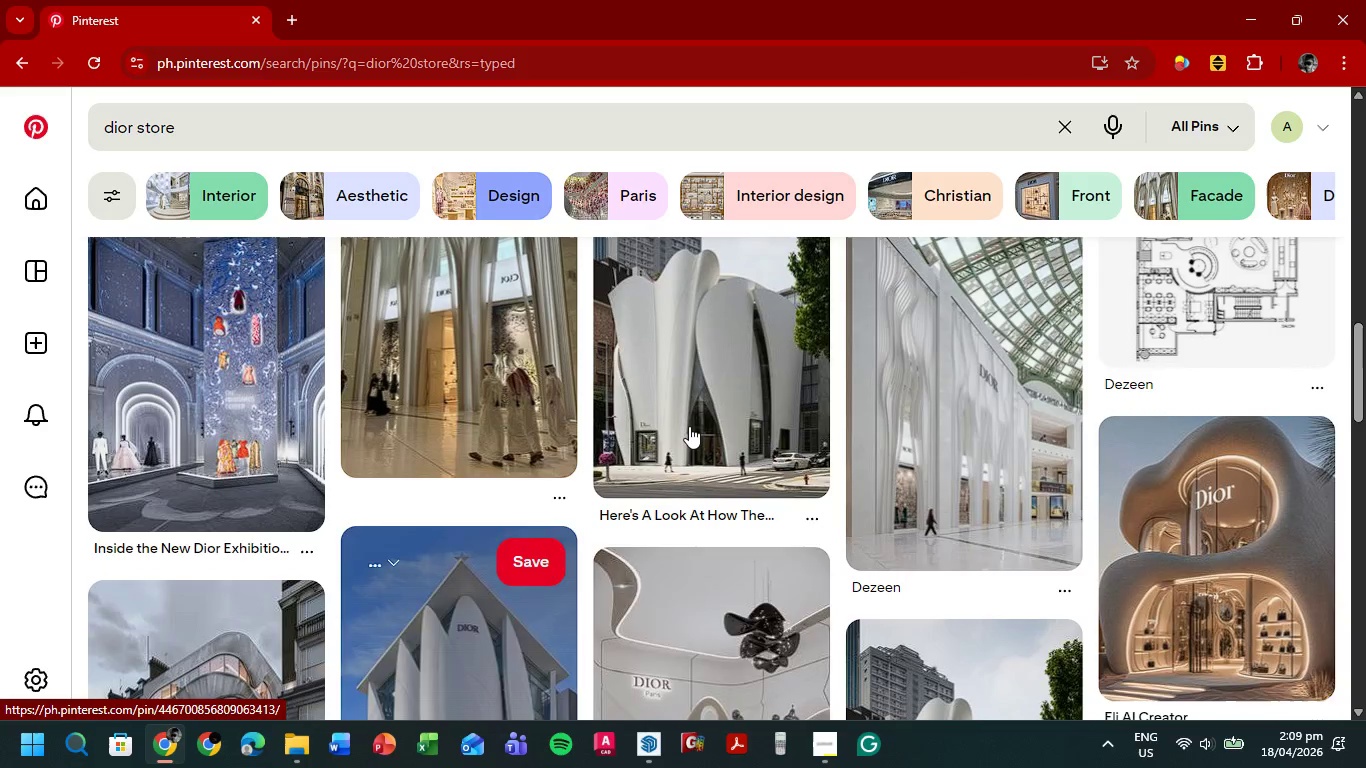 
scroll: coordinate [648, 431], scroll_direction: down, amount: 2.0
 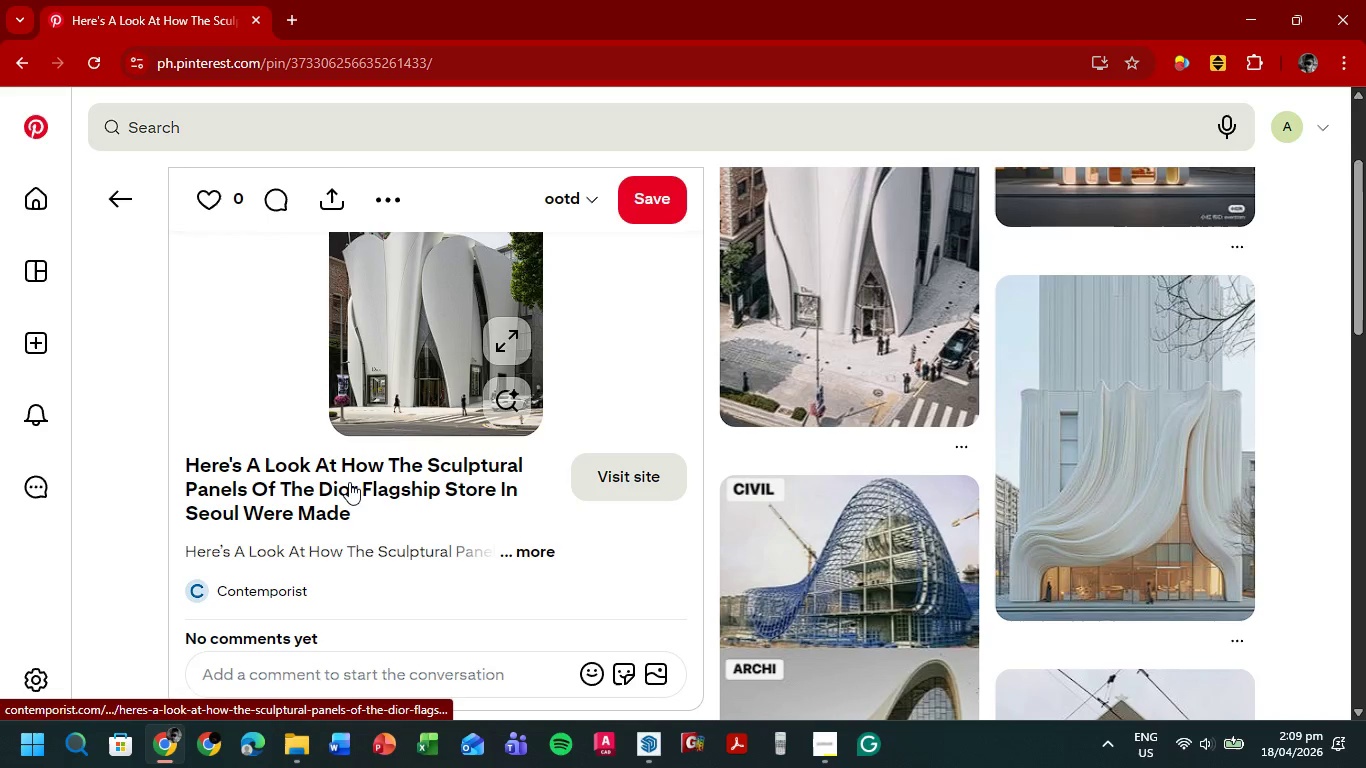 
left_click([349, 482])
 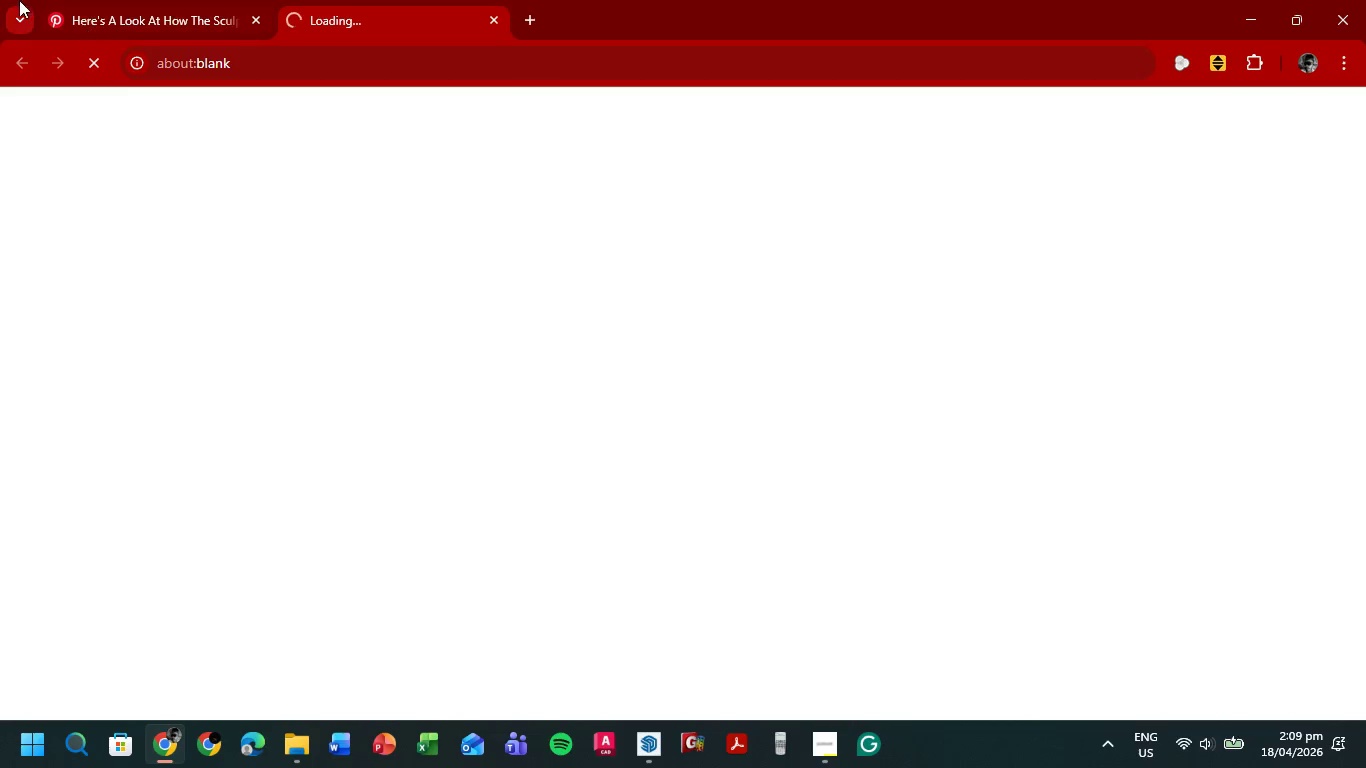 
left_click([136, 0])
 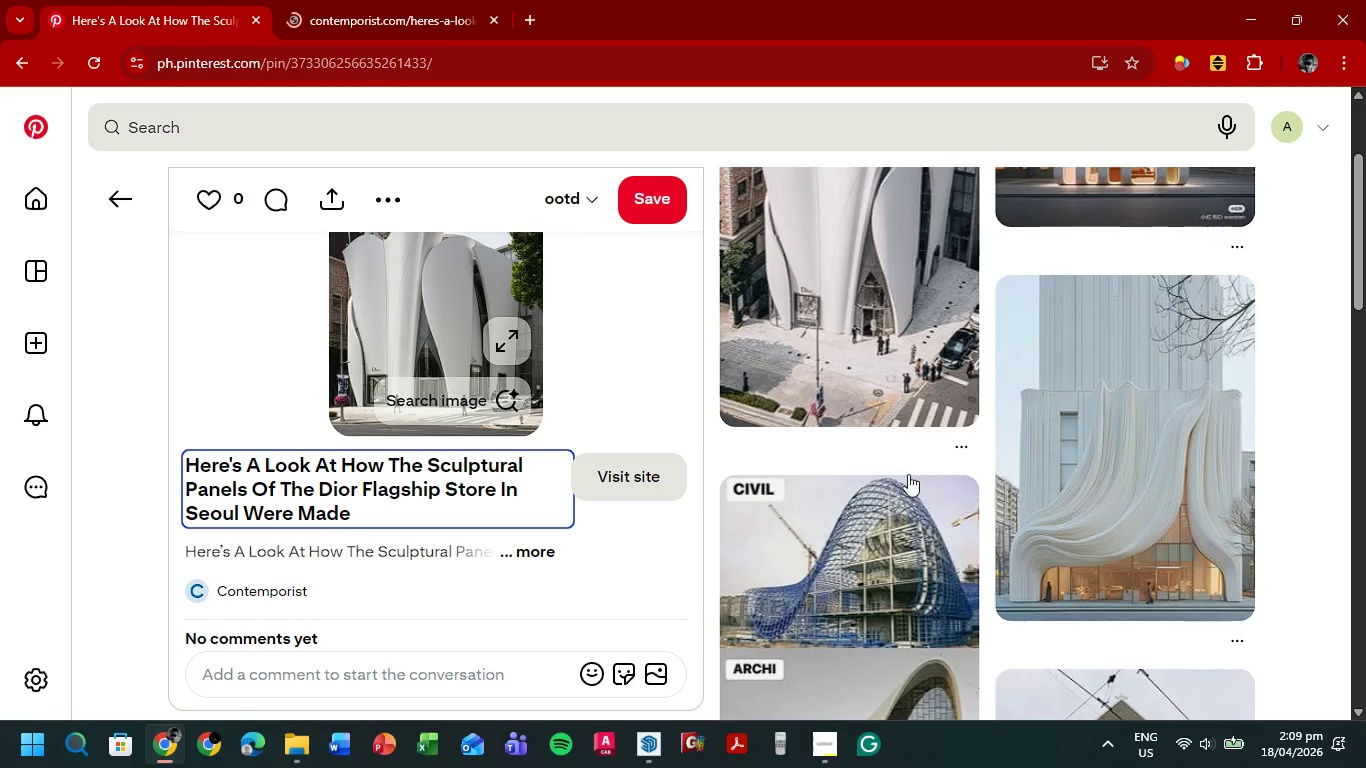 
scroll: coordinate [906, 465], scroll_direction: up, amount: 2.0
 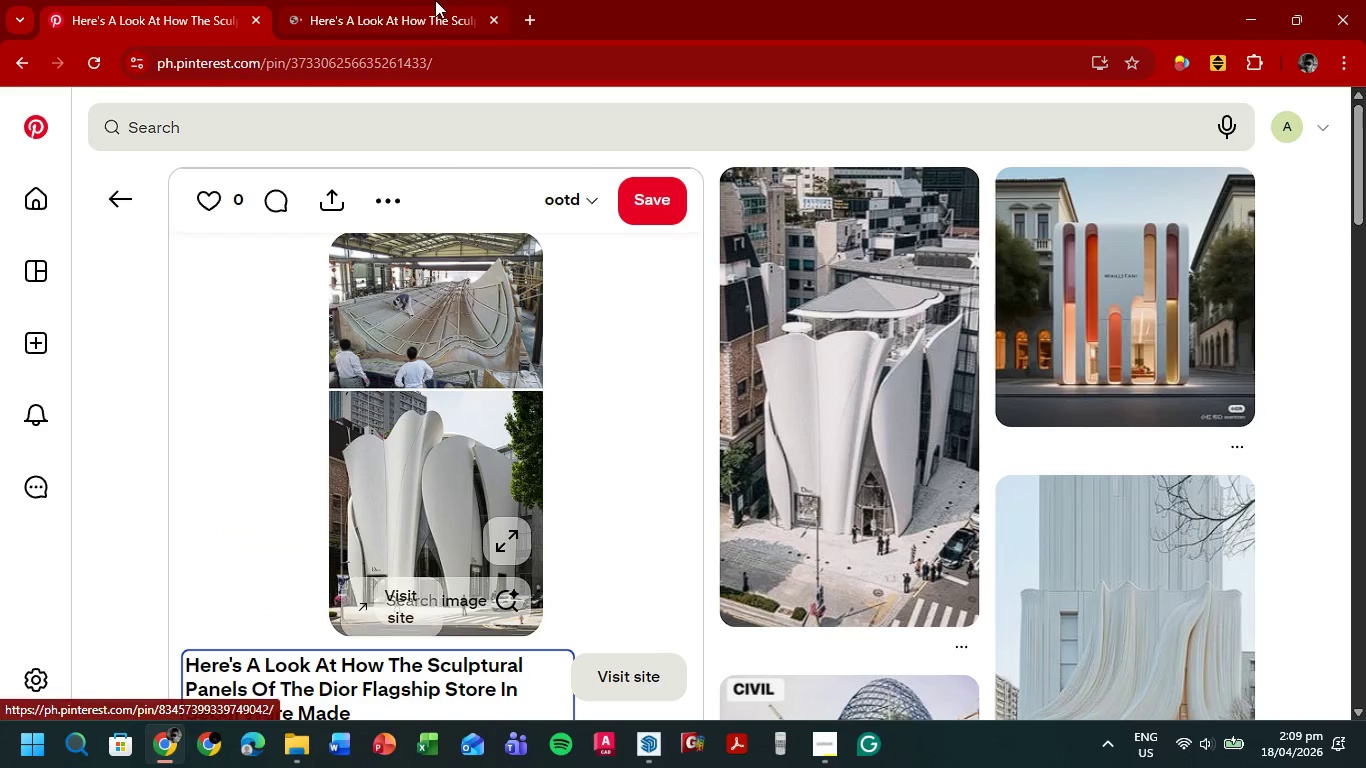 
left_click([436, 0])
 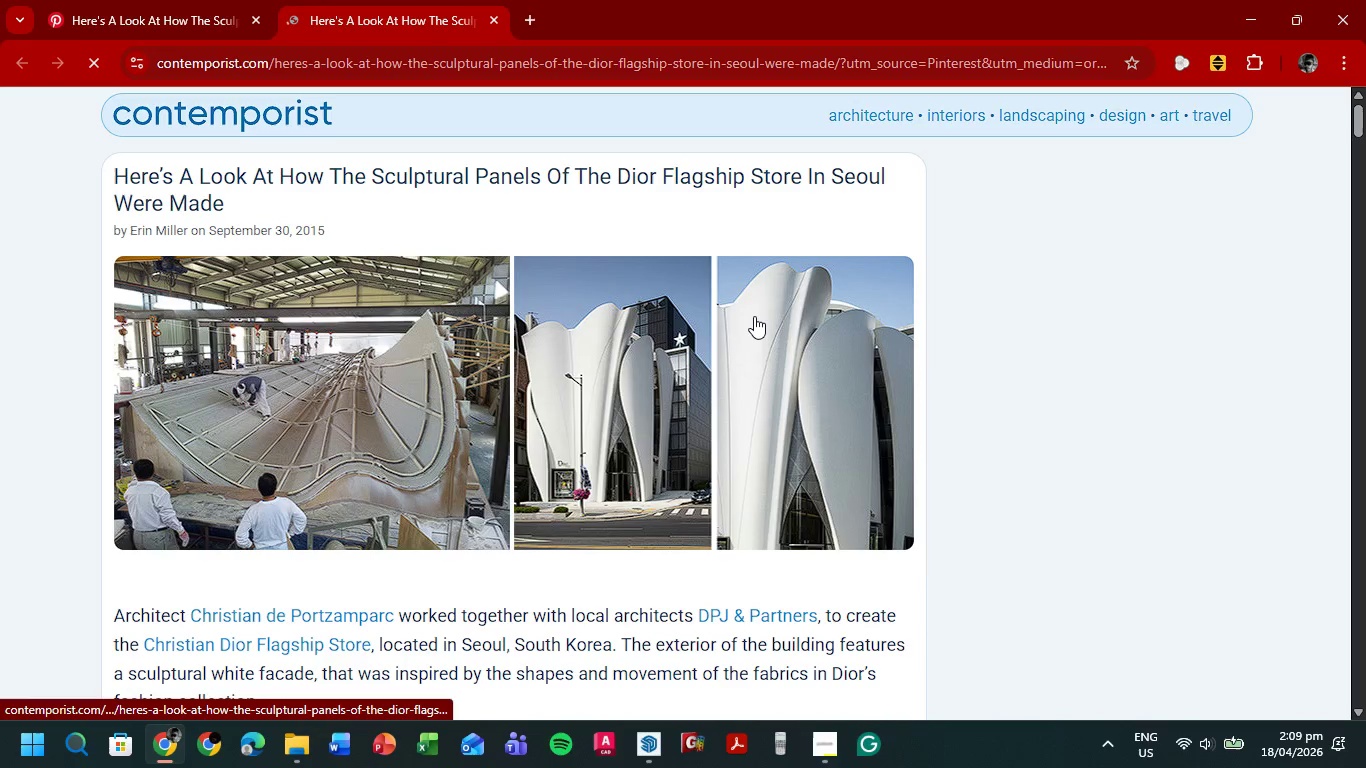 
scroll: coordinate [755, 342], scroll_direction: down, amount: 48.0
 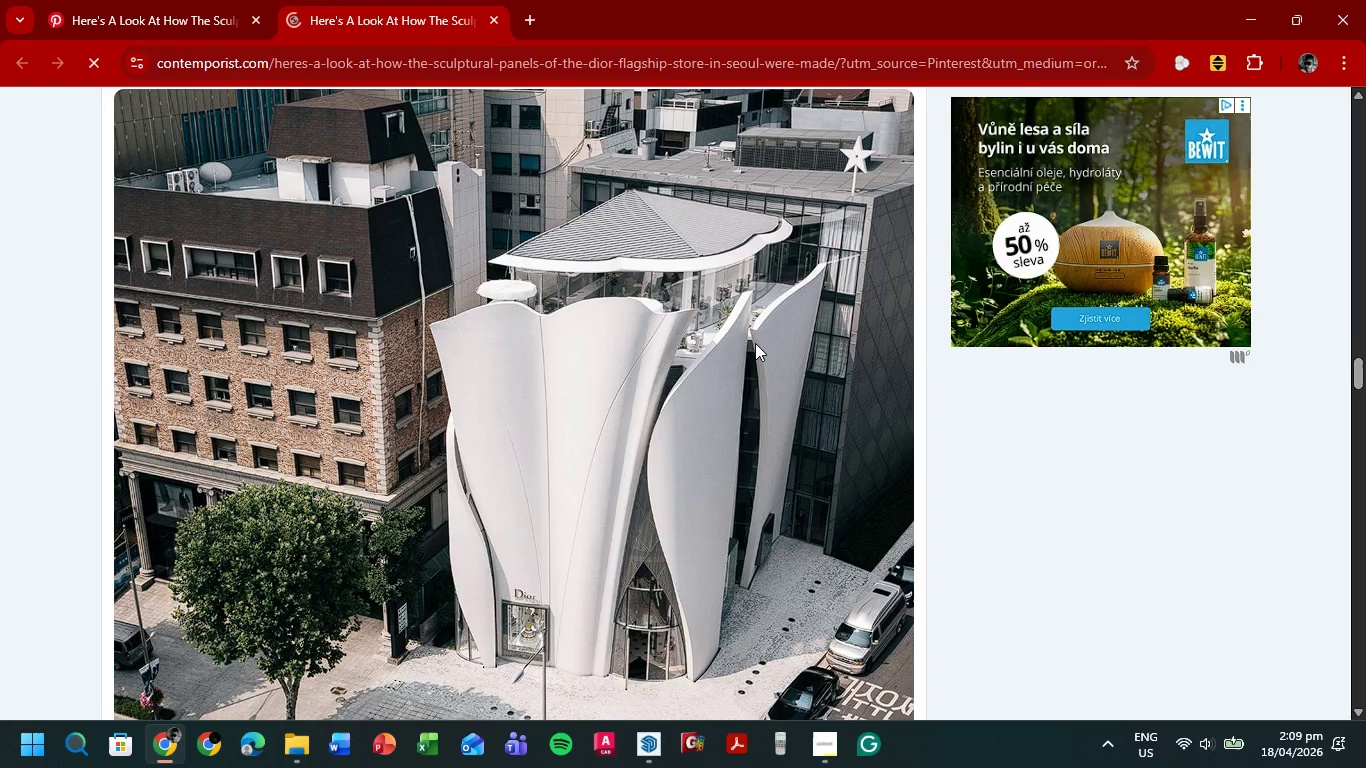 
scroll: coordinate [744, 367], scroll_direction: down, amount: 16.0
 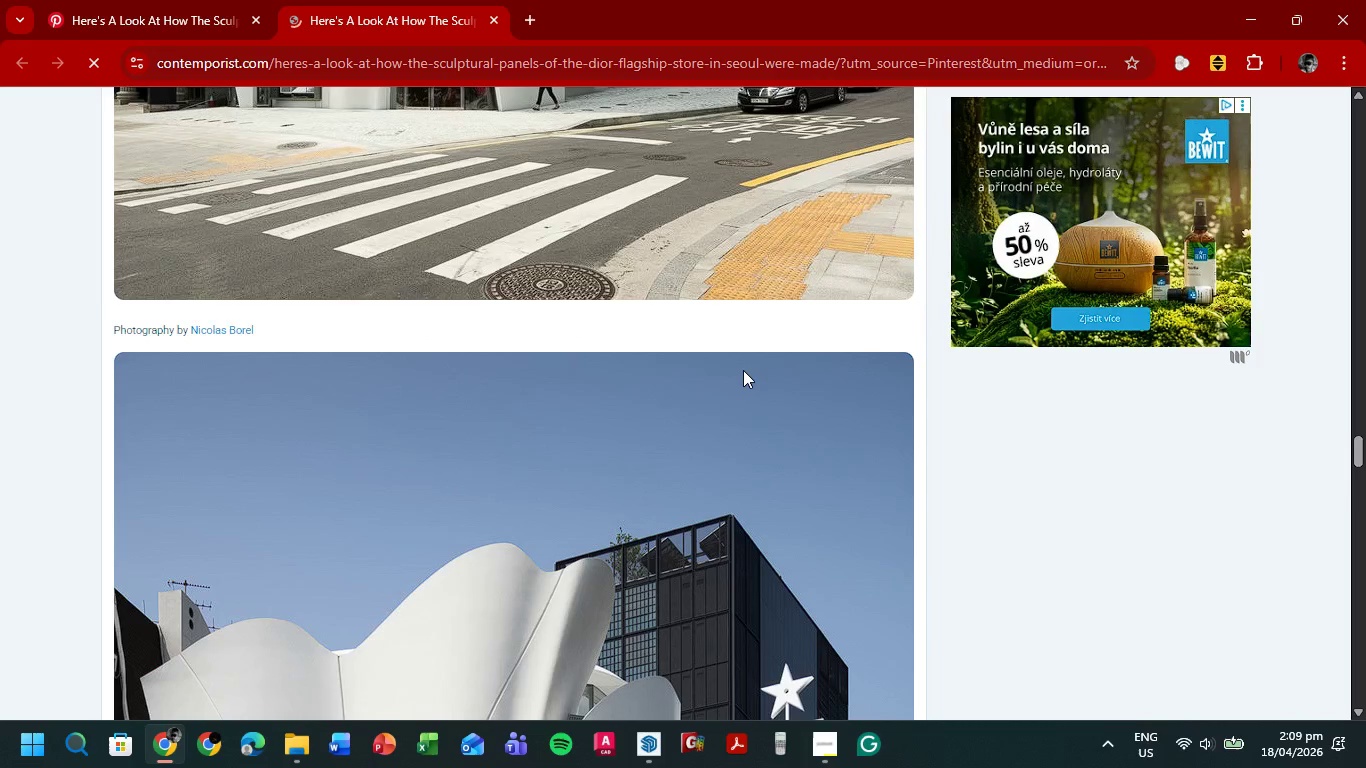 
scroll: coordinate [743, 370], scroll_direction: up, amount: 4.0
 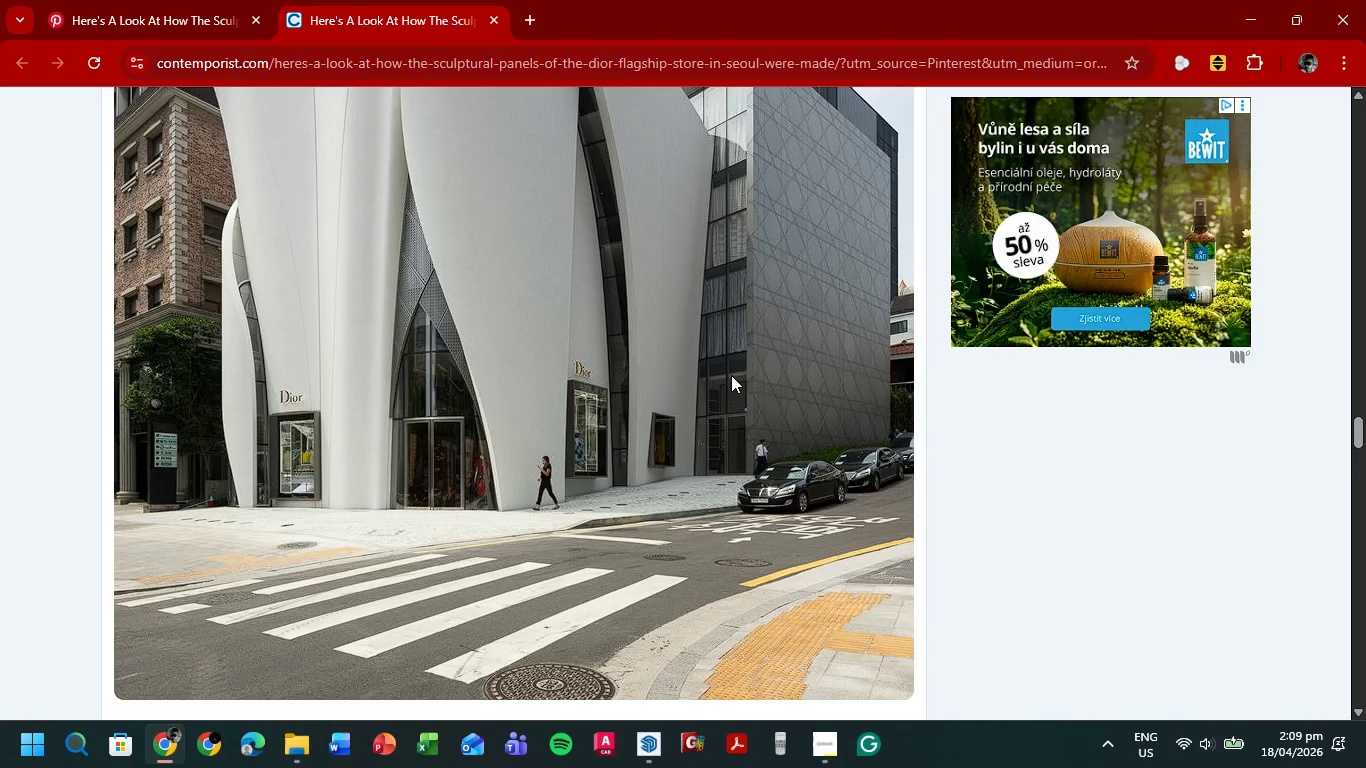 
wait(5.95)
 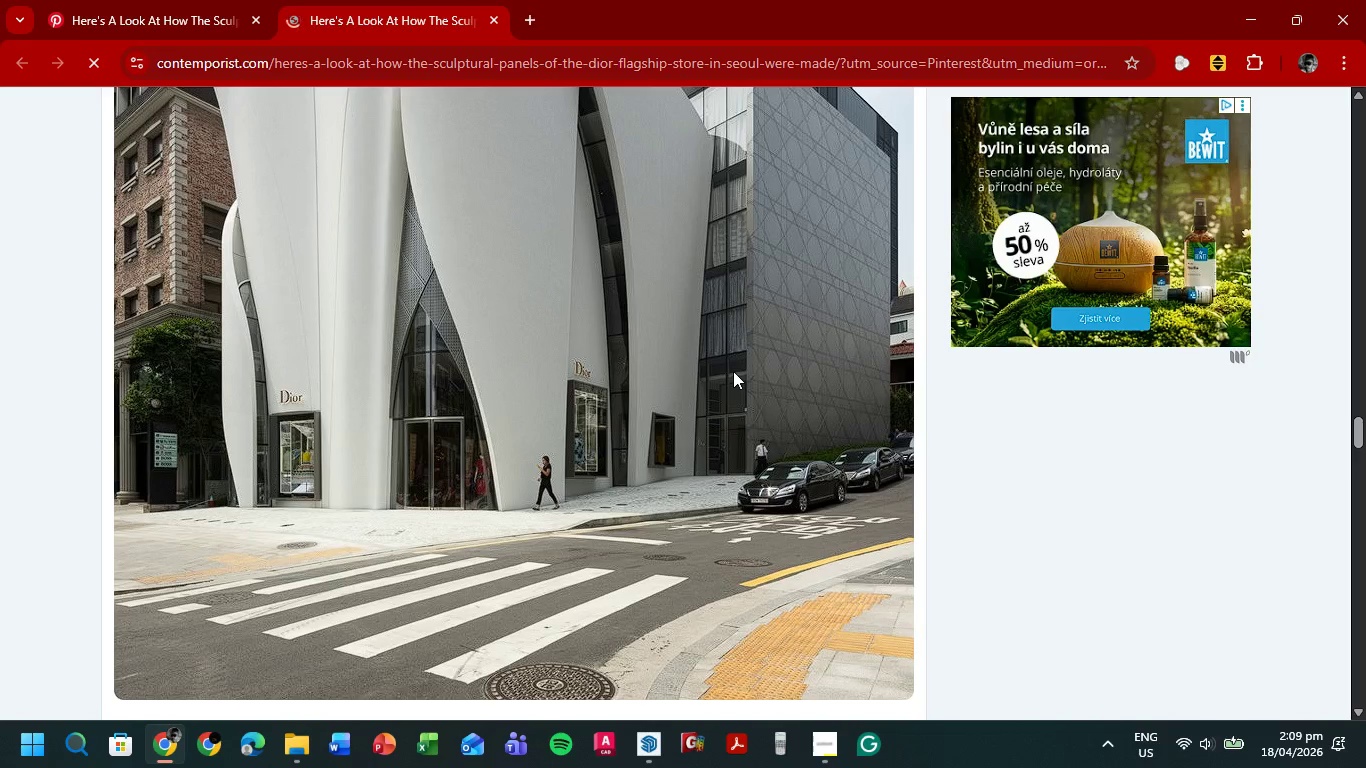 
scroll: coordinate [731, 375], scroll_direction: down, amount: 11.0
 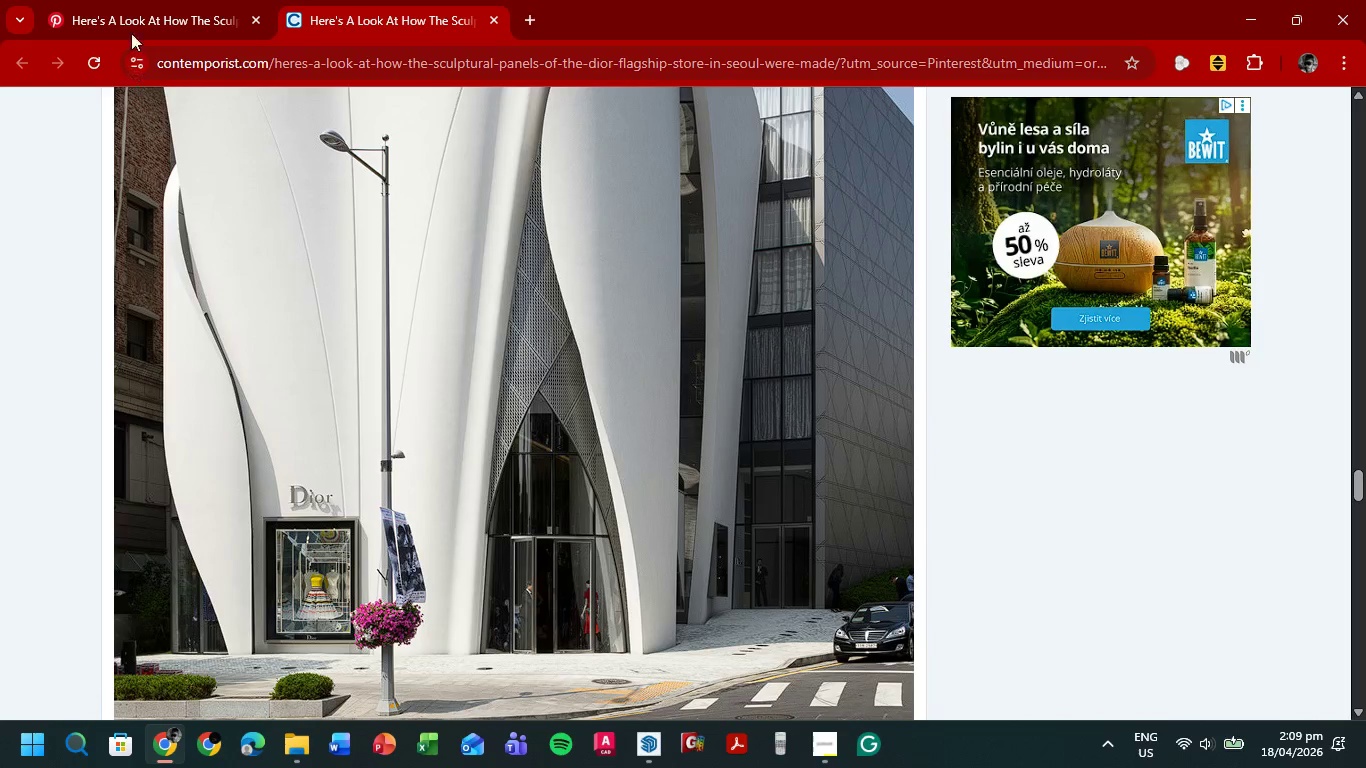 
left_click([122, 0])
 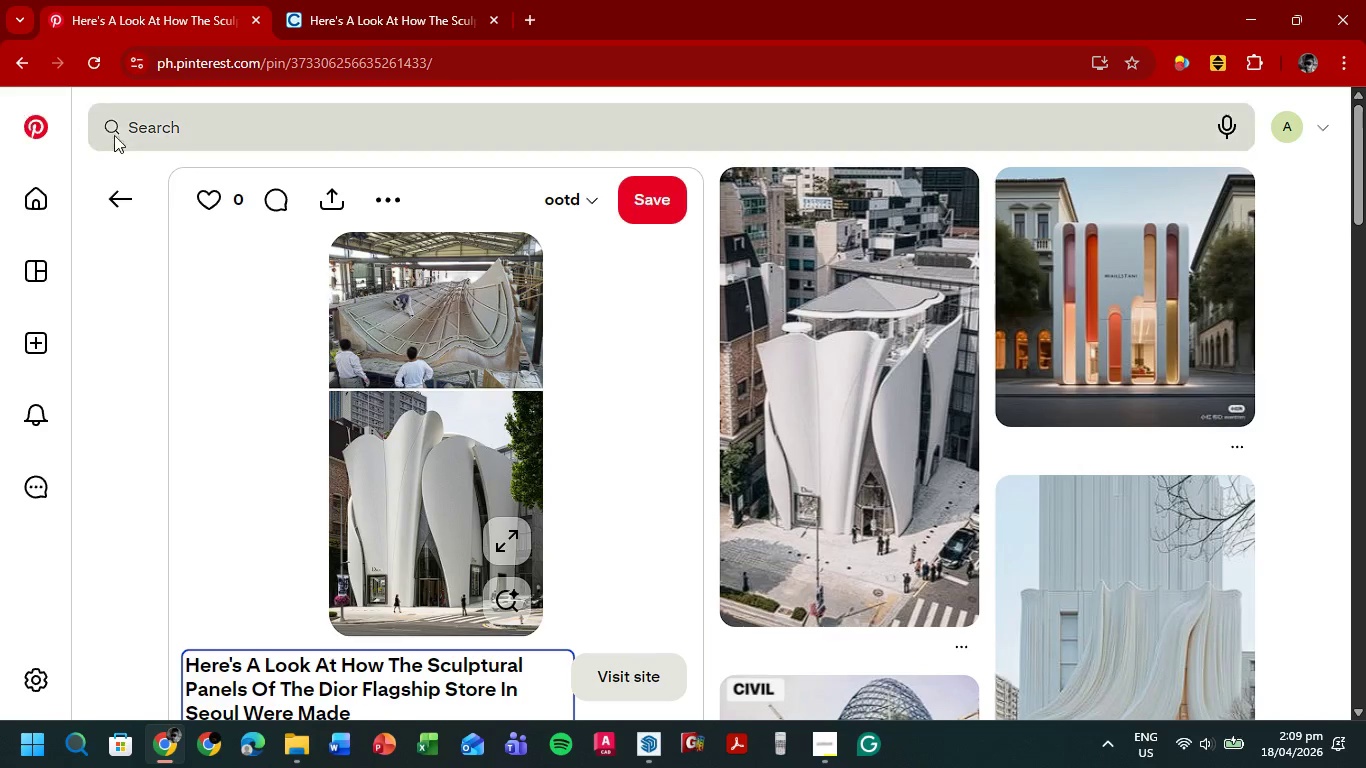 
left_click([144, 180])
 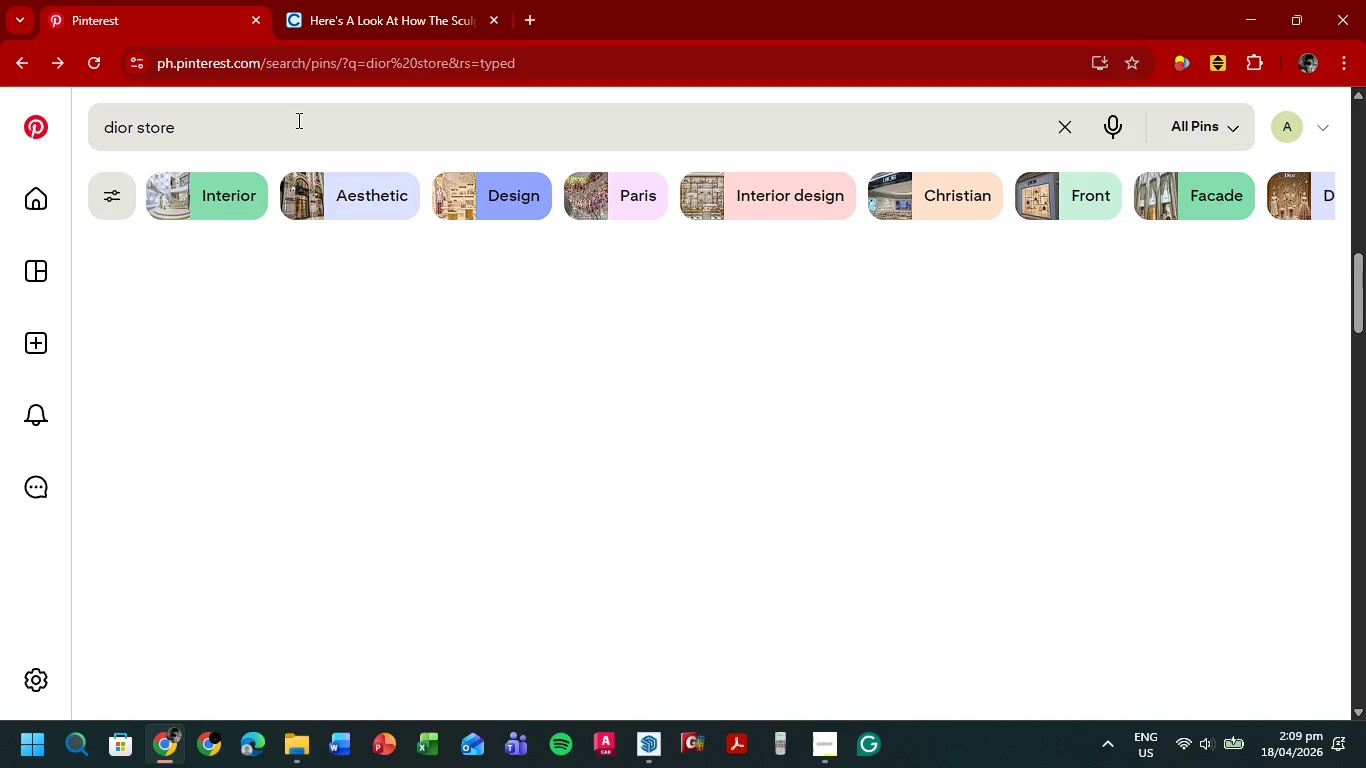 
left_click([261, 117])
 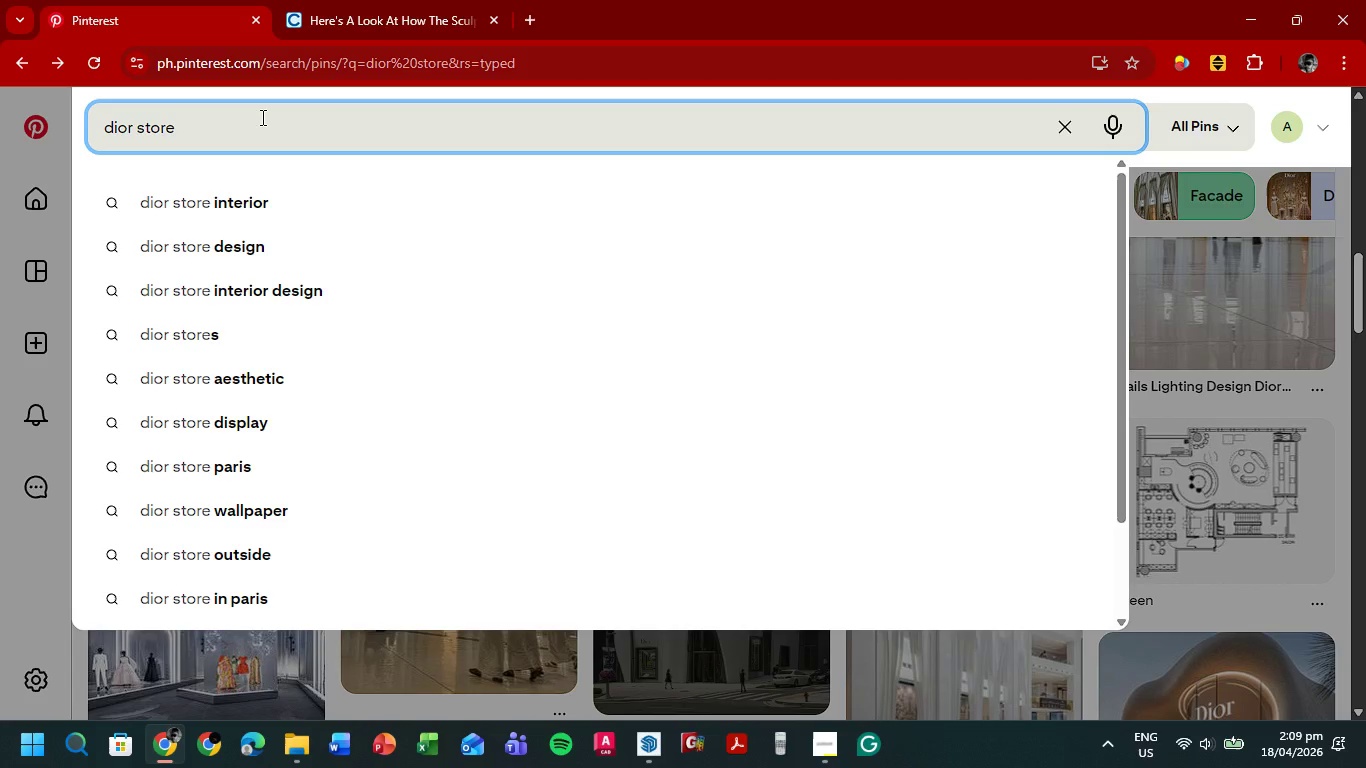 
key(ArrowDown)
 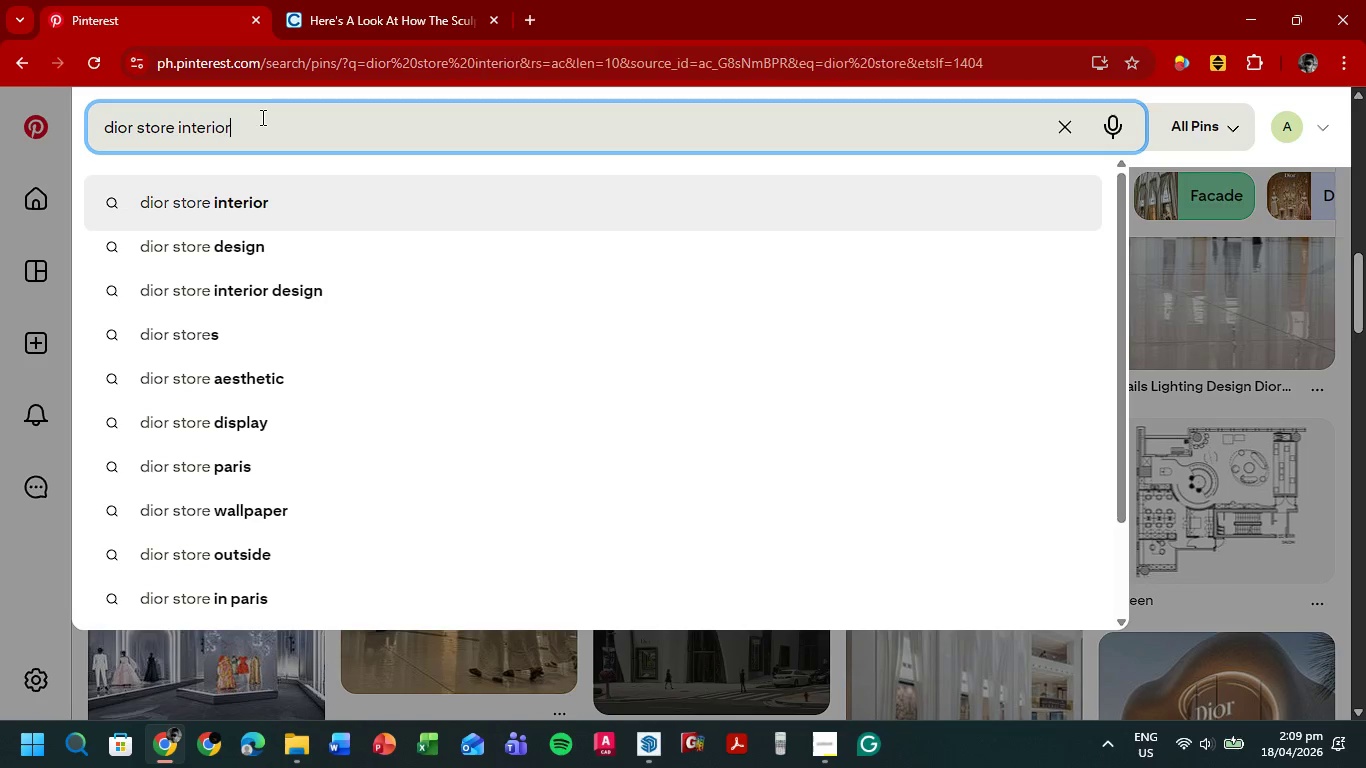 
key(Enter)
 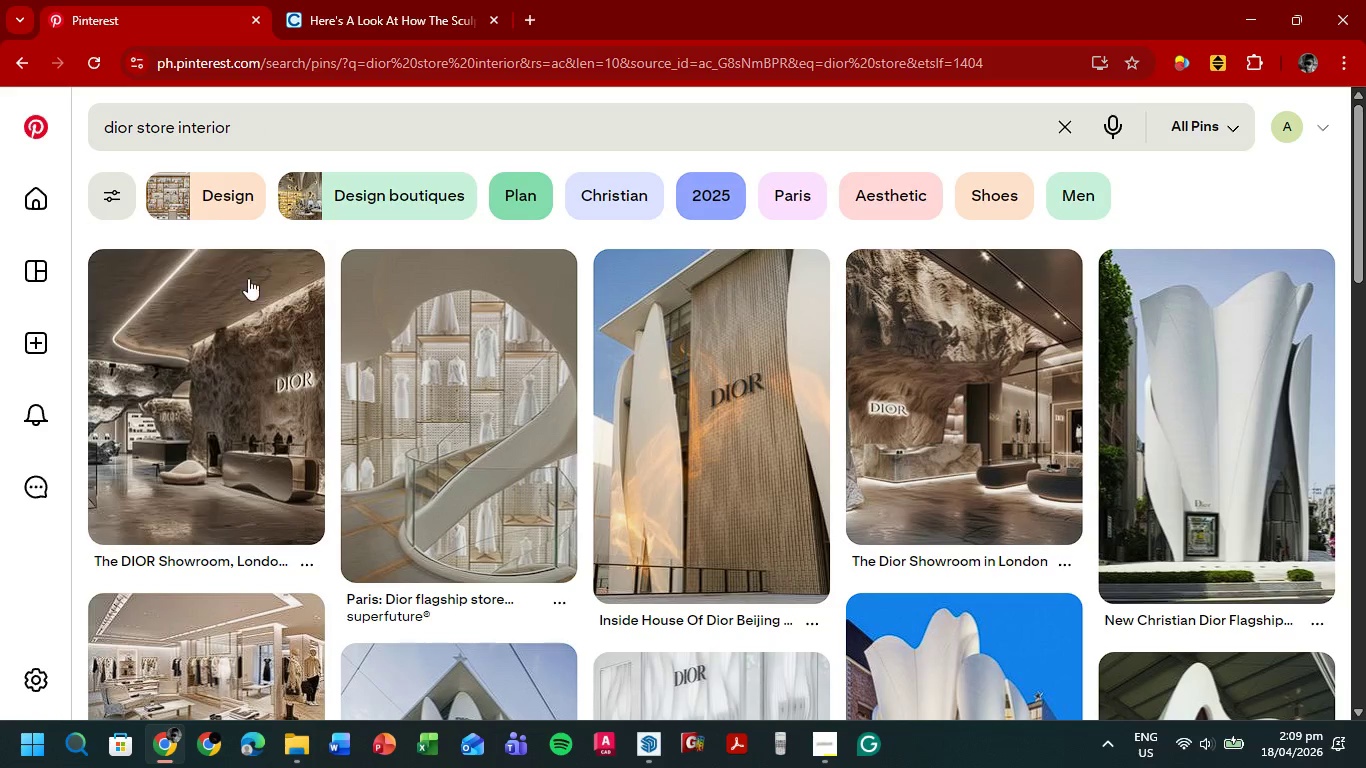 
scroll: coordinate [1054, 290], scroll_direction: down, amount: 8.0
 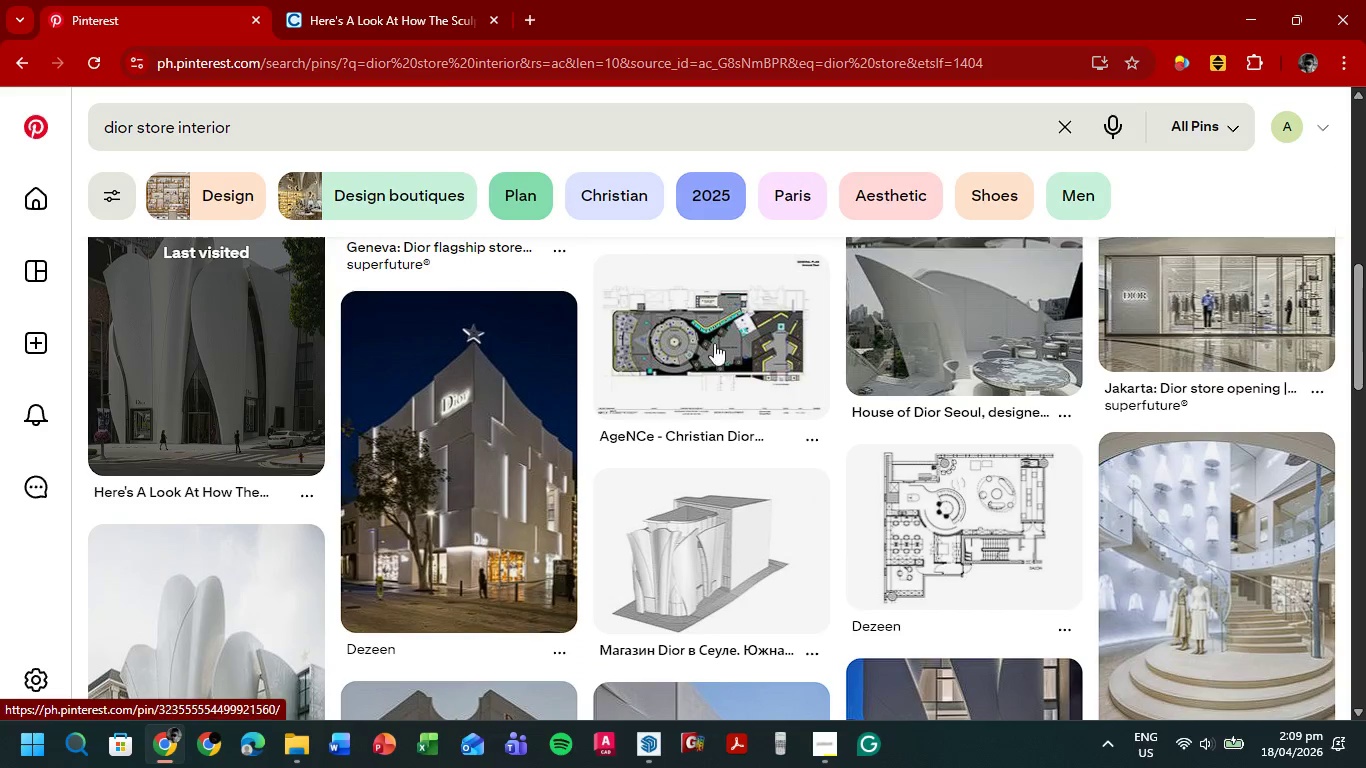 
left_click([690, 343])
 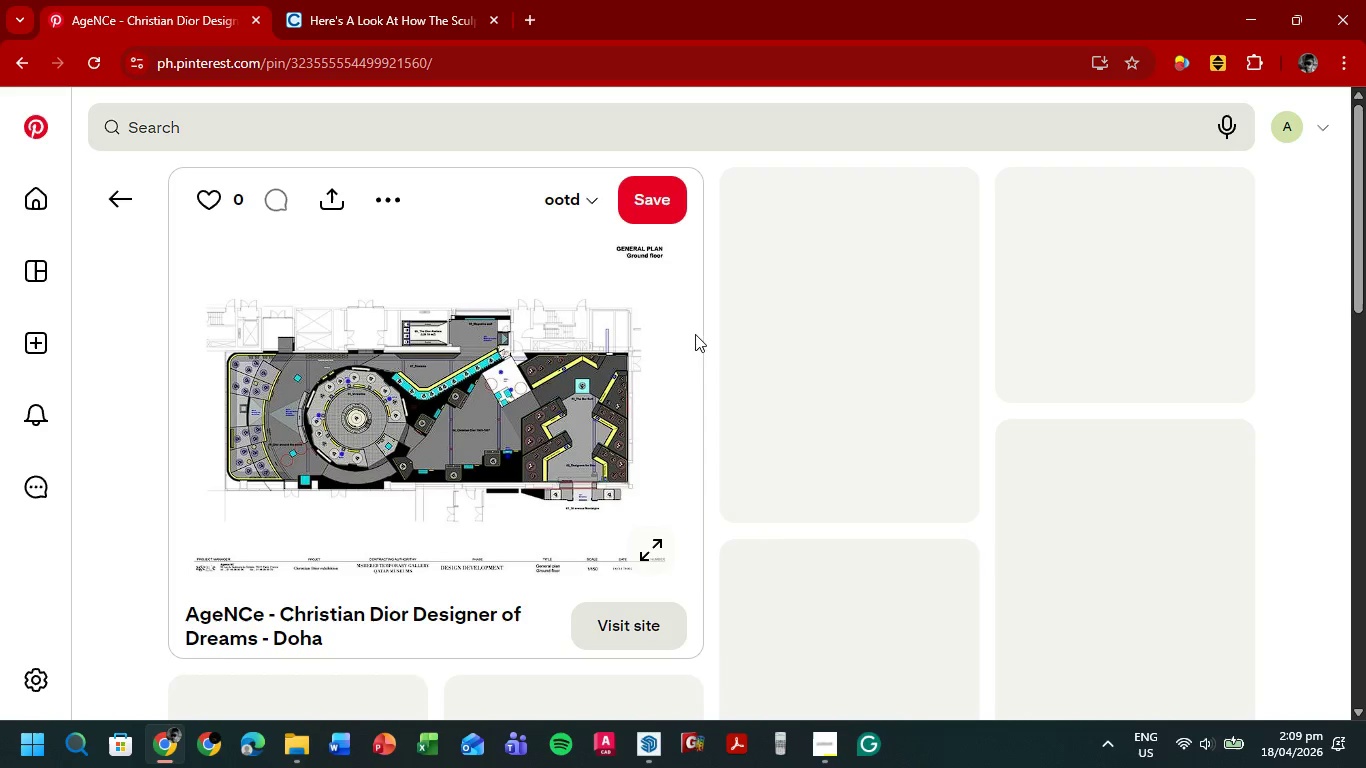 
right_click([476, 389])
 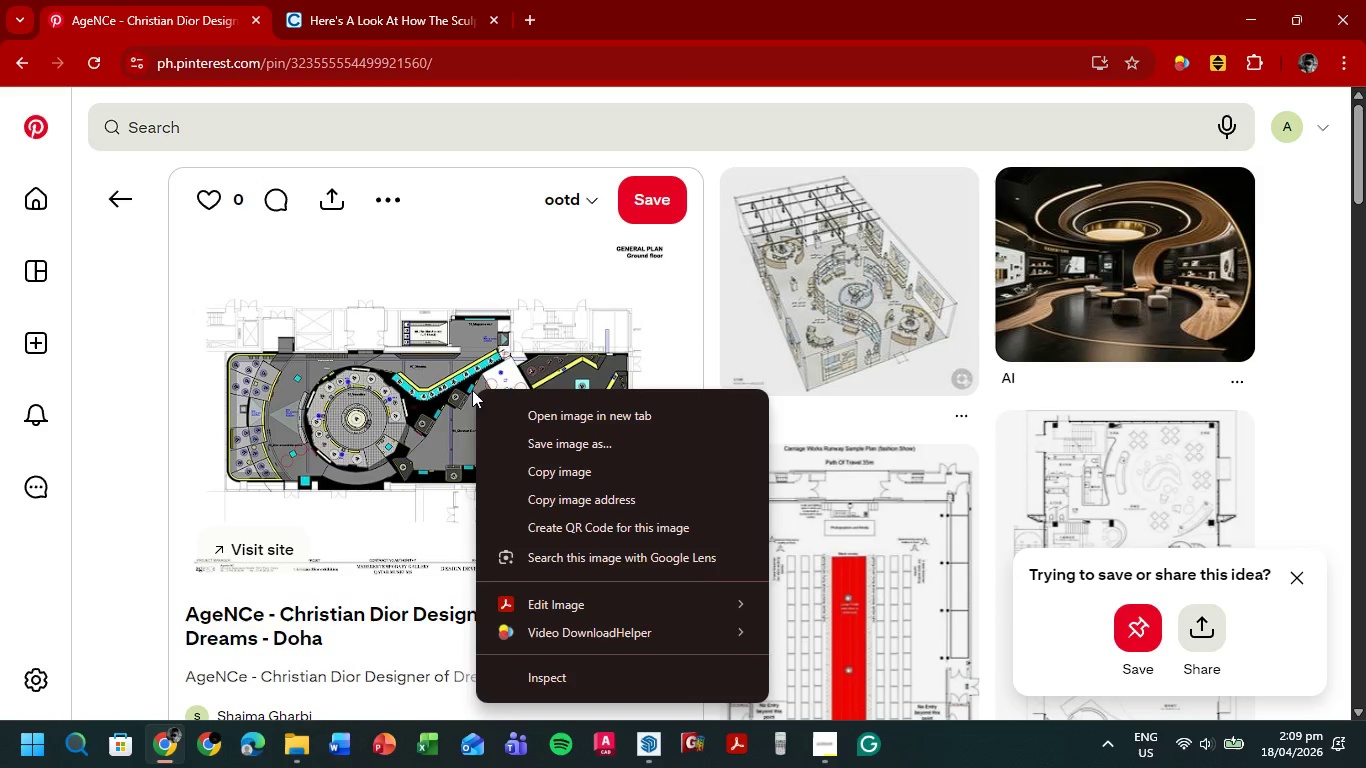 
left_click([573, 413])
 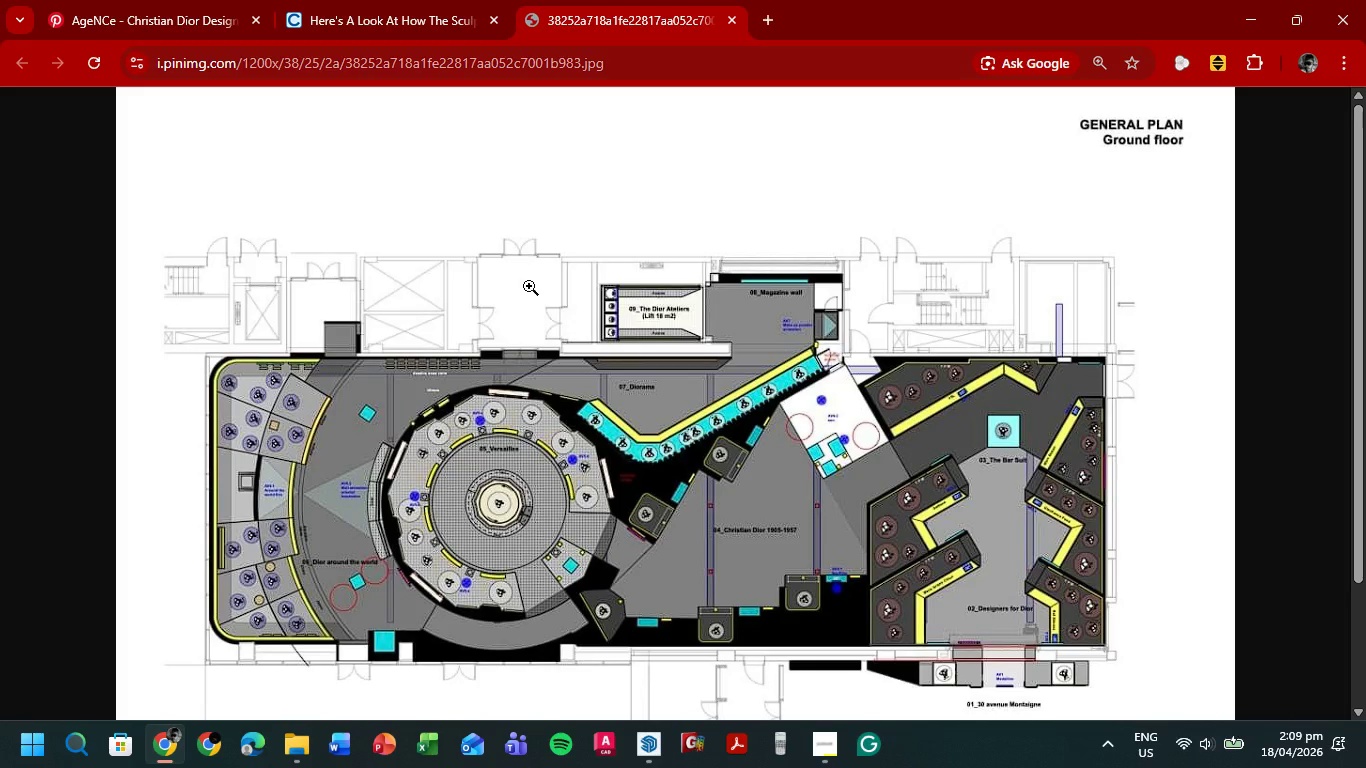 
left_click([544, 390])
 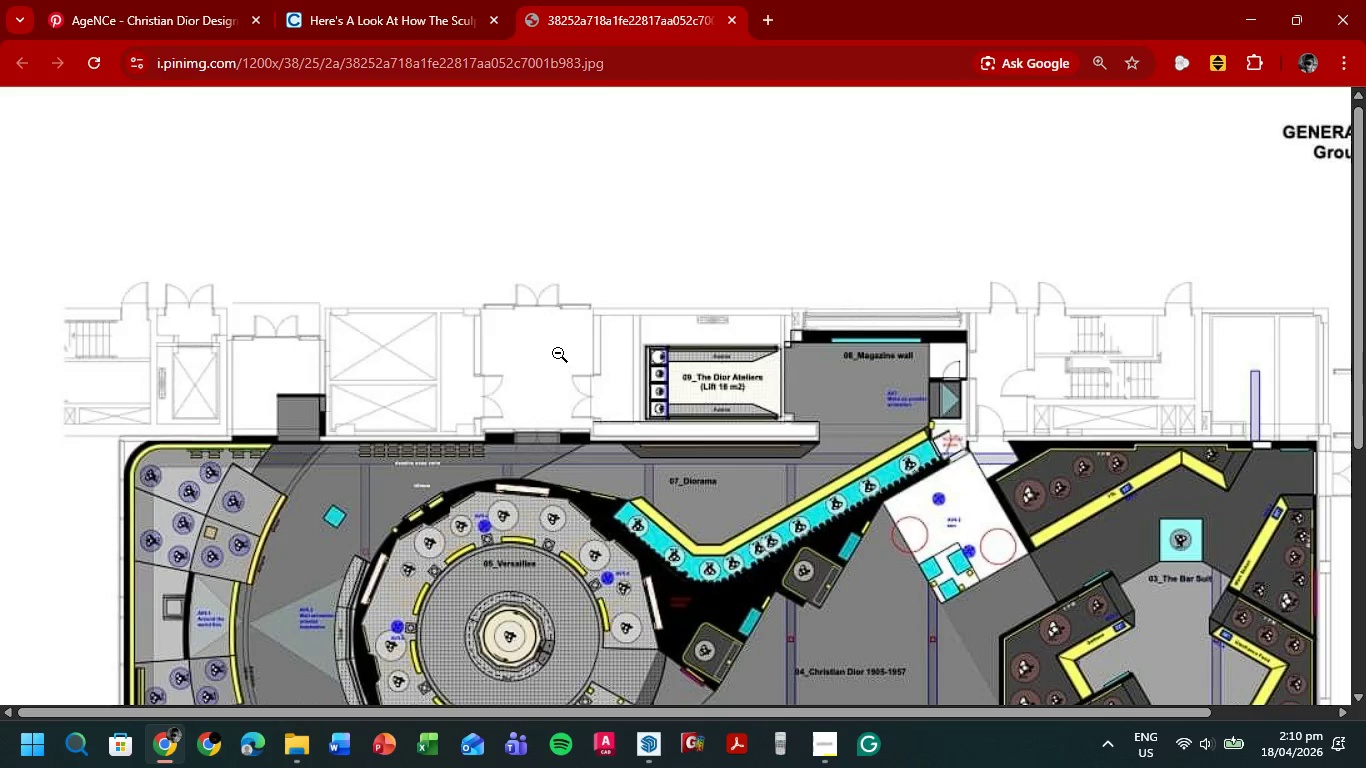 
scroll: coordinate [558, 353], scroll_direction: down, amount: 2.0
 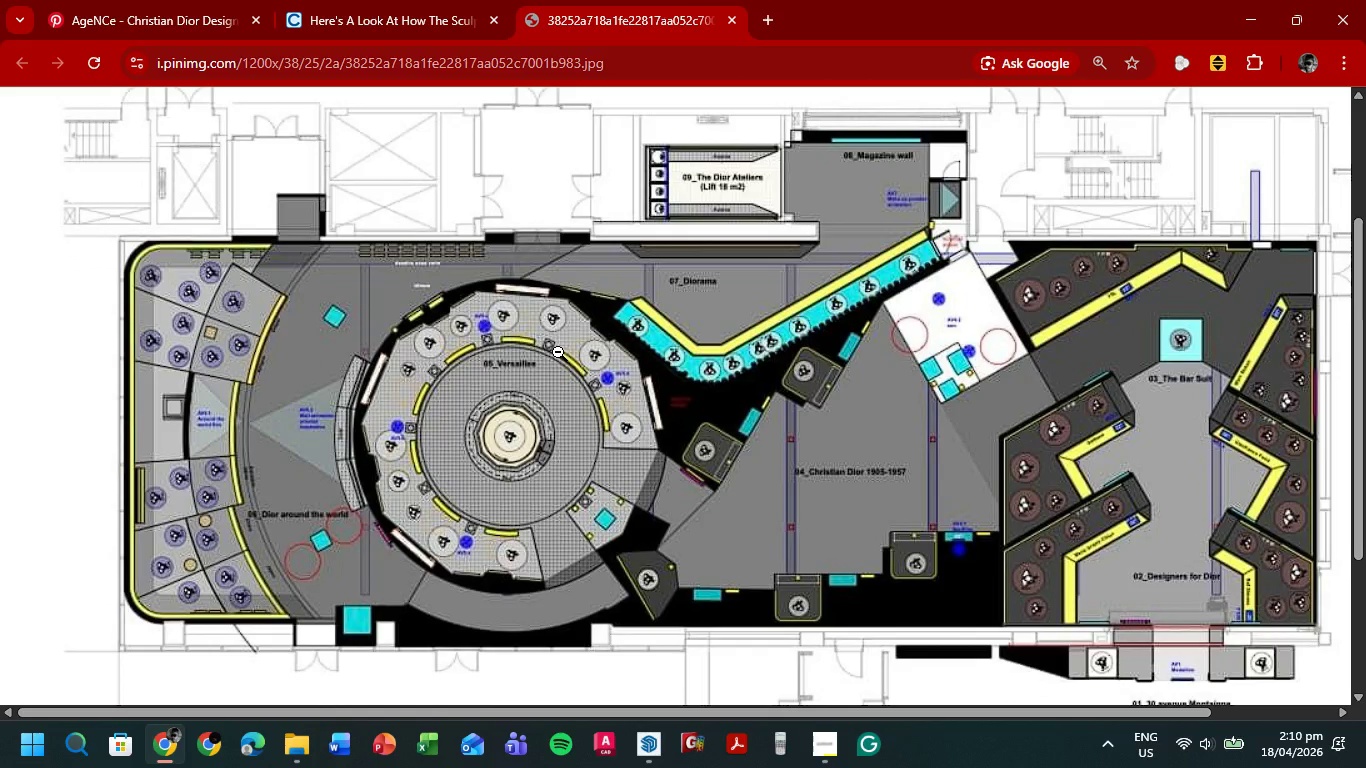 
wait(7.38)
 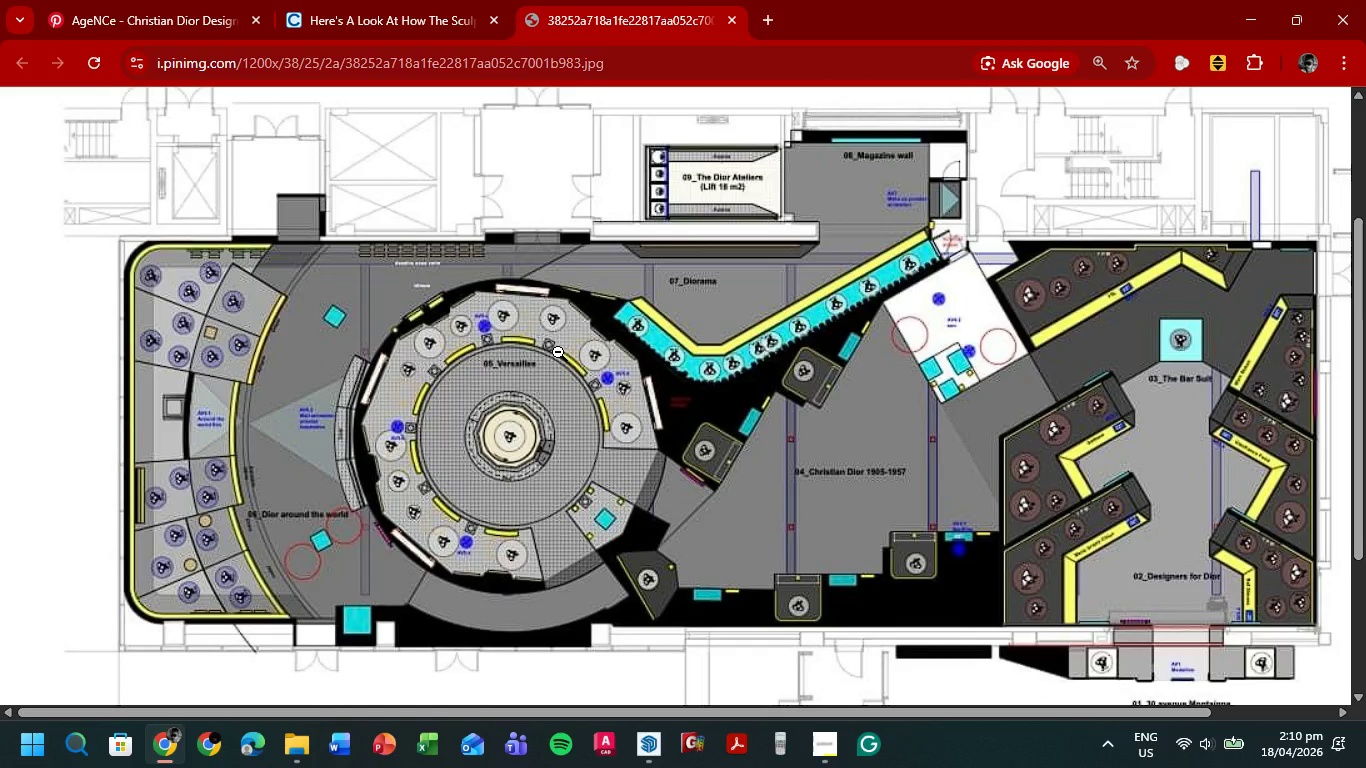 
scroll: coordinate [560, 340], scroll_direction: down, amount: 6.0
 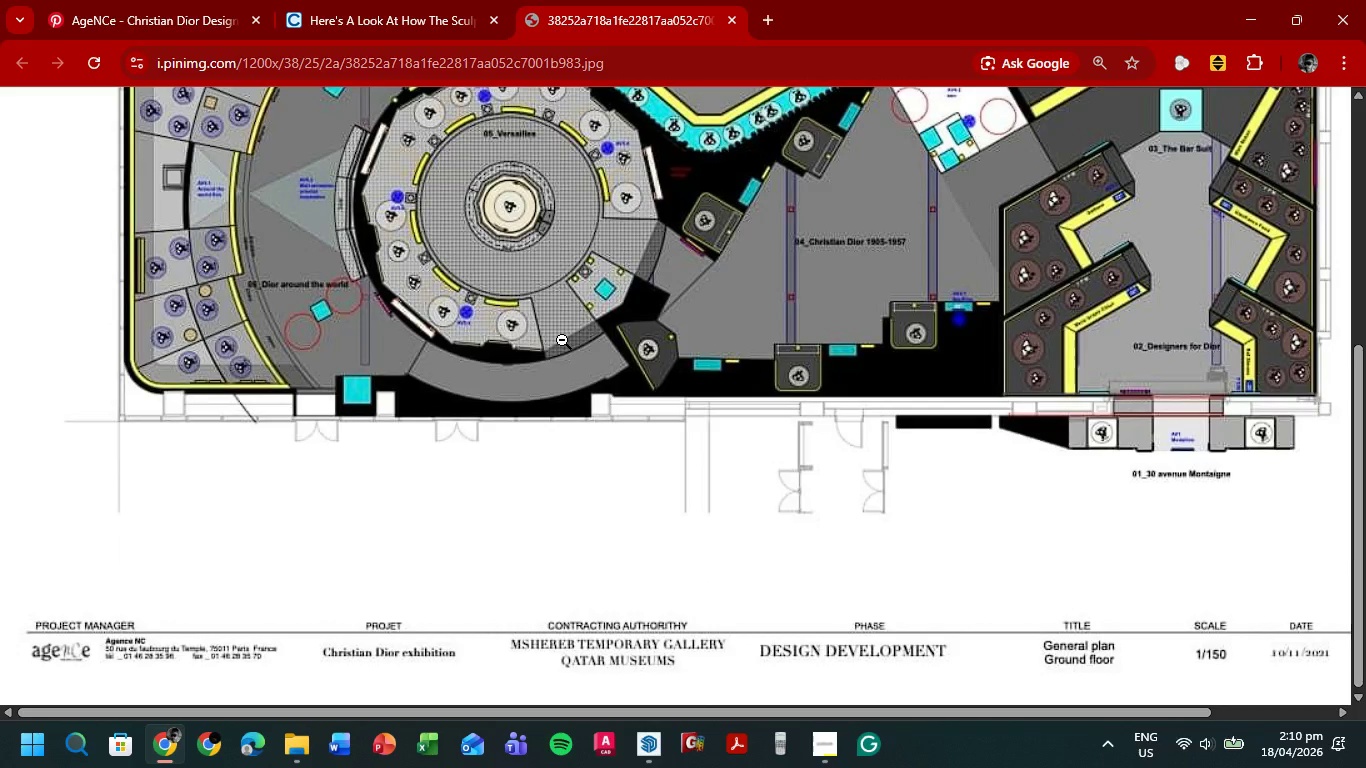 
scroll: coordinate [564, 339], scroll_direction: up, amount: 4.0
 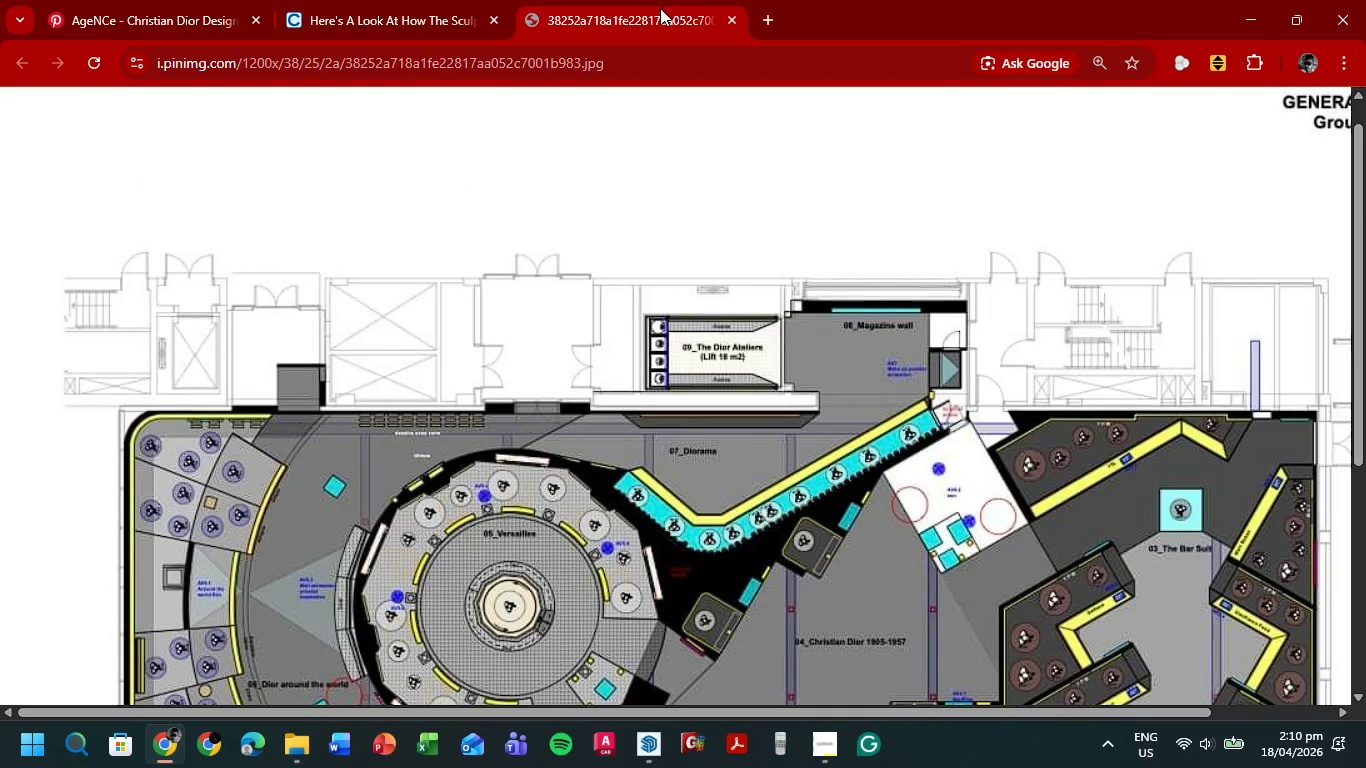 
left_click([731, 22])
 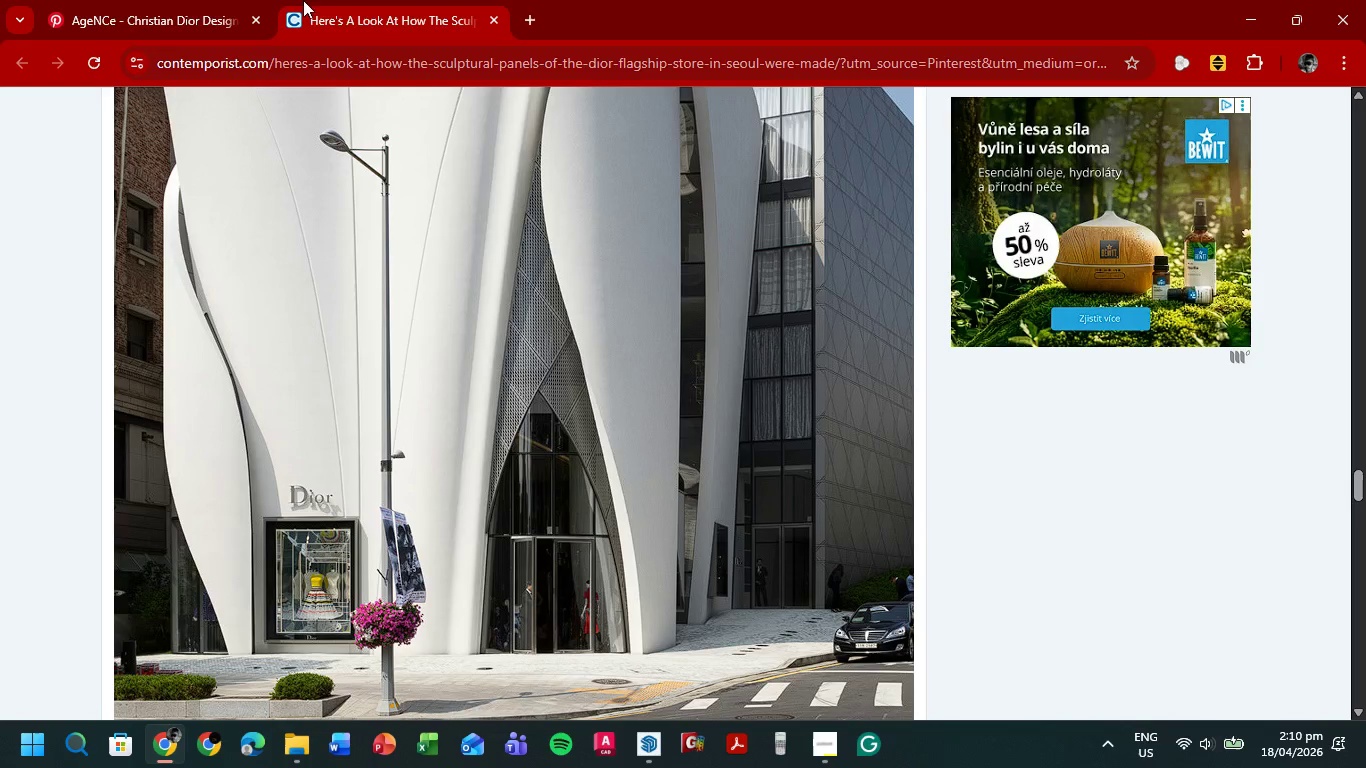 
left_click([174, 0])
 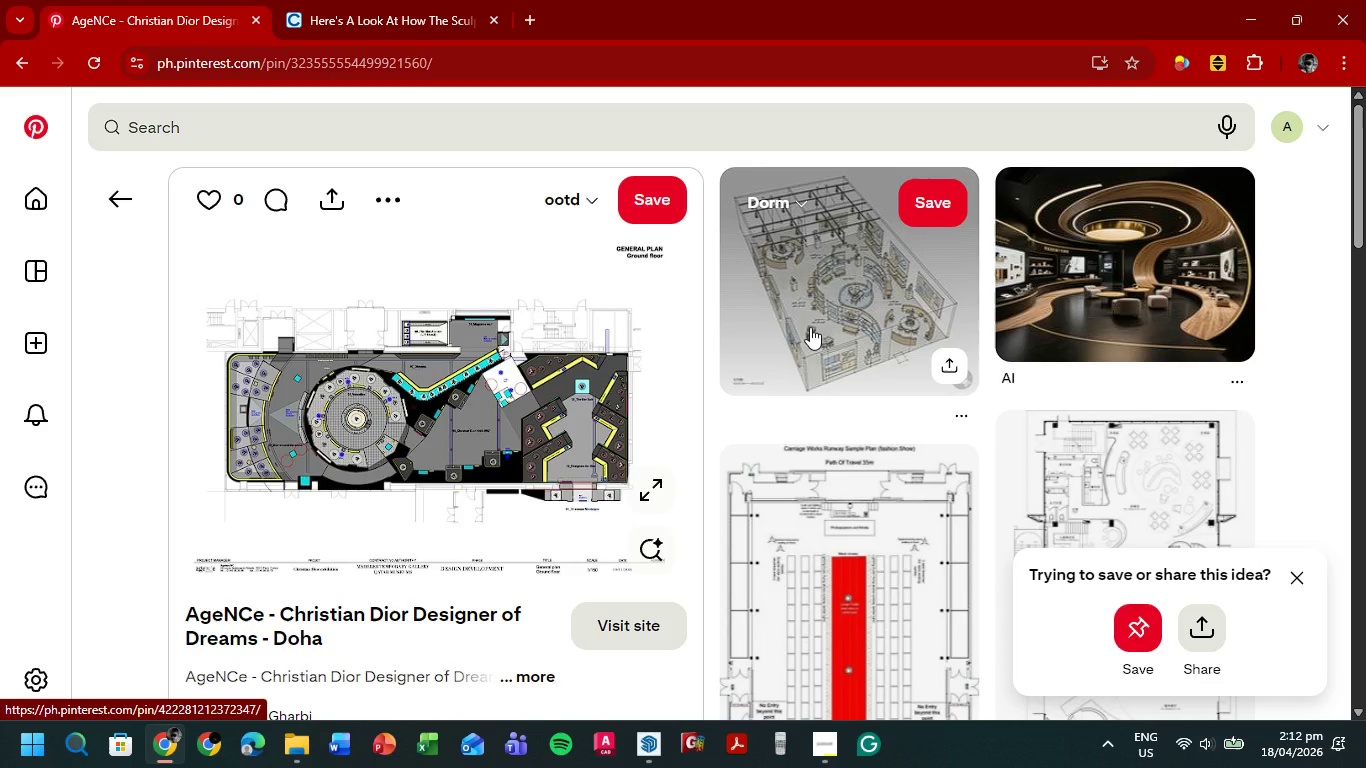 
wait(122.45)
 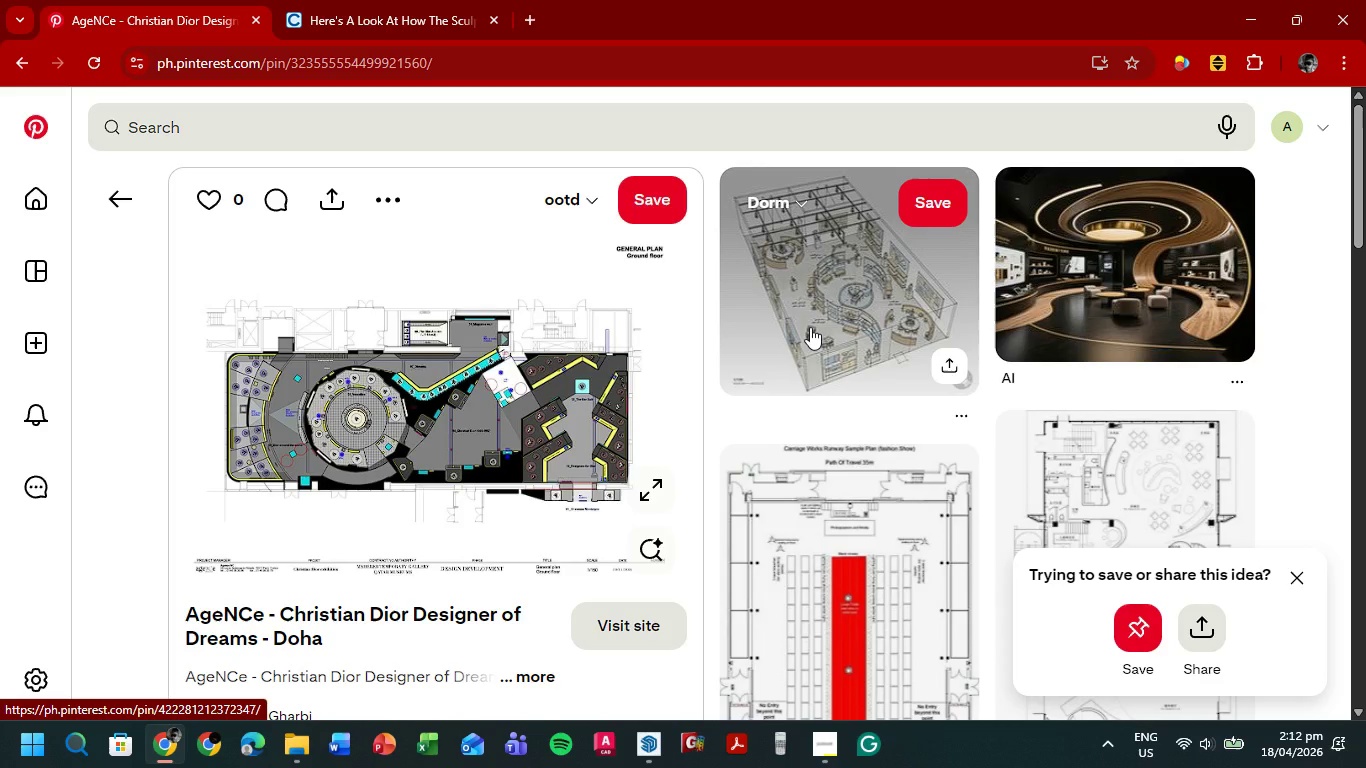 
scroll: coordinate [1167, 394], scroll_direction: down, amount: 10.0
 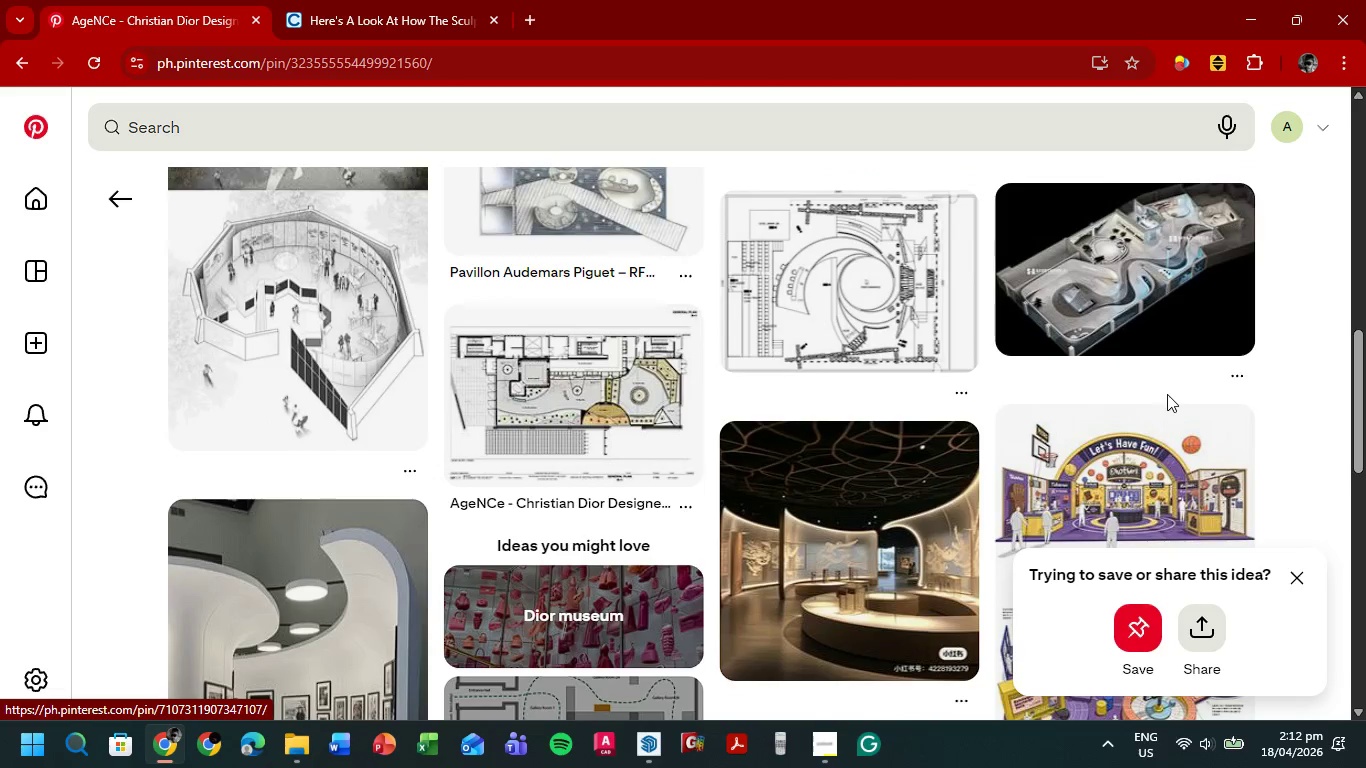 
scroll: coordinate [1164, 393], scroll_direction: up, amount: 18.0
 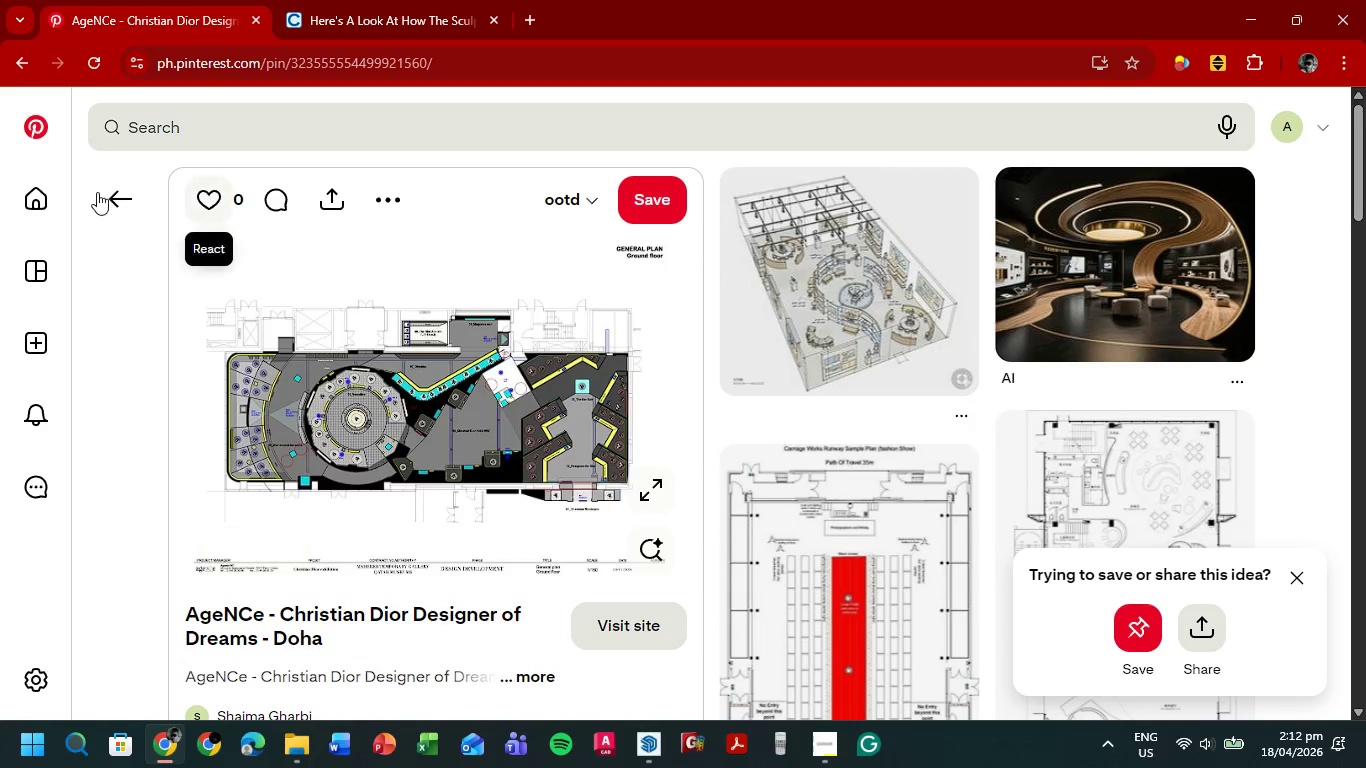 
left_click([114, 193])
 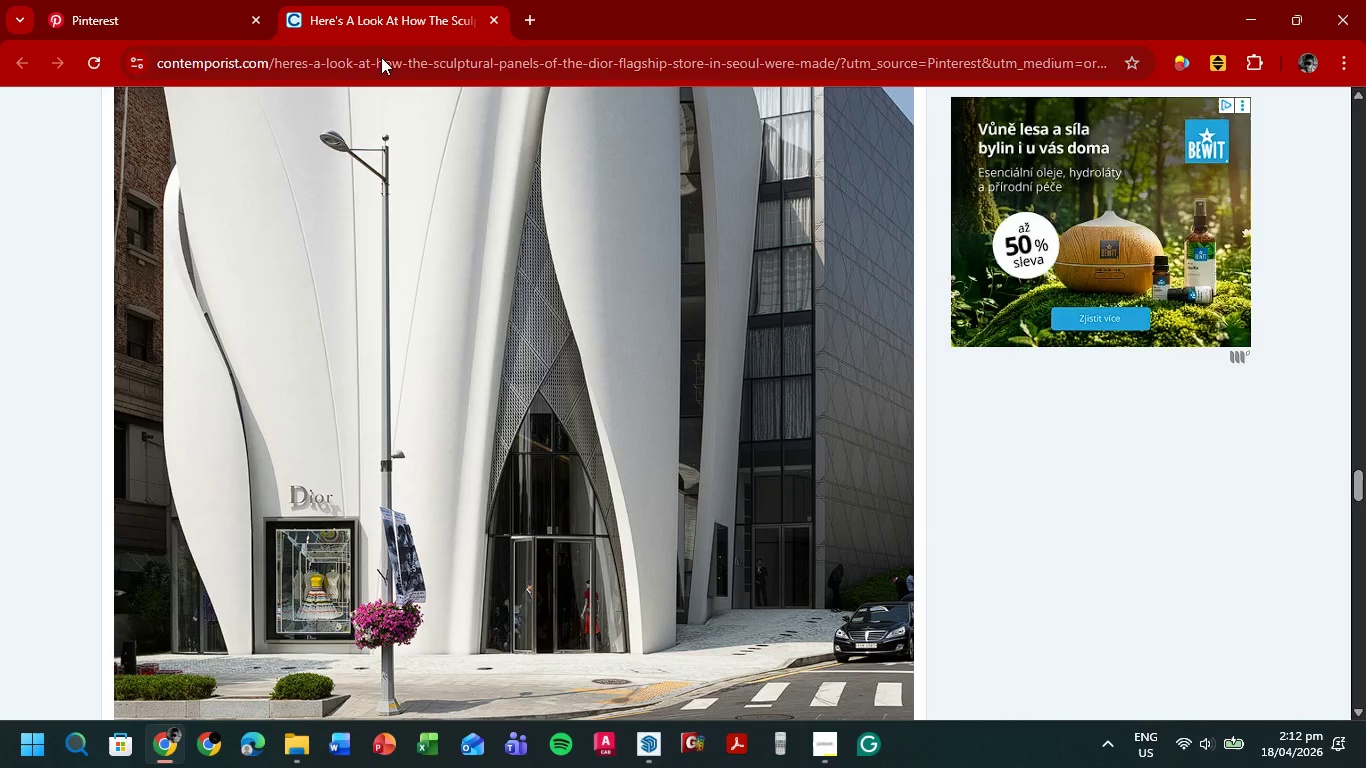 
scroll: coordinate [585, 228], scroll_direction: down, amount: 10.0
 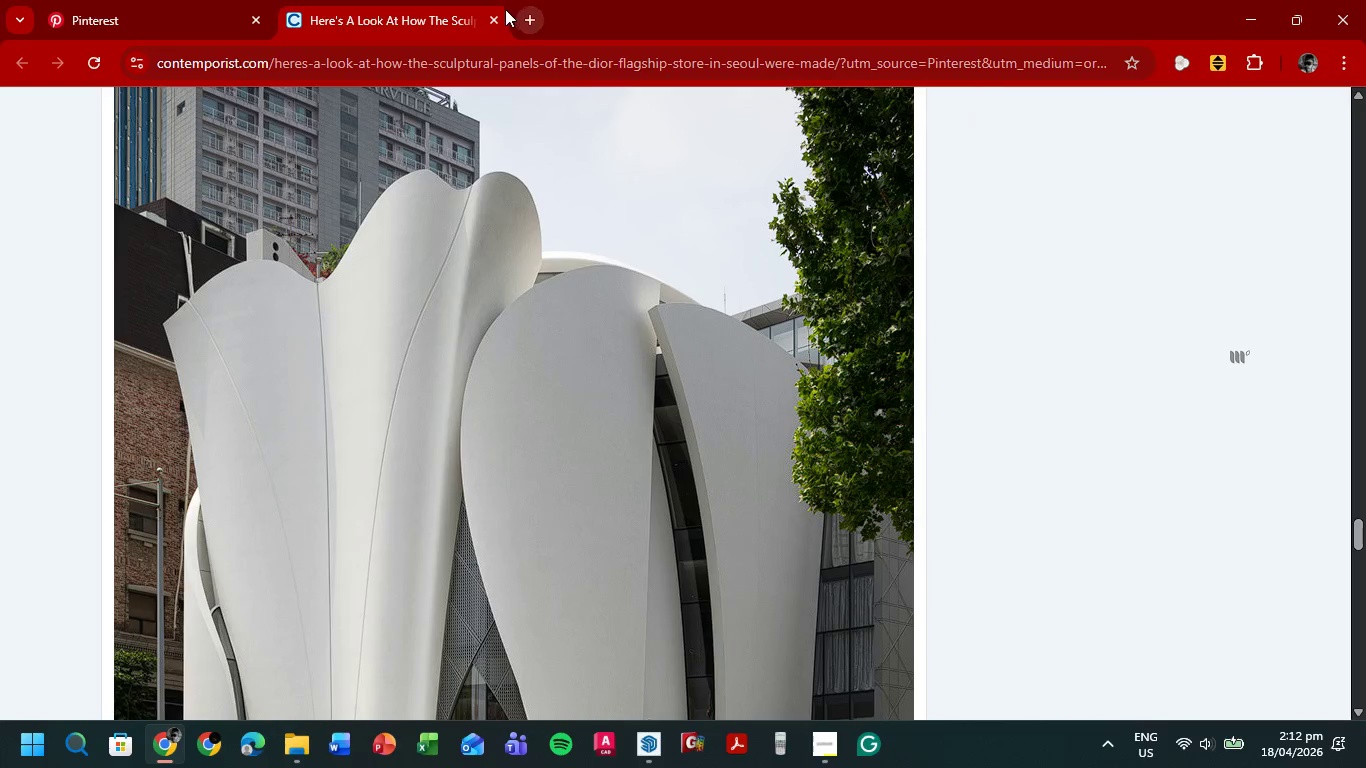 
left_click([494, 13])
 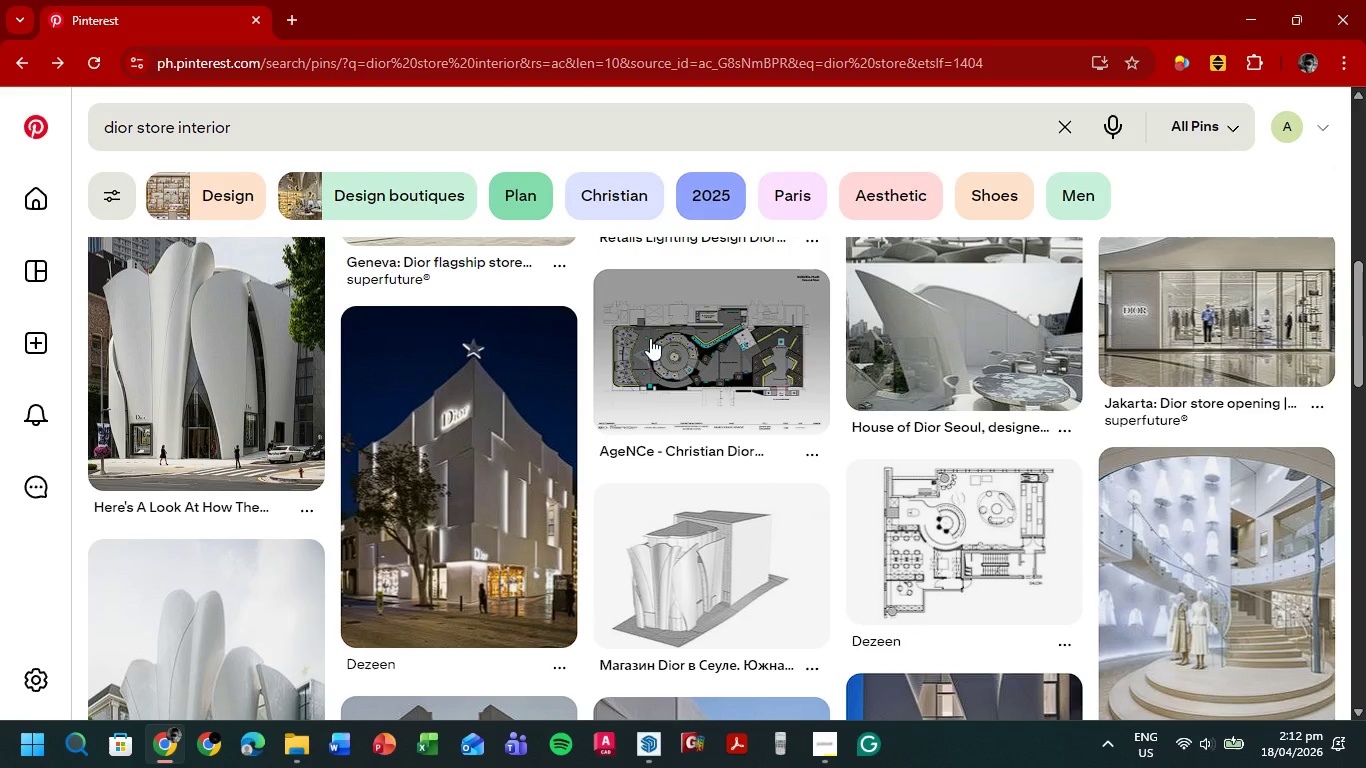 
scroll: coordinate [649, 353], scroll_direction: down, amount: 10.0
 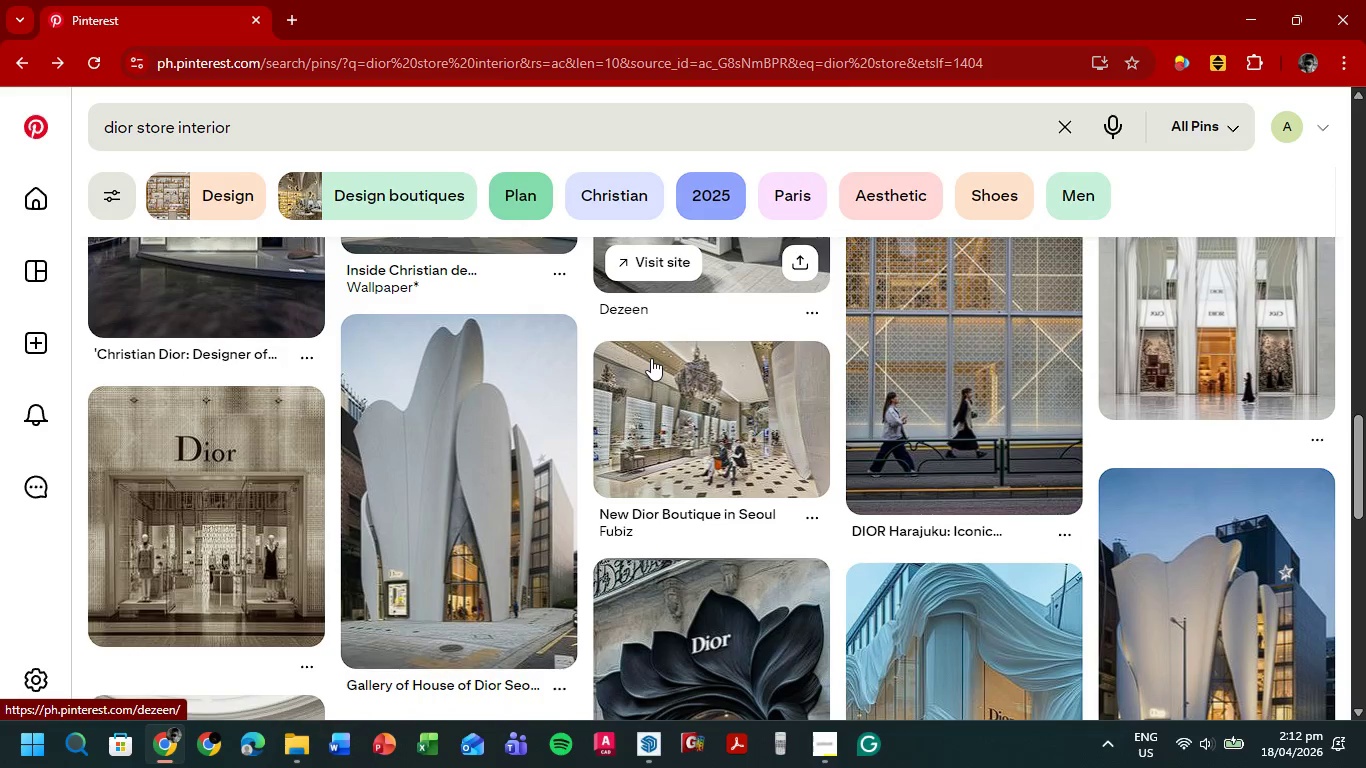 
mouse_move([658, 376])
 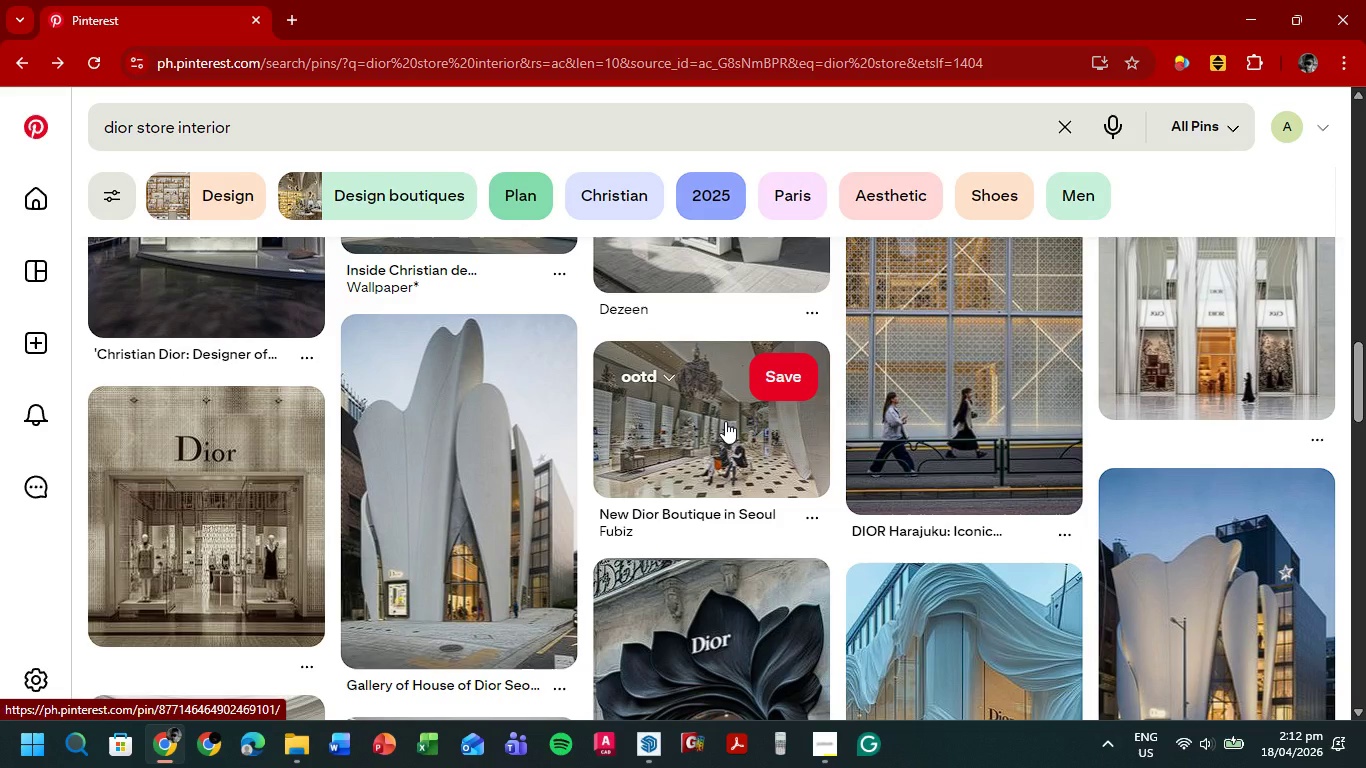 
left_click([725, 421])
 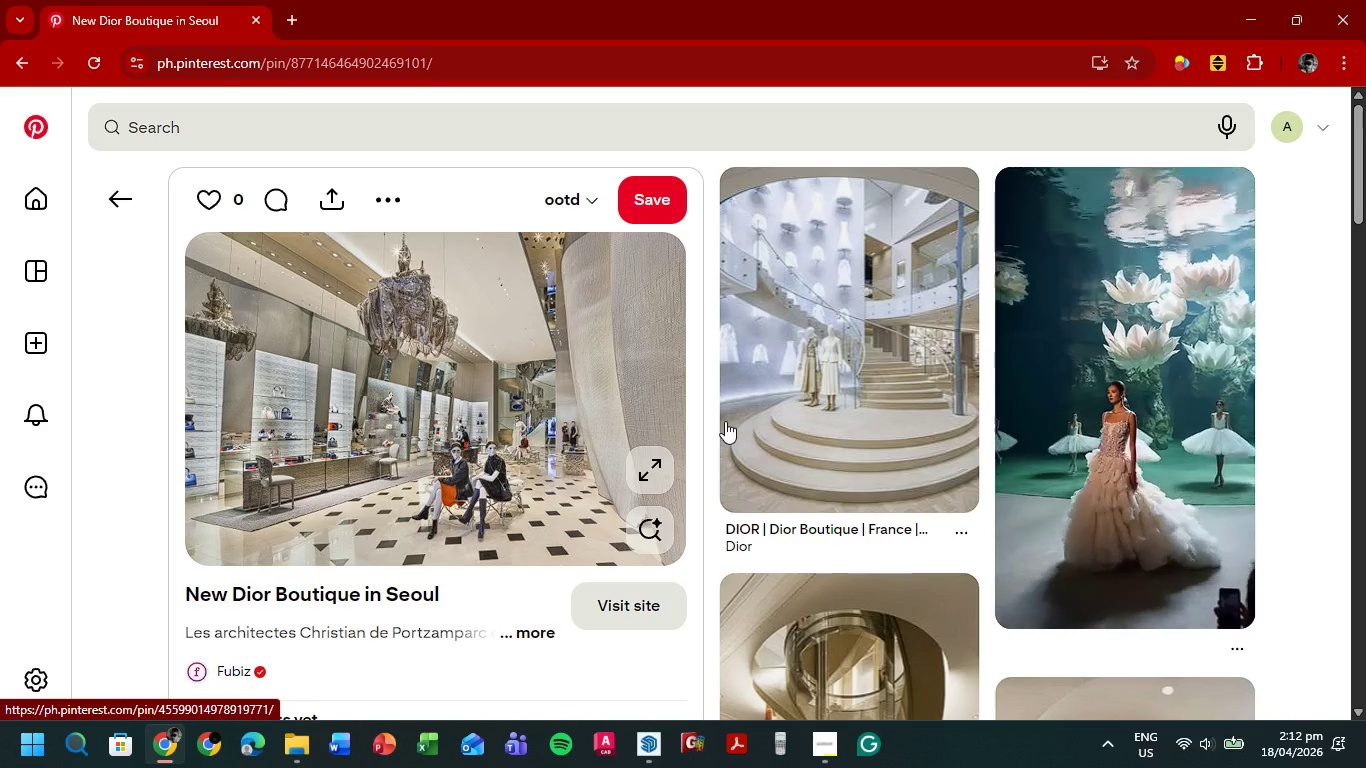 
wait(21.22)
 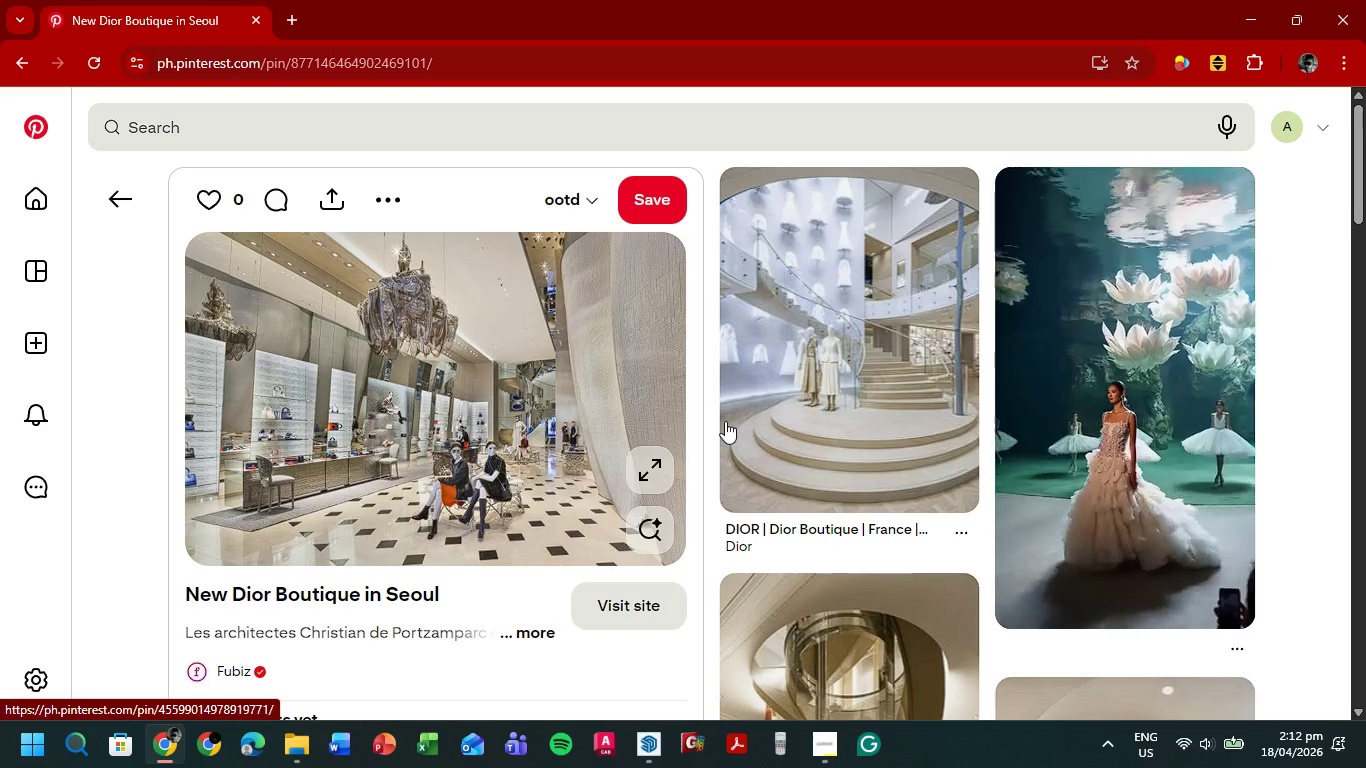 
left_click([225, 528])
 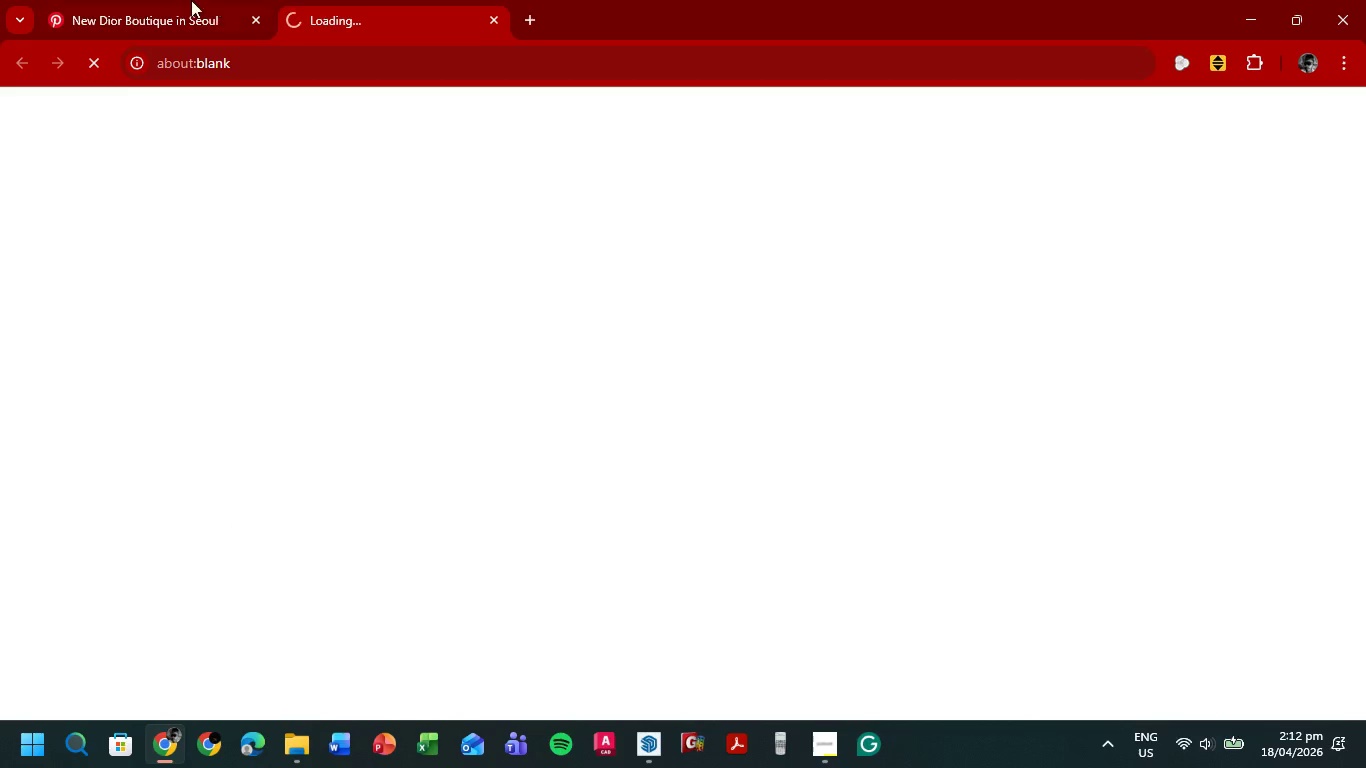 
left_click([164, 0])
 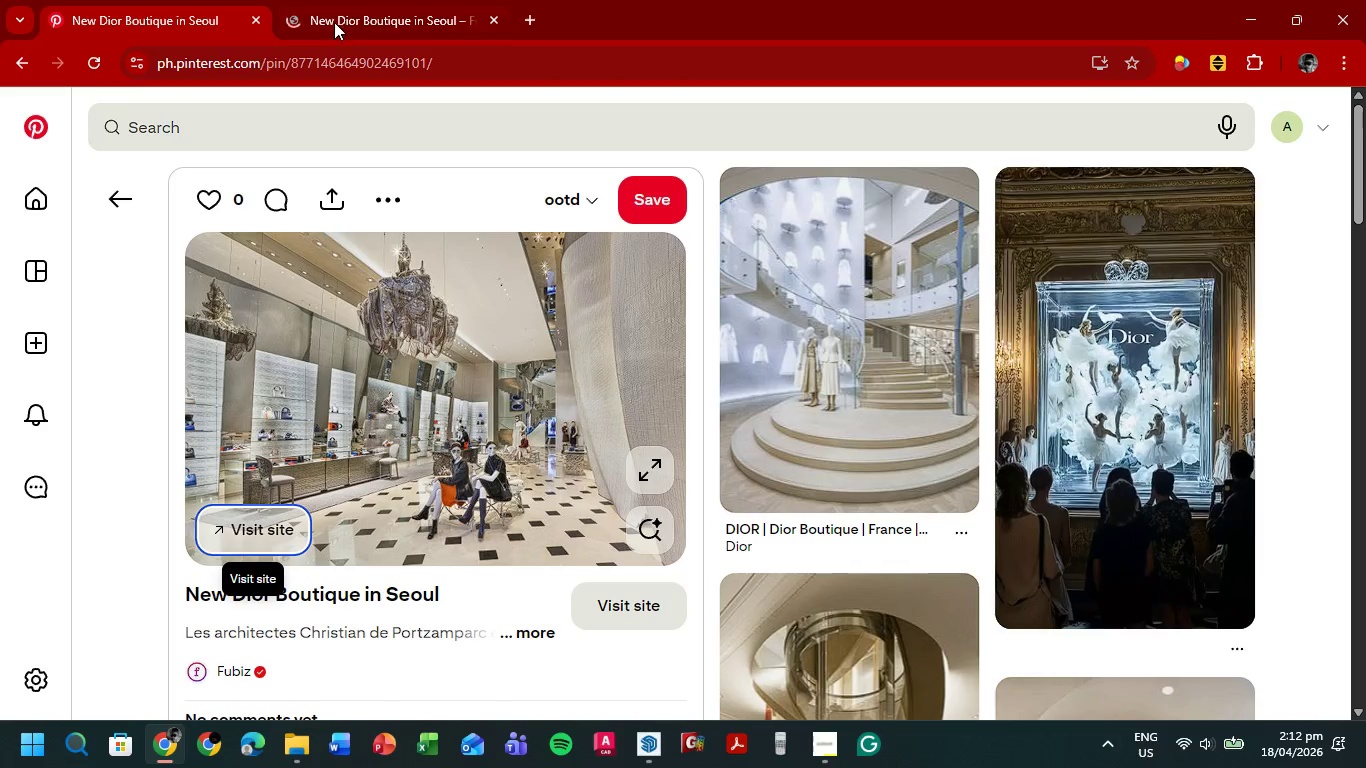 
left_click([345, 15])
 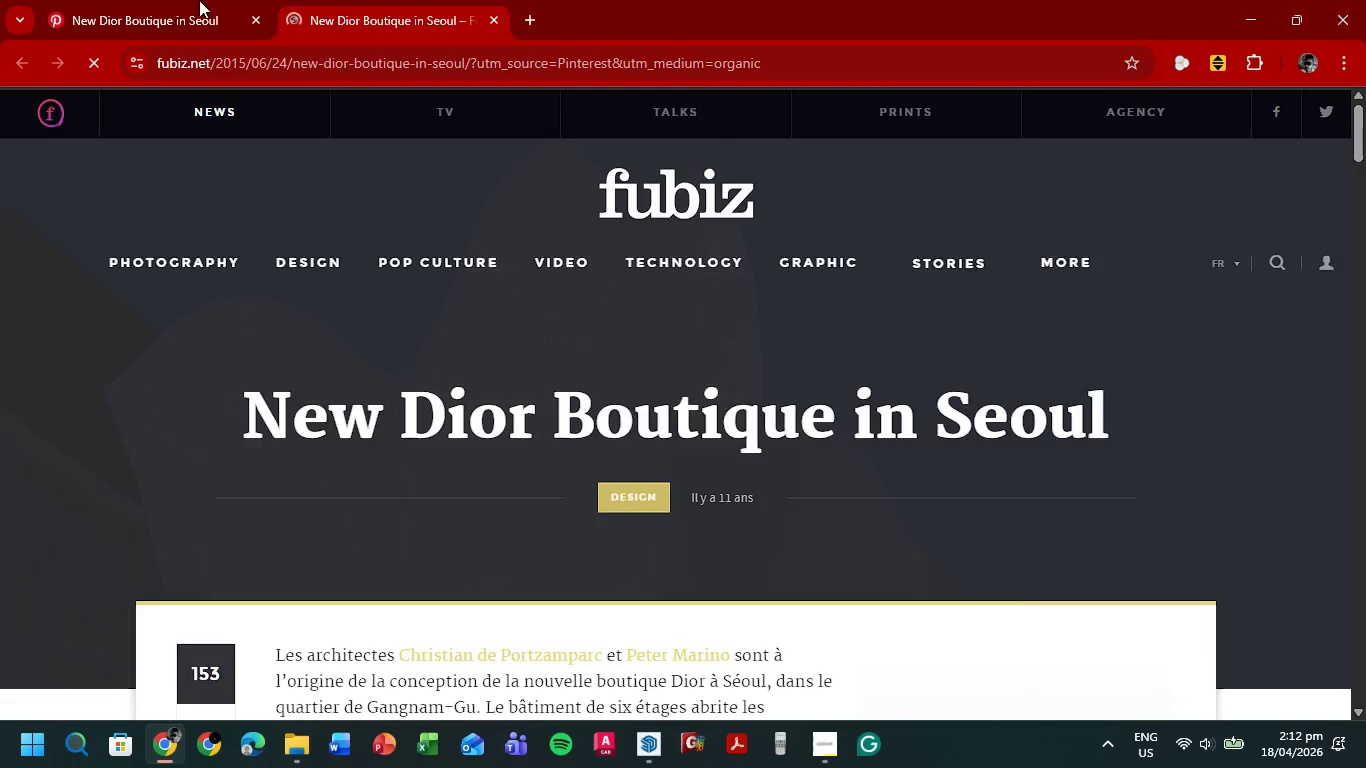 
scroll: coordinate [802, 374], scroll_direction: down, amount: 24.0
 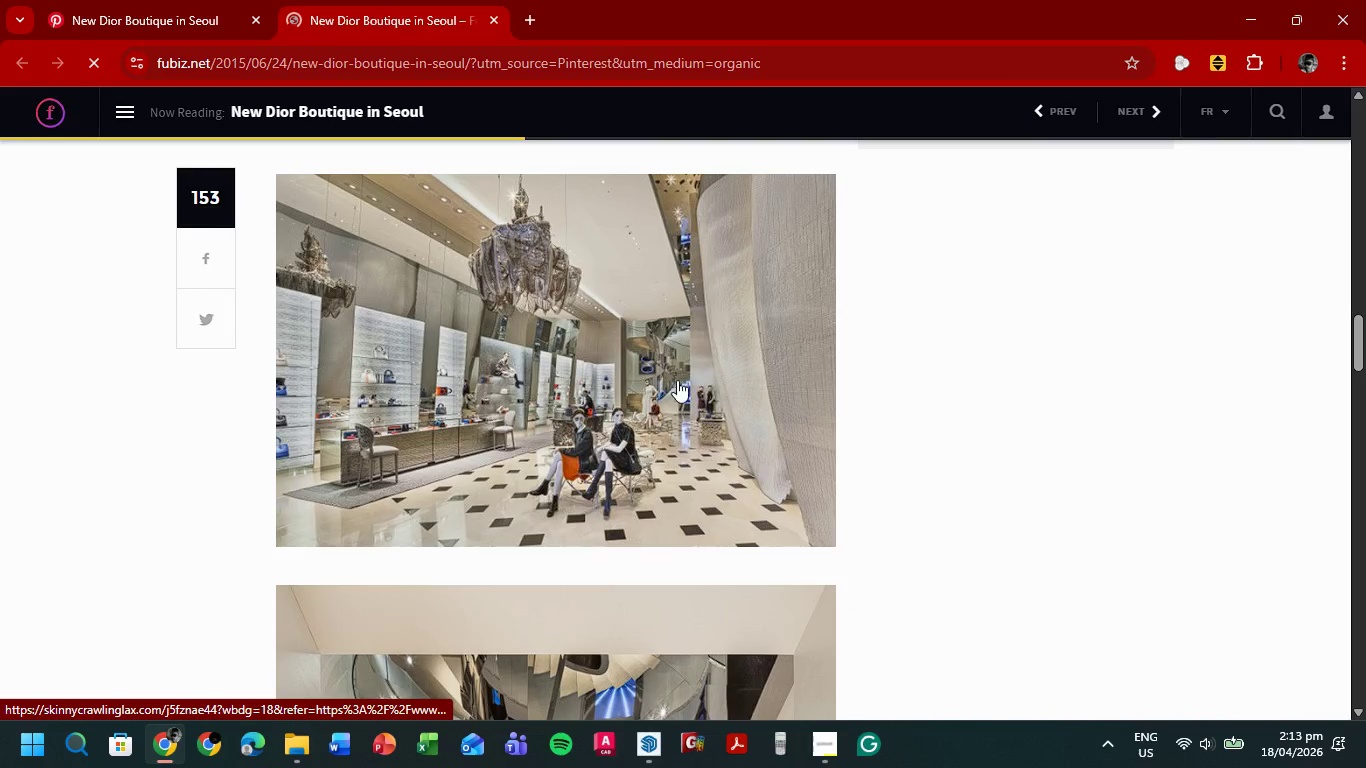 
right_click([671, 379])
 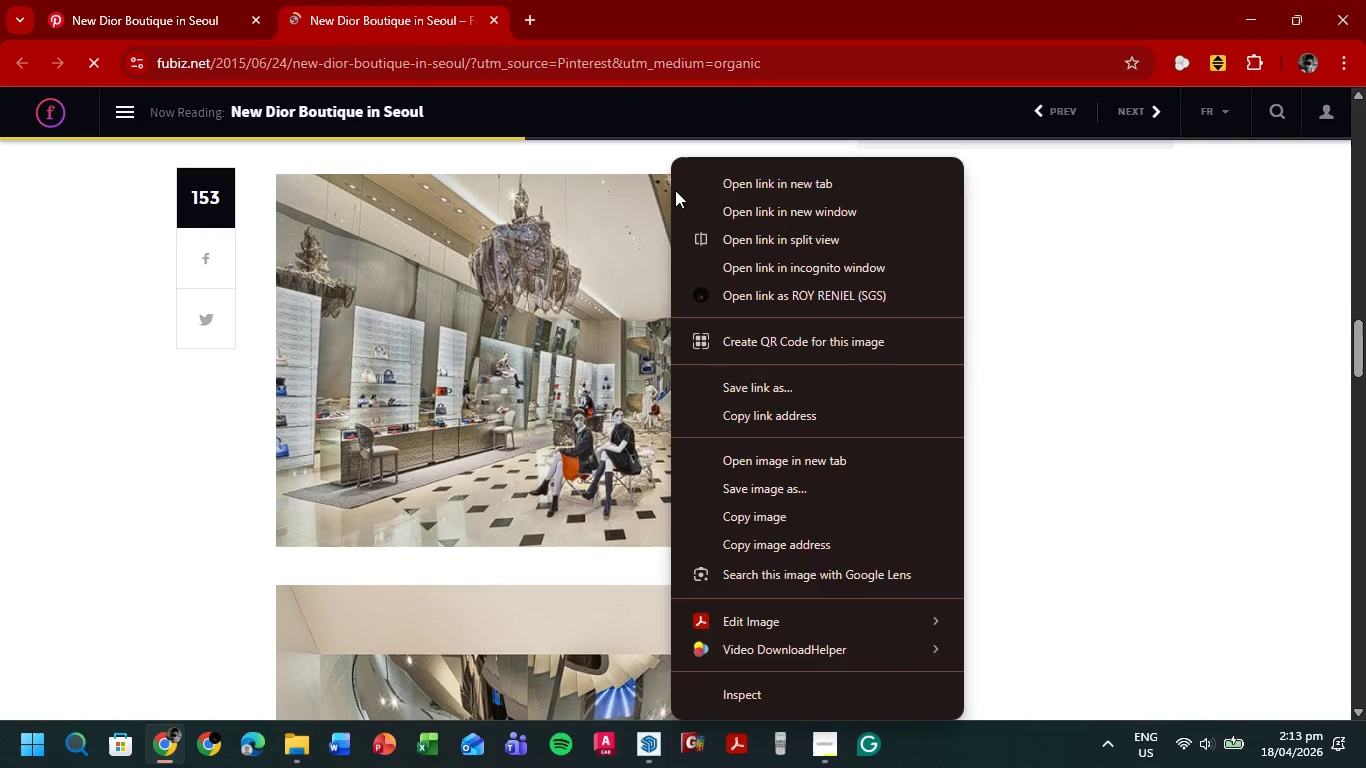 
left_click([727, 189])
 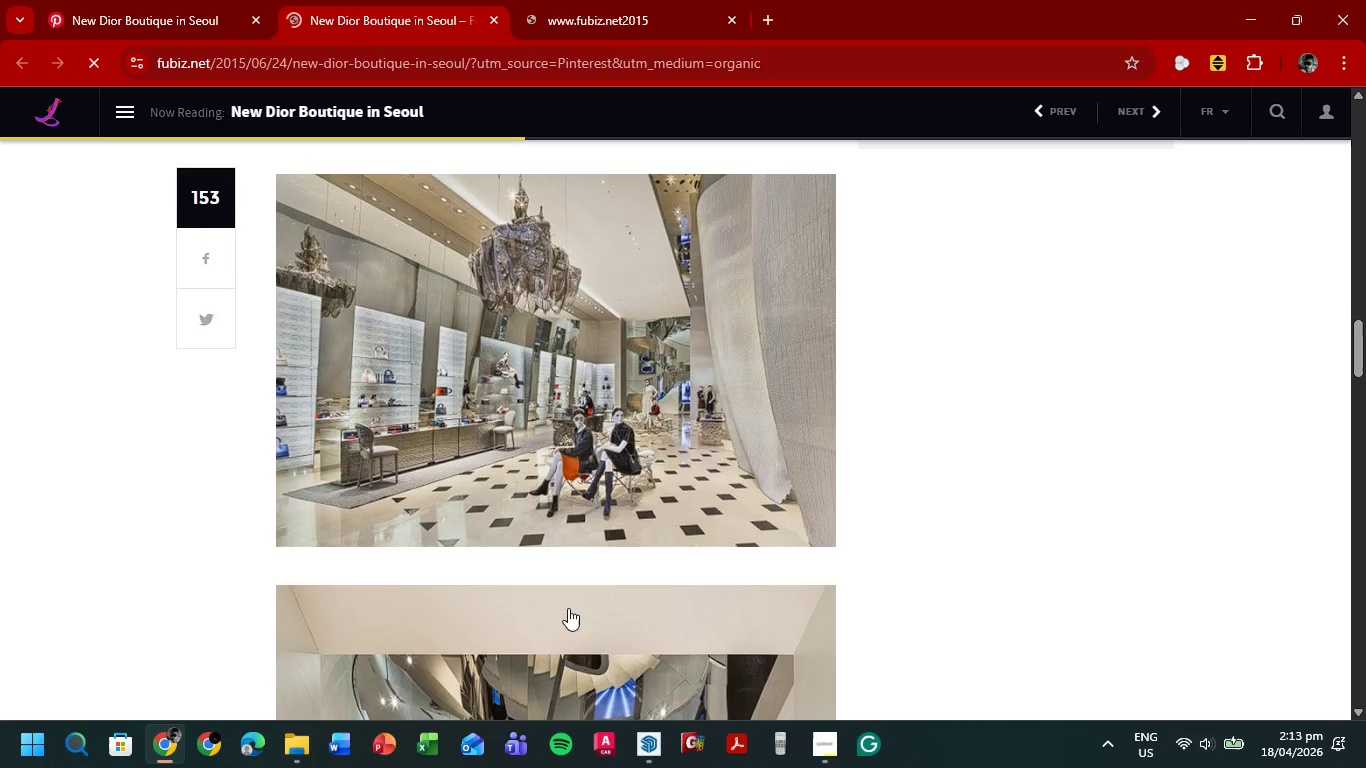 
scroll: coordinate [639, 475], scroll_direction: down, amount: 13.0
 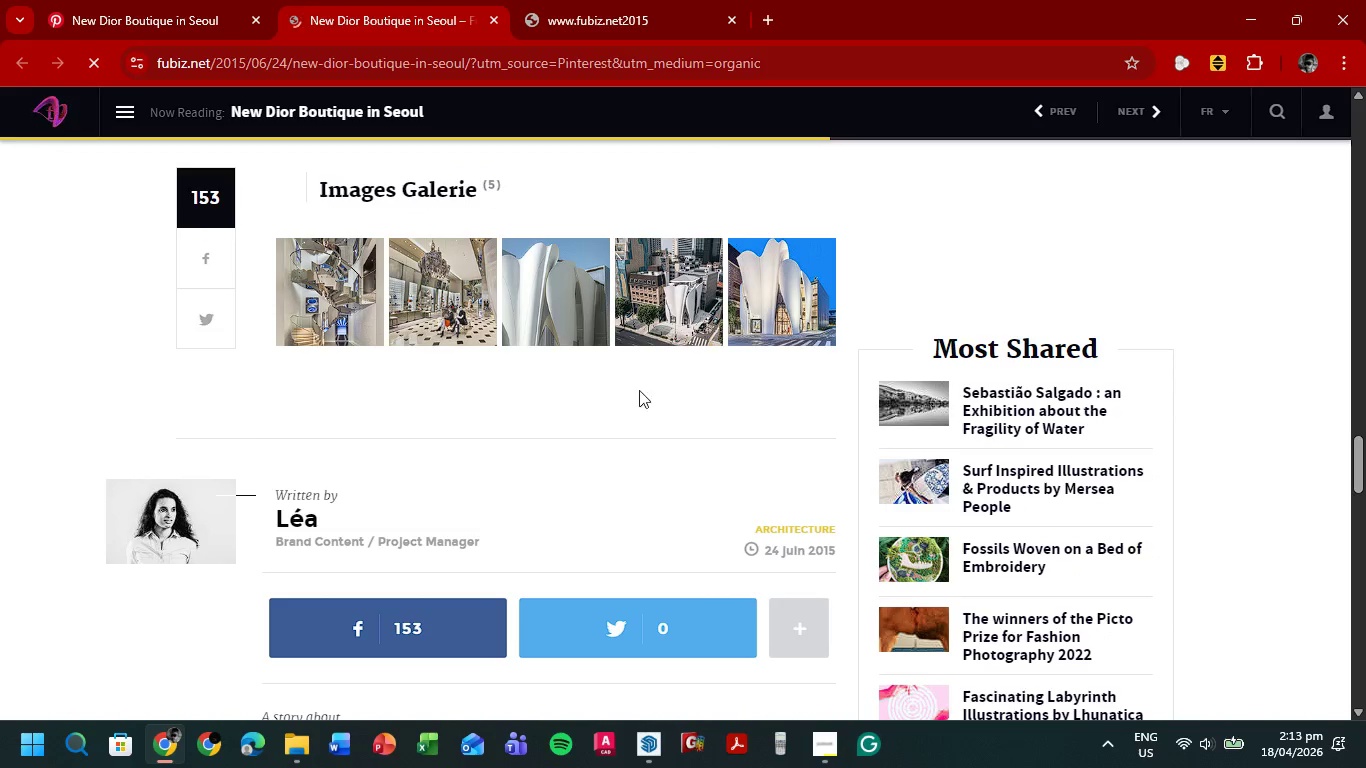 
left_click([615, 0])
 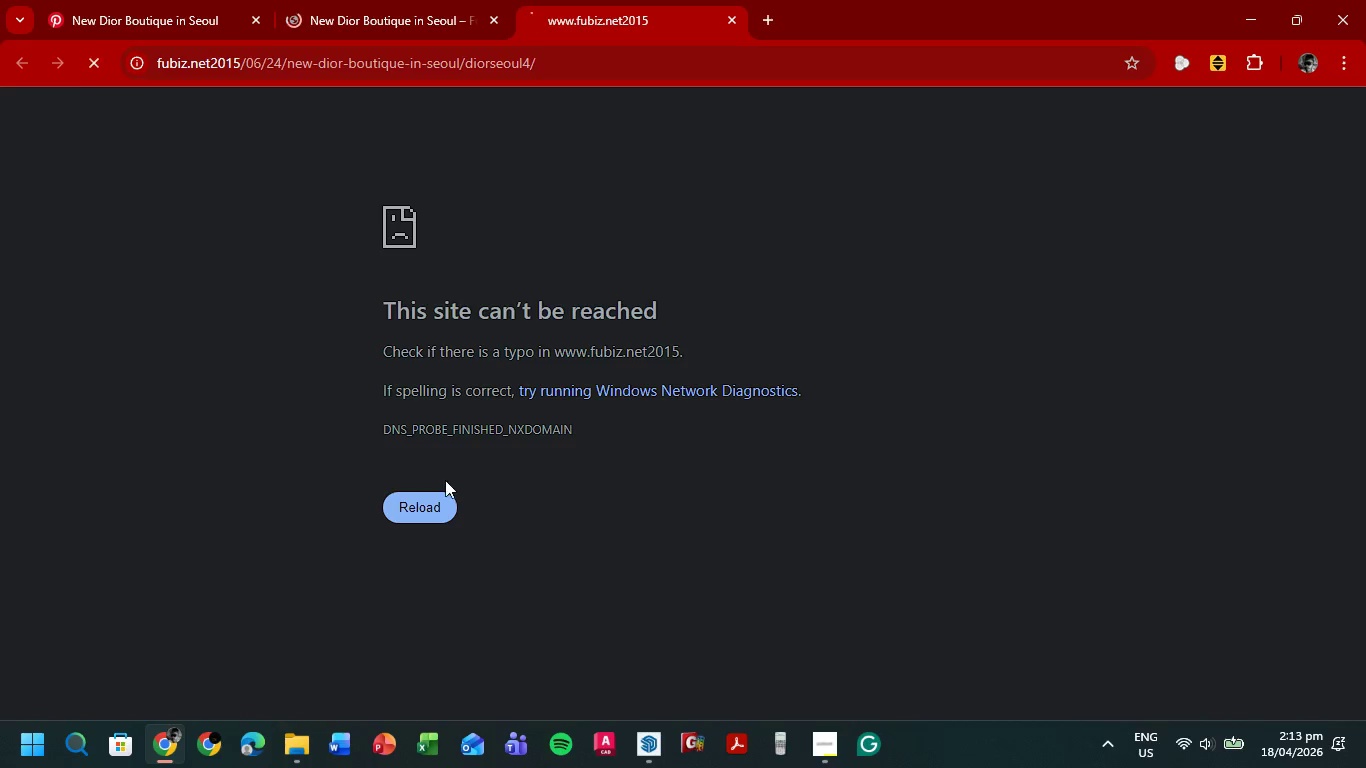 
left_click([440, 497])
 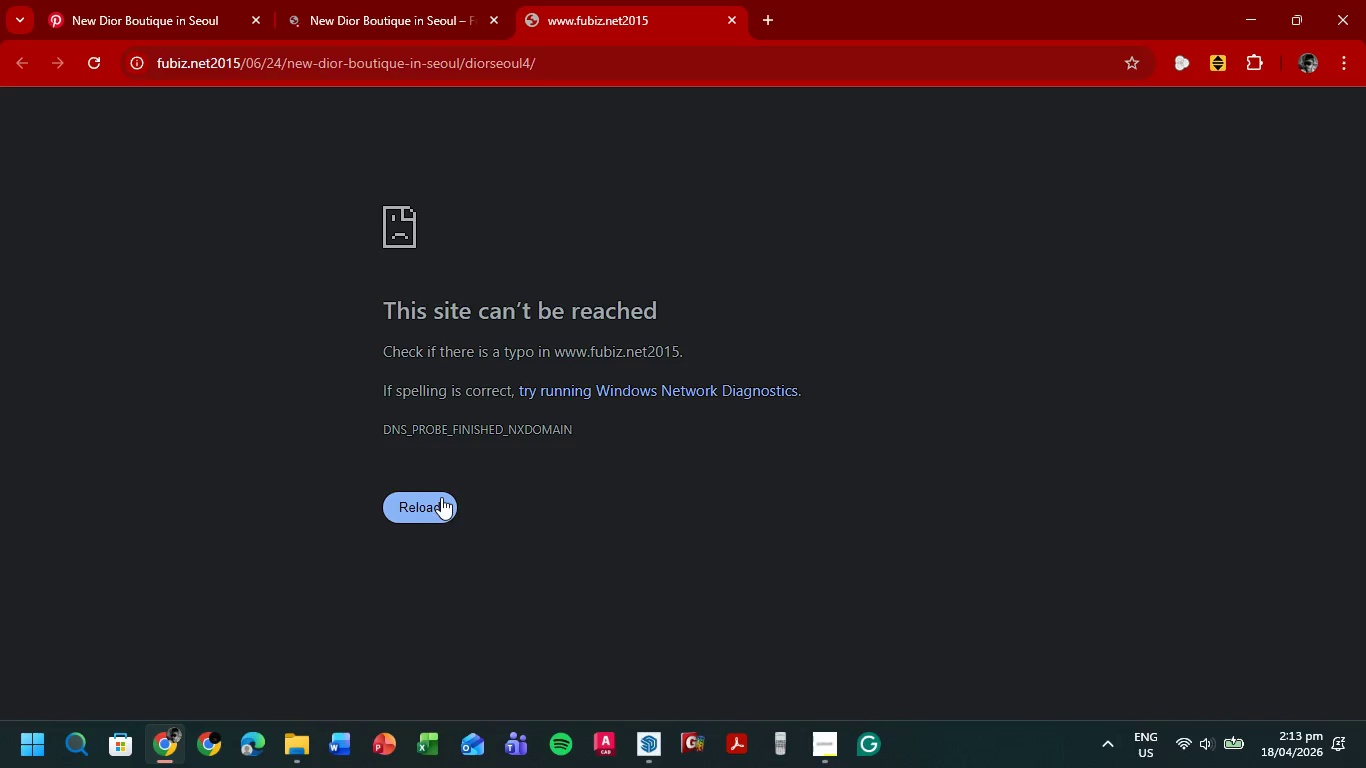 
left_click([442, 497])
 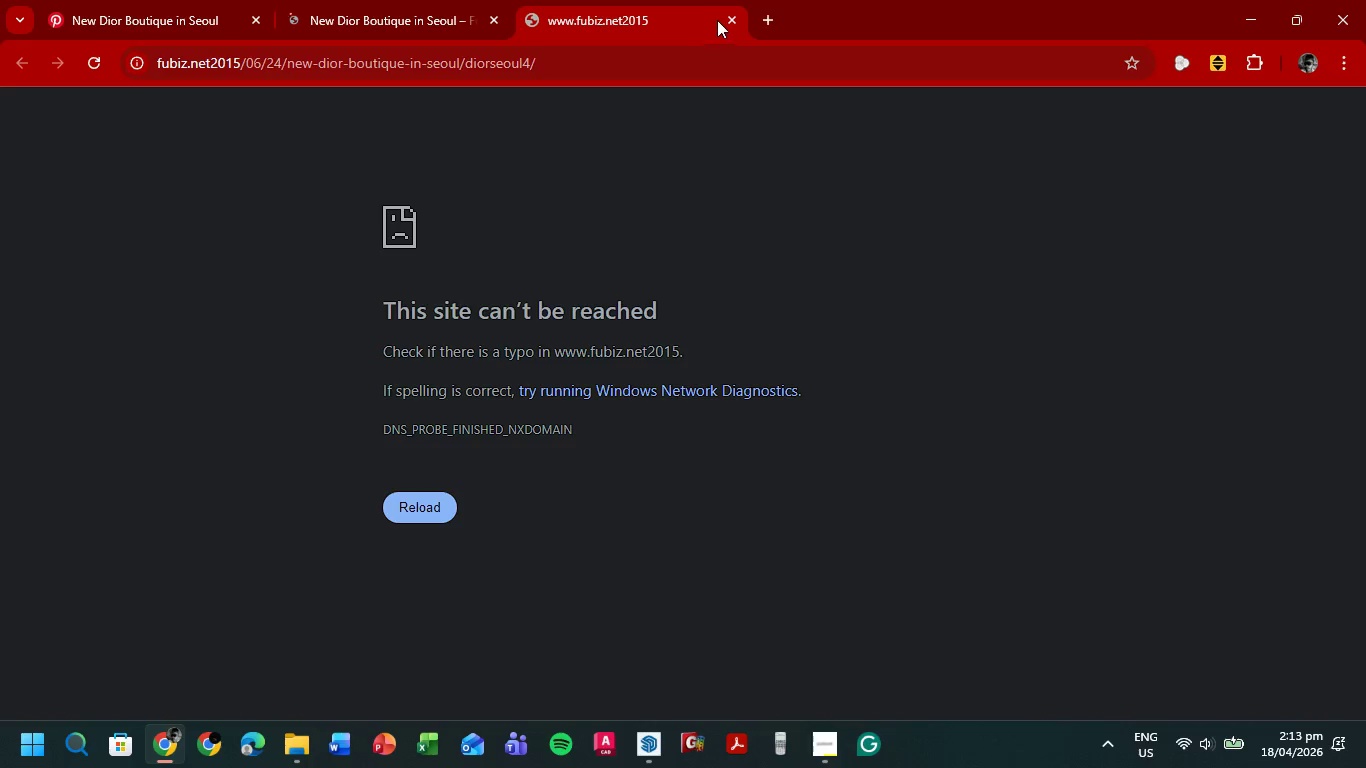 
left_click([725, 17])
 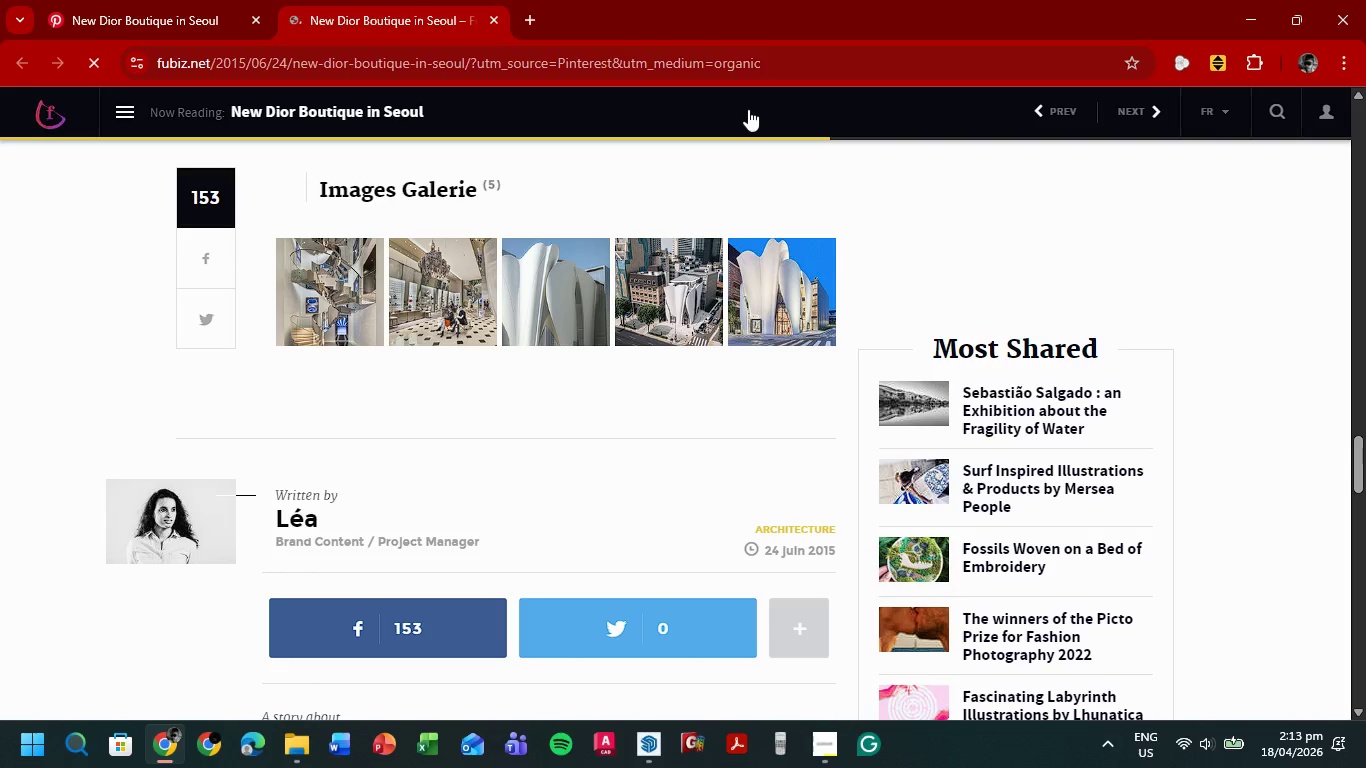 
wait(31.53)
 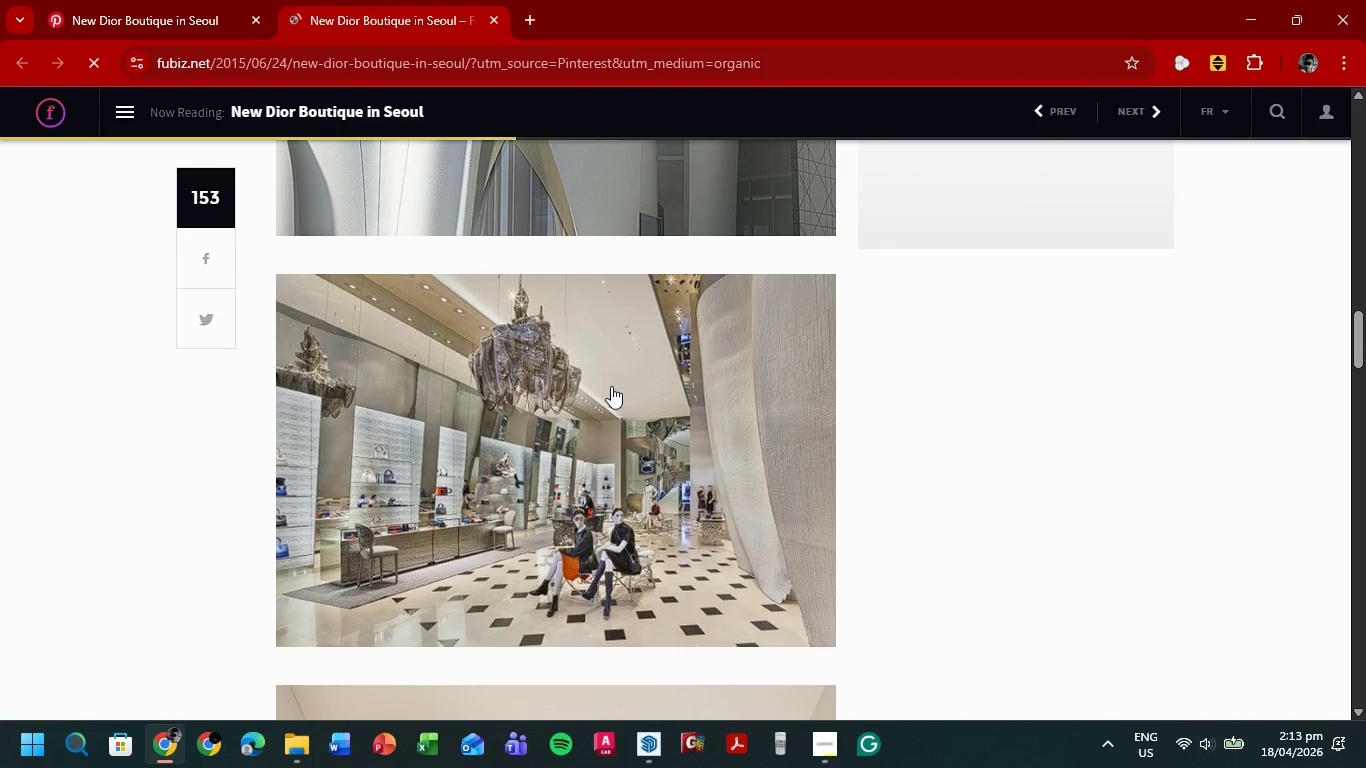 
right_click([611, 386])
 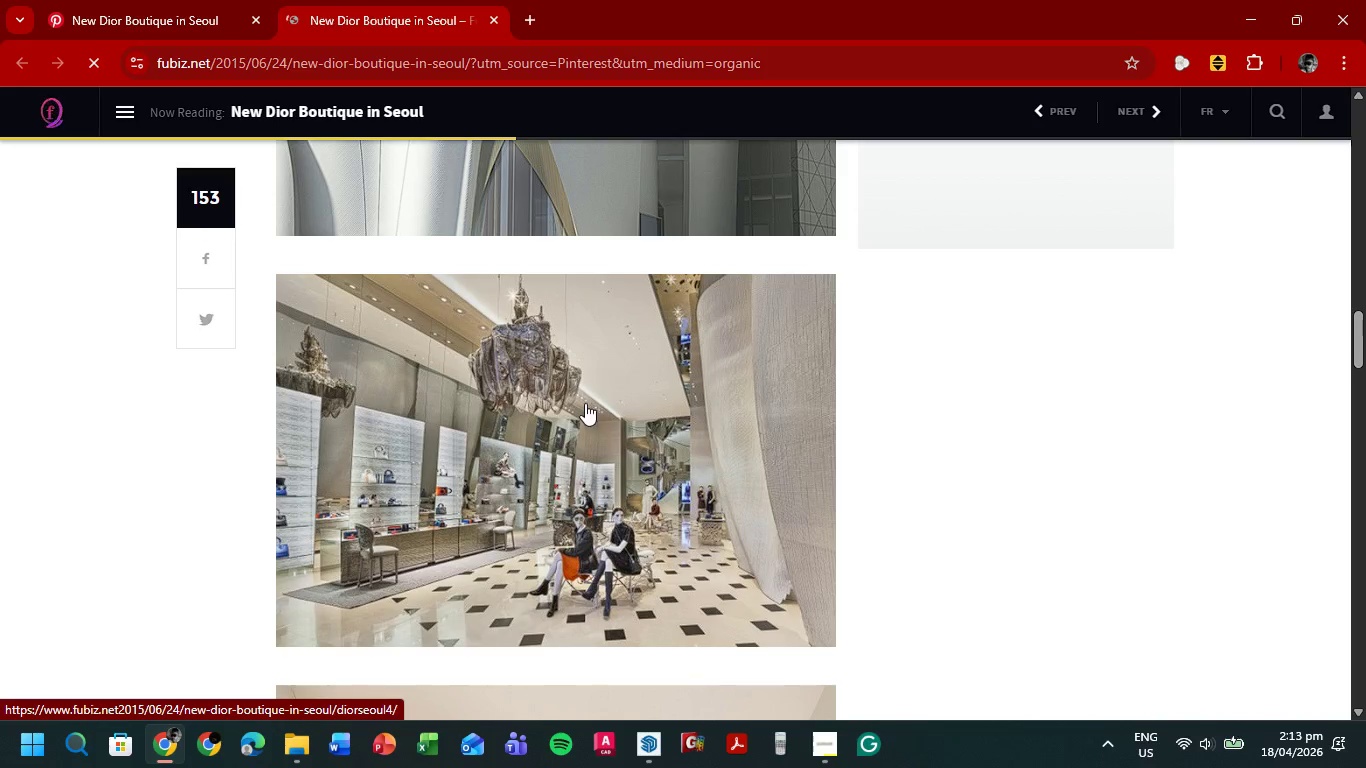 
scroll: coordinate [668, 379], scroll_direction: up, amount: 14.0
 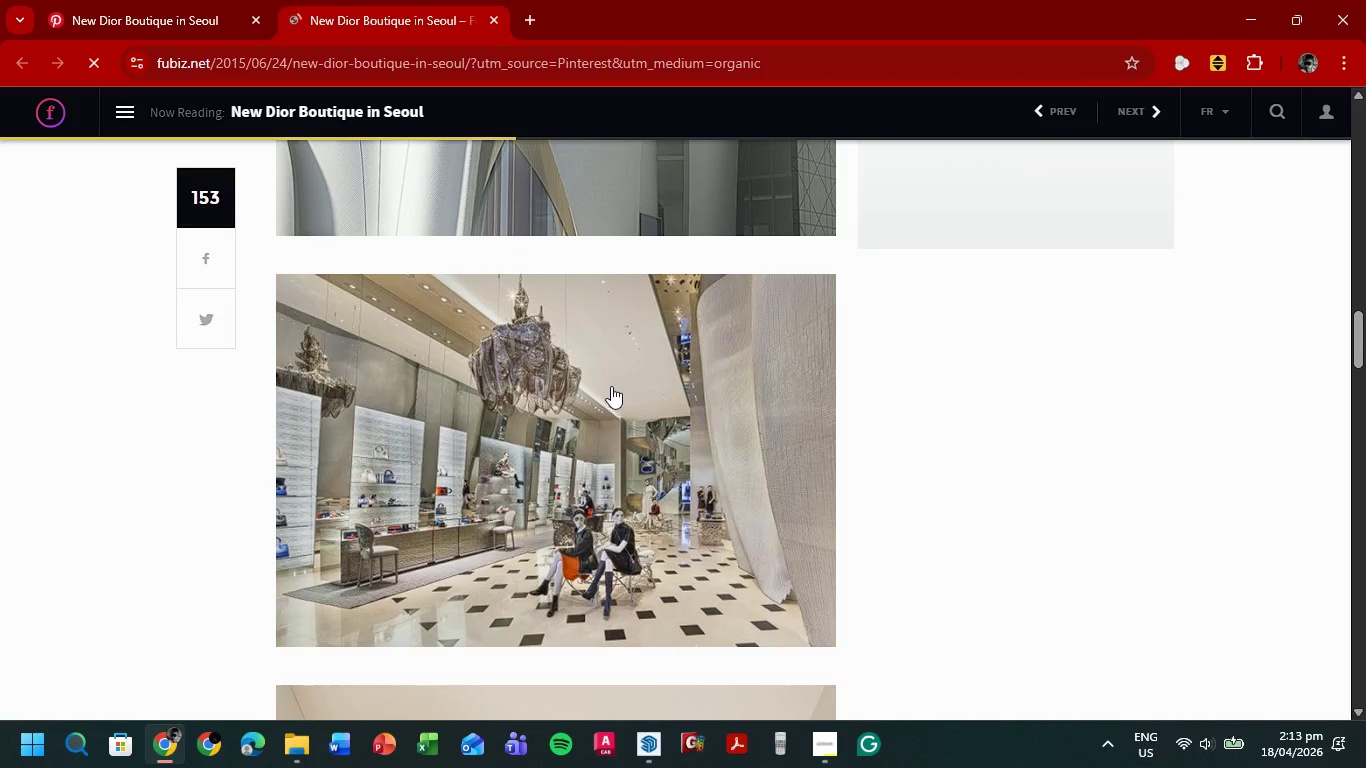 
right_click([610, 432])
 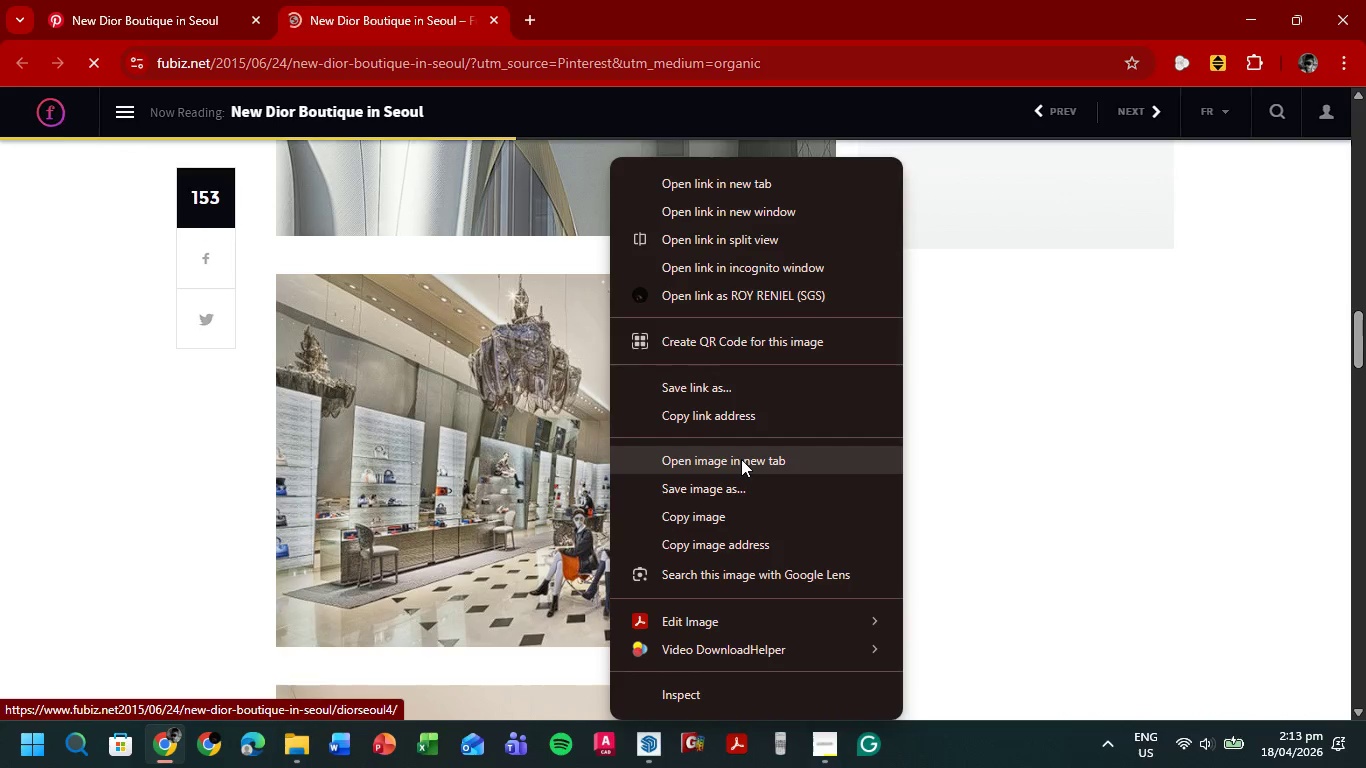 
double_click([665, 0])
 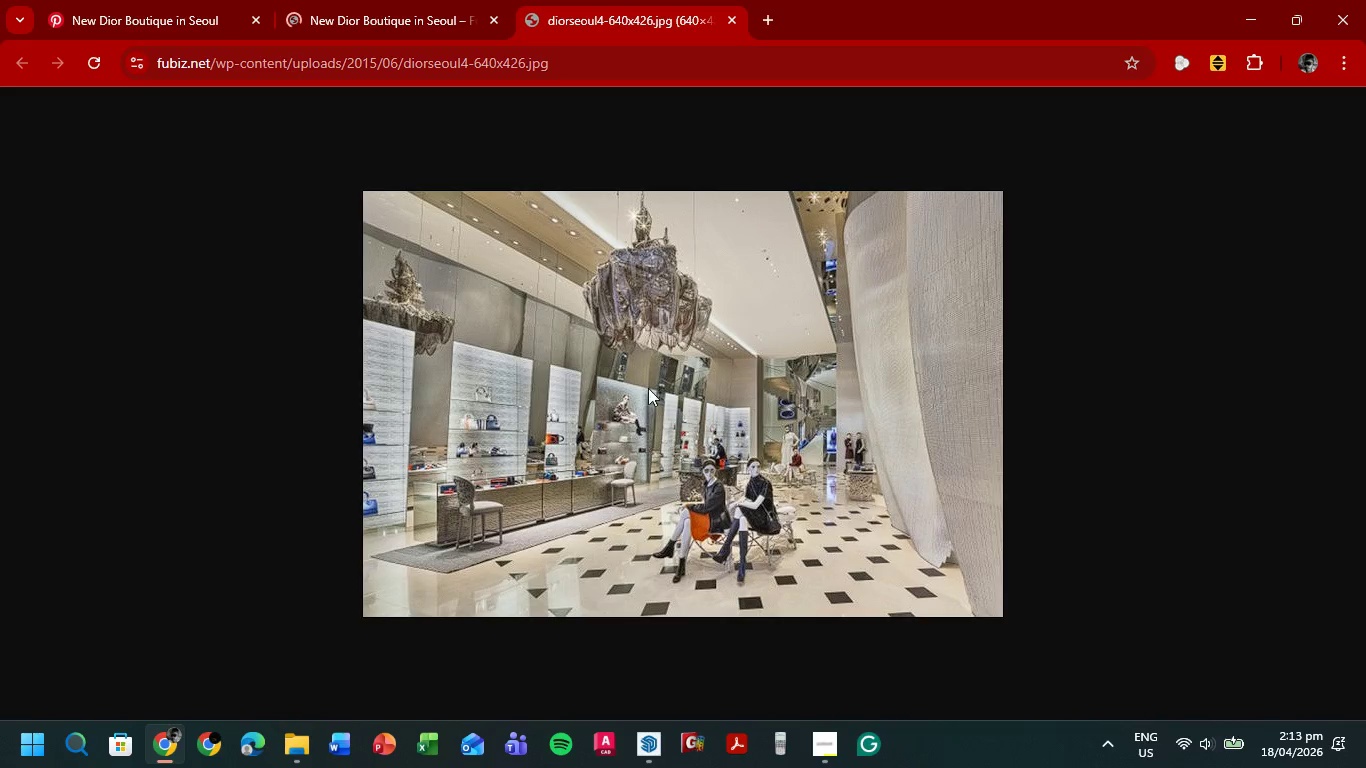 
scroll: coordinate [656, 394], scroll_direction: up, amount: 10.0
 